 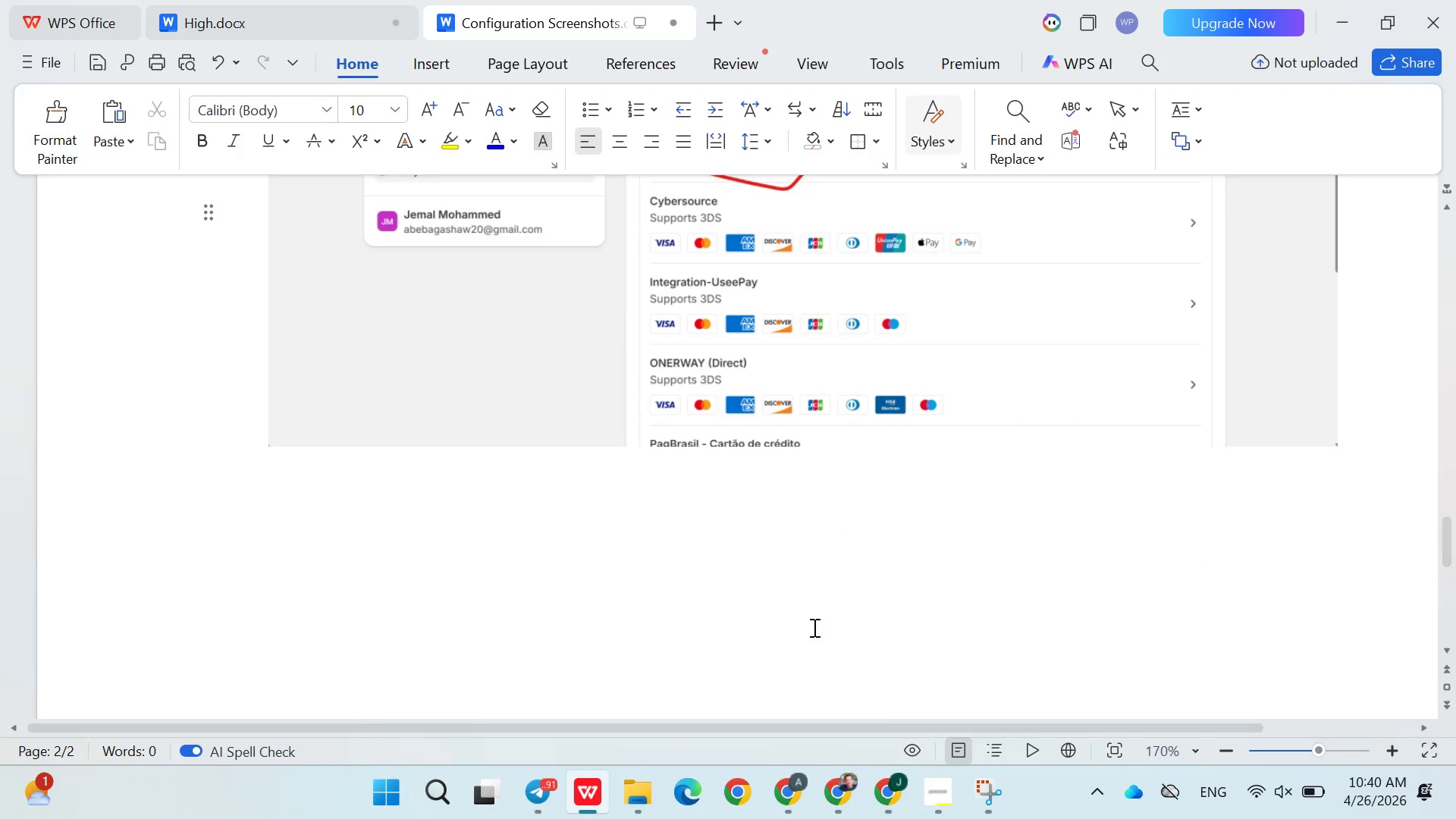 
key(Enter)
 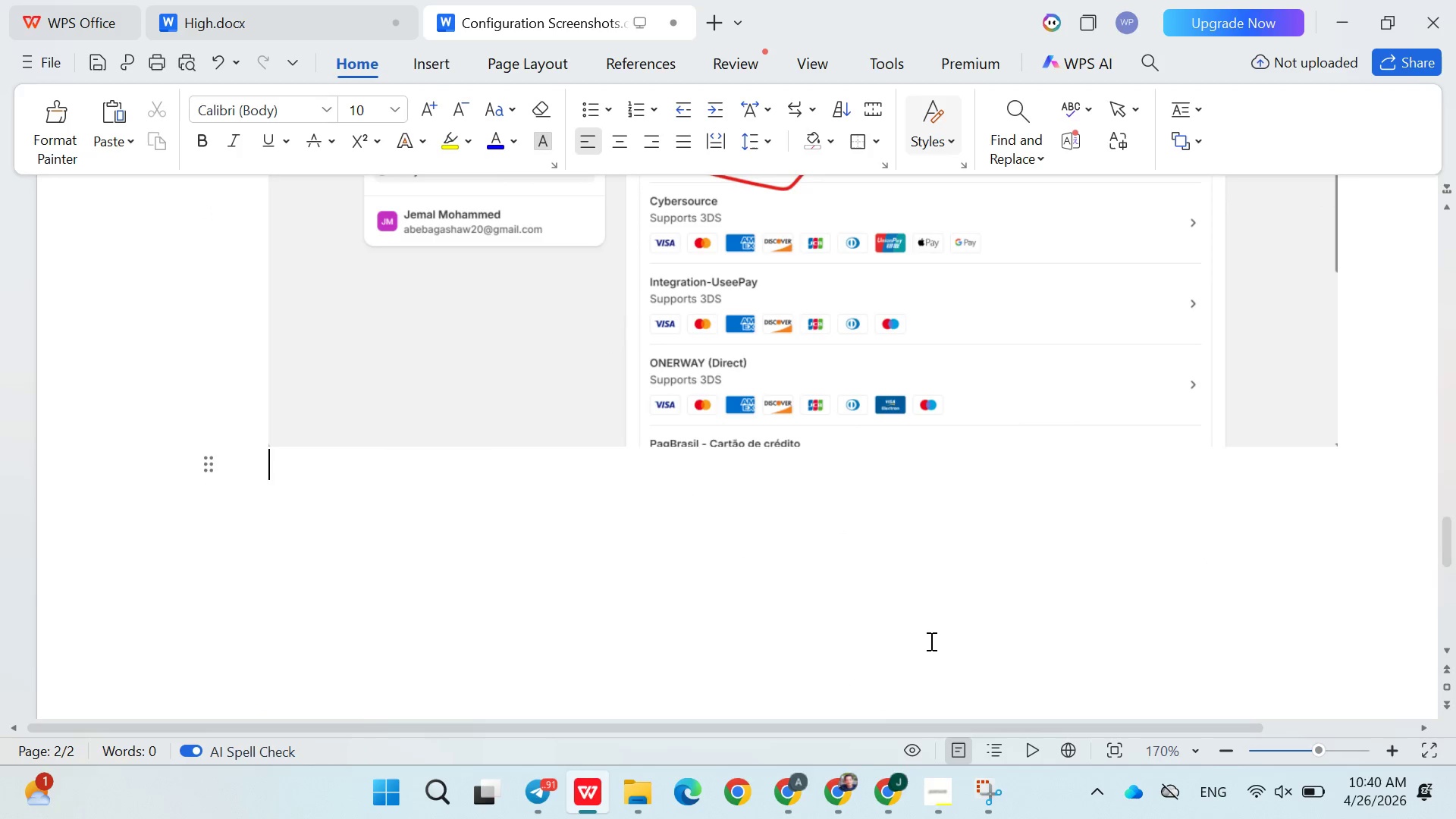 
key(Enter)
 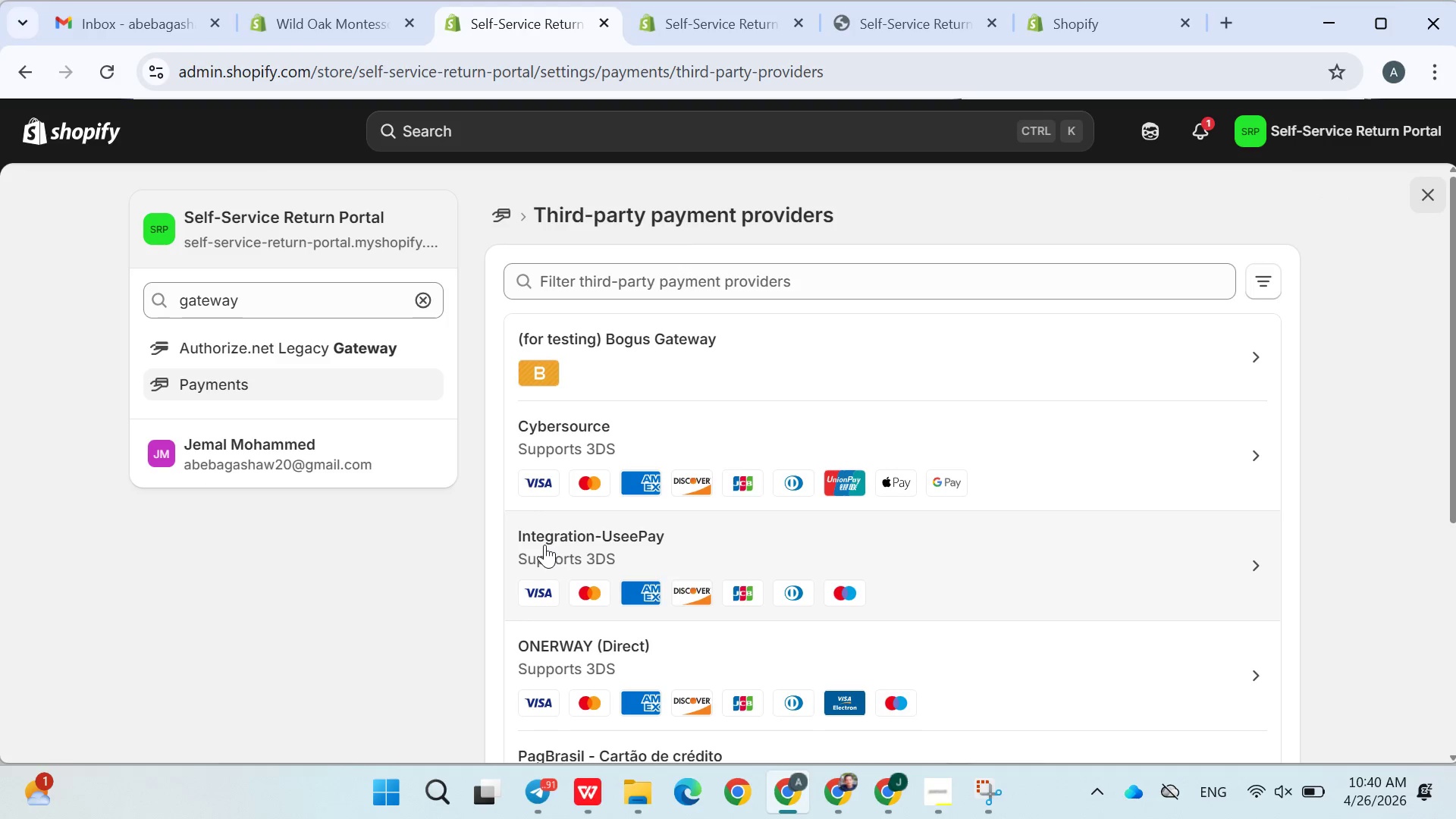 
scroll: coordinate [764, 441], scroll_direction: down, amount: 4.0
 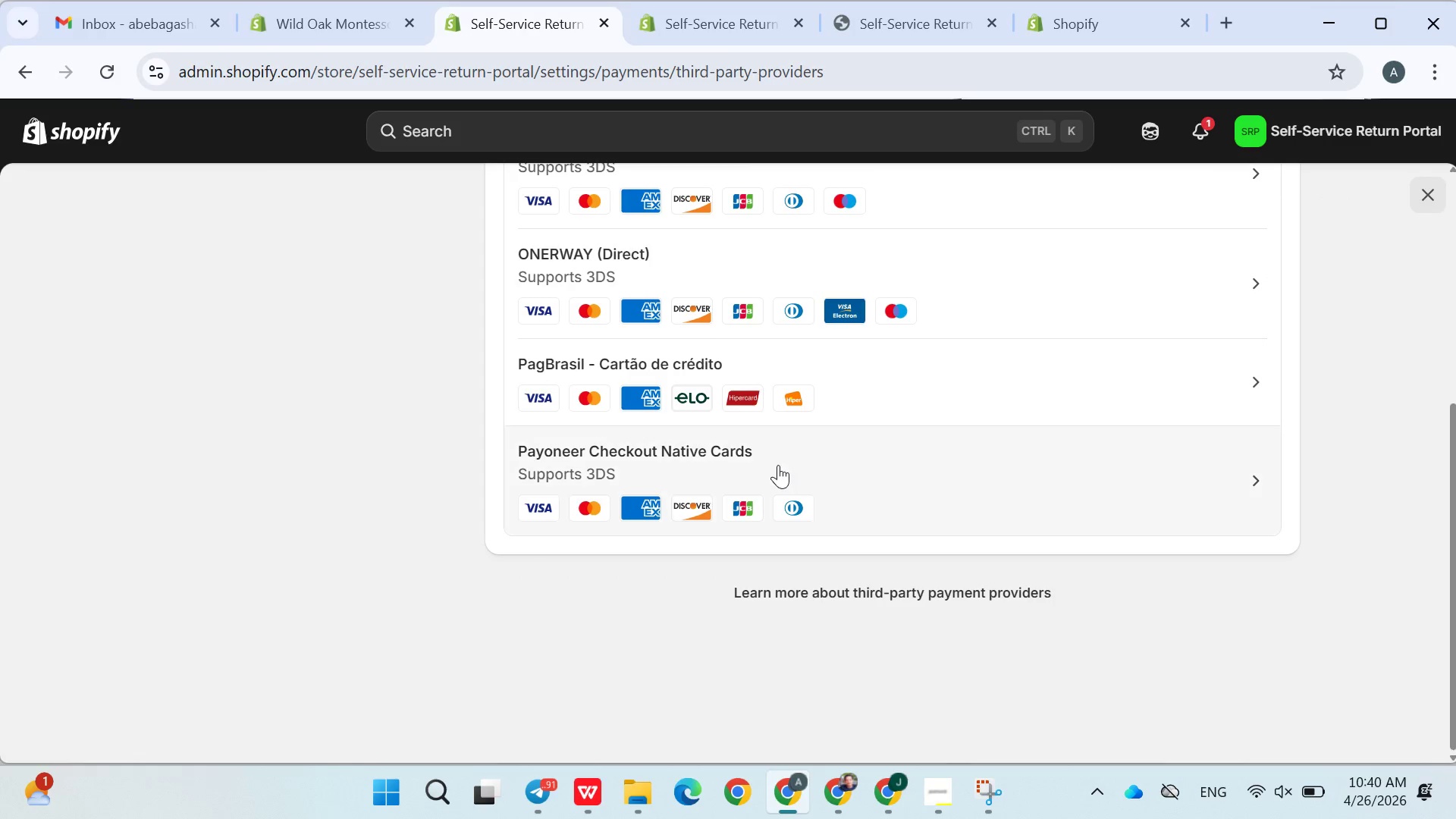 
scroll: coordinate [783, 469], scroll_direction: up, amount: 6.0
 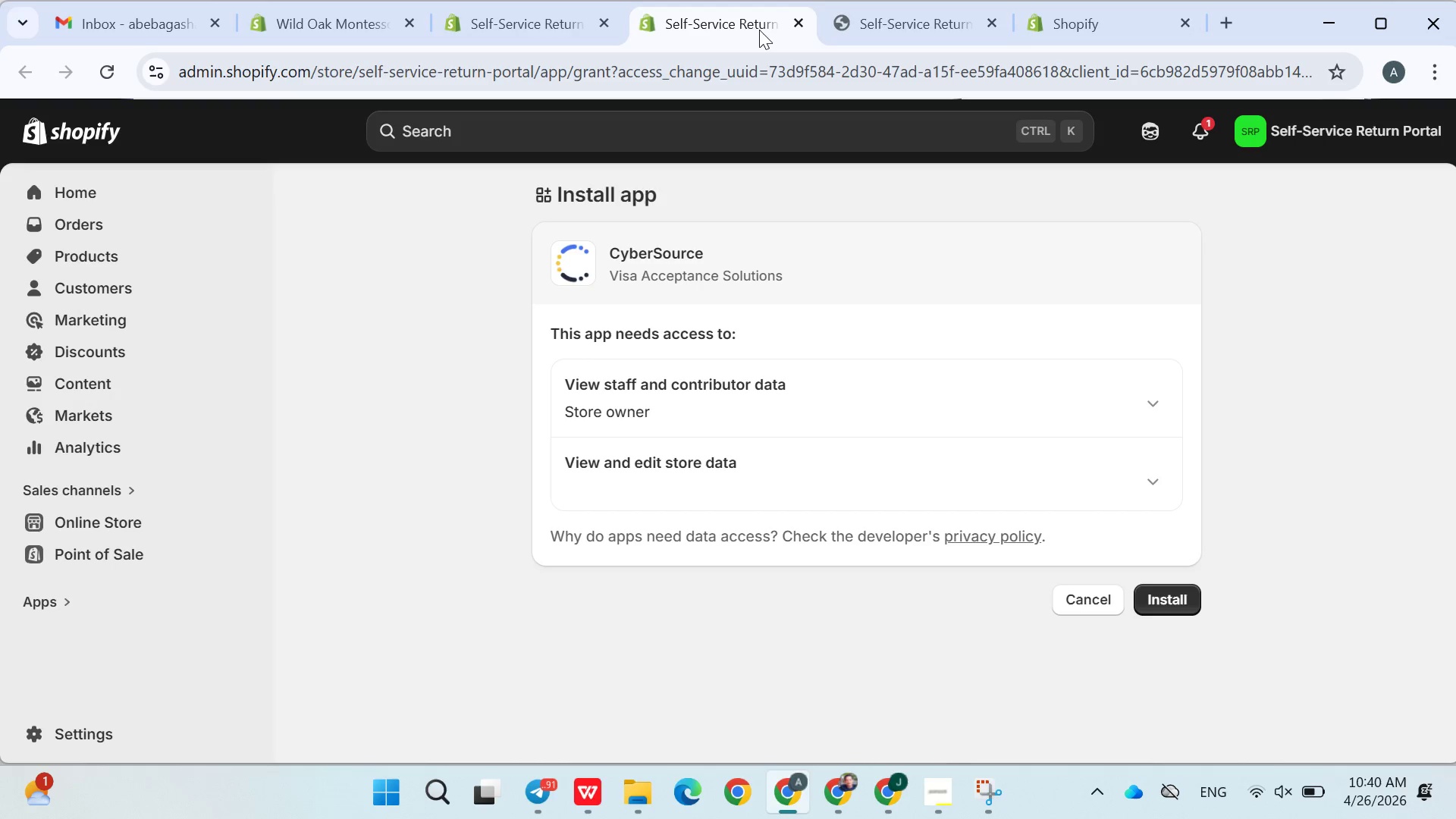 
left_click([1177, 611])
 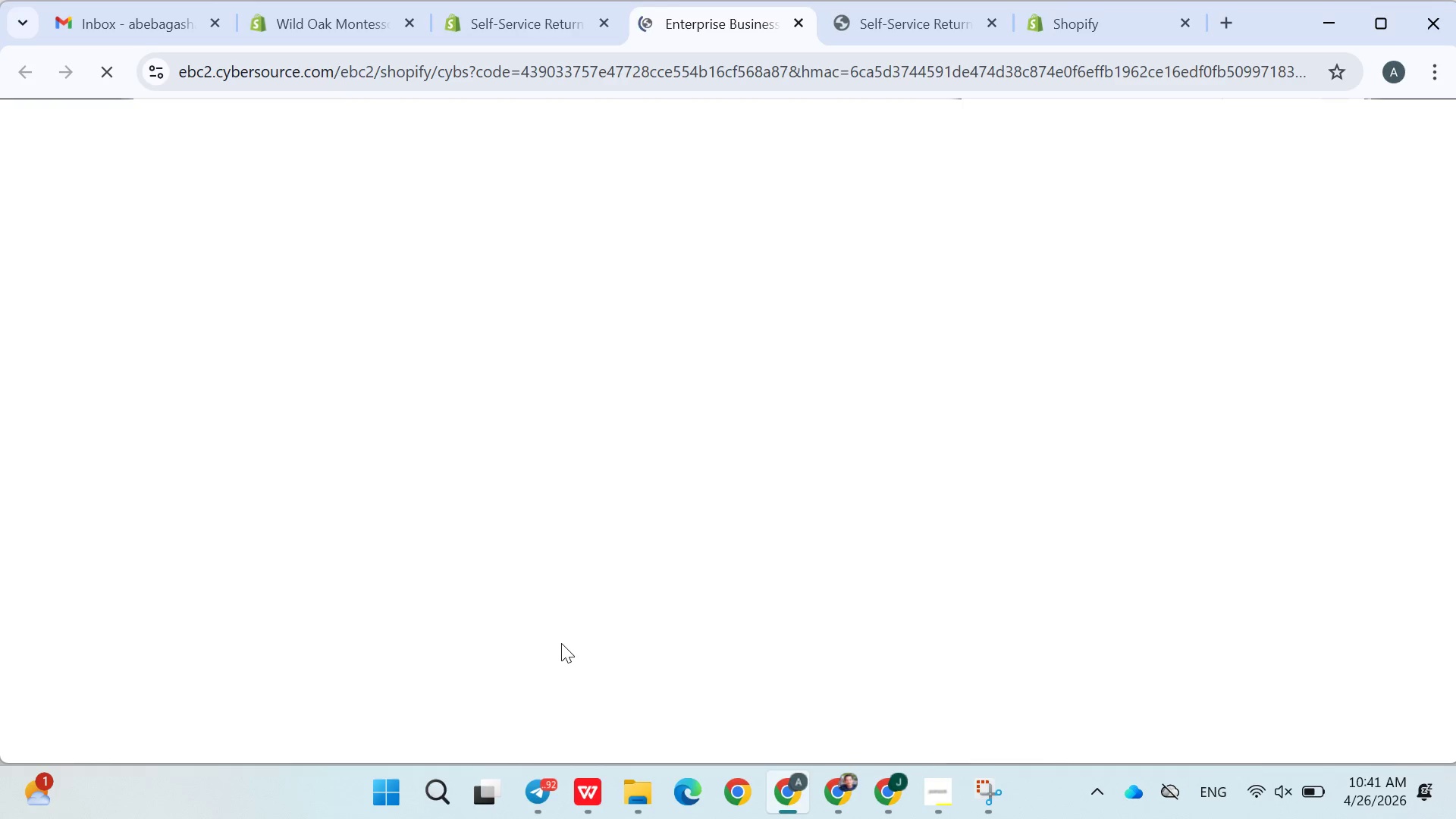 
wait(19.16)
 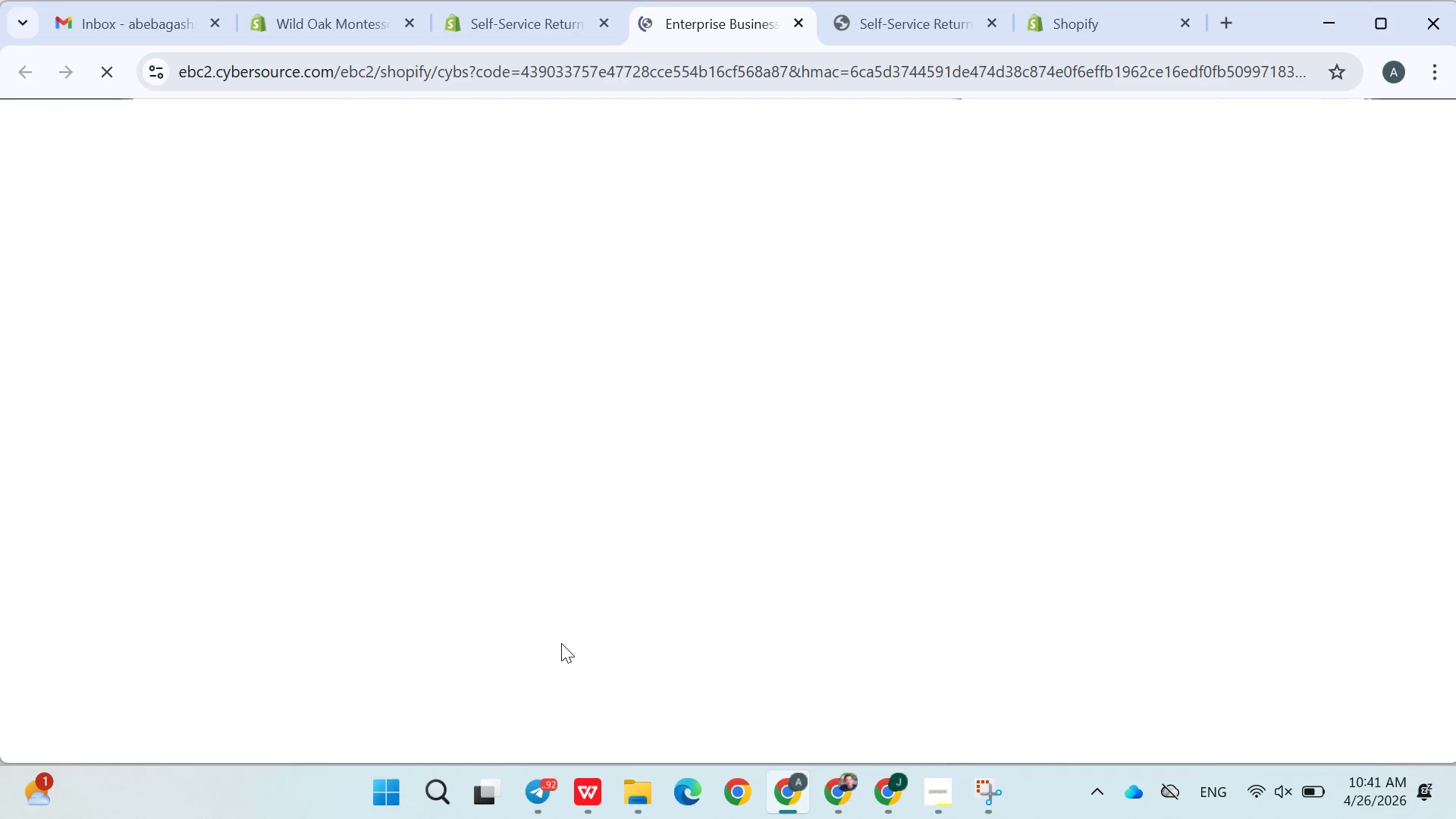 
scroll: coordinate [642, 390], scroll_direction: down, amount: 3.0
 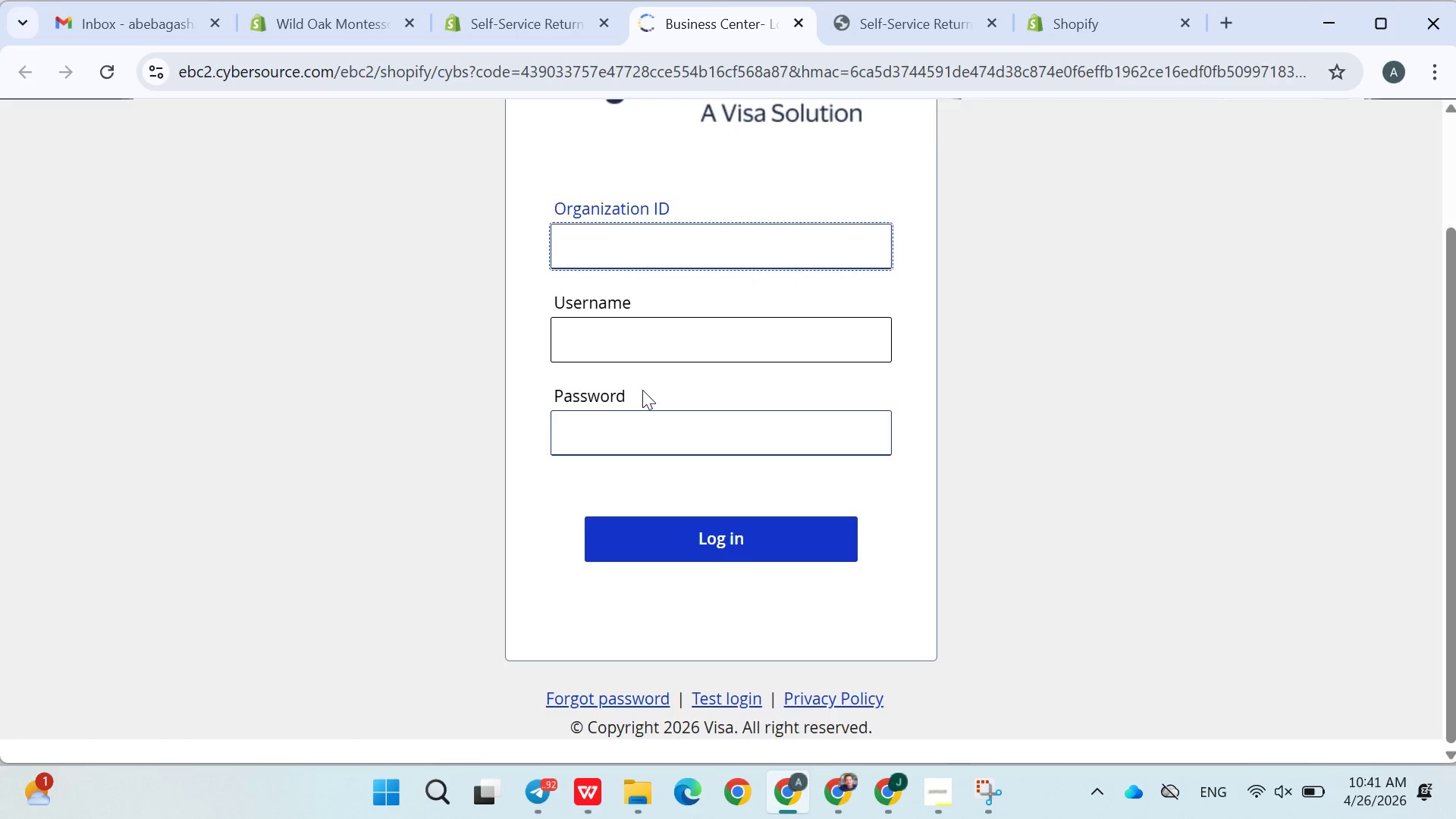 
scroll: coordinate [642, 390], scroll_direction: up, amount: 1.0
 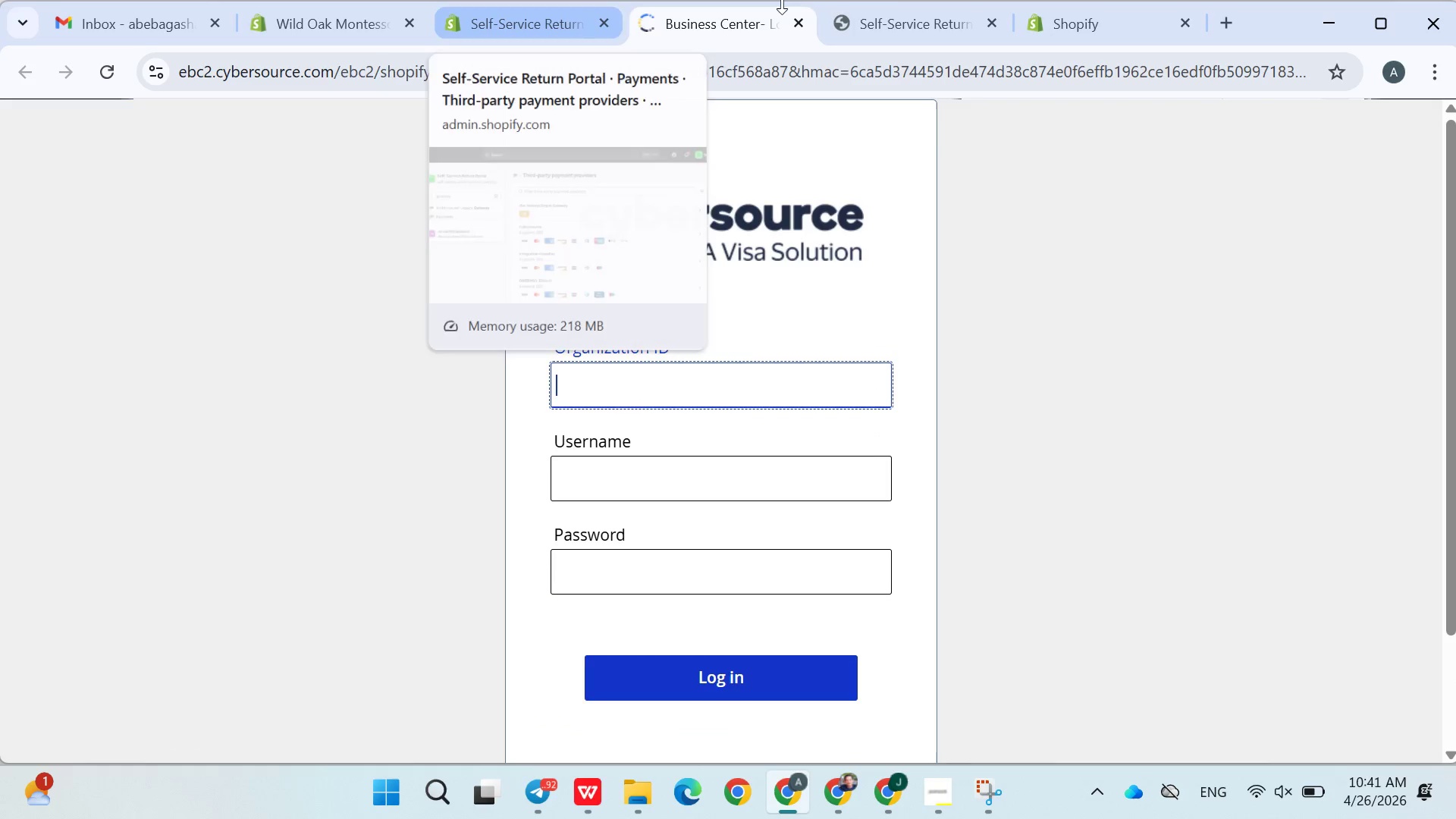 
left_click([981, 5])
 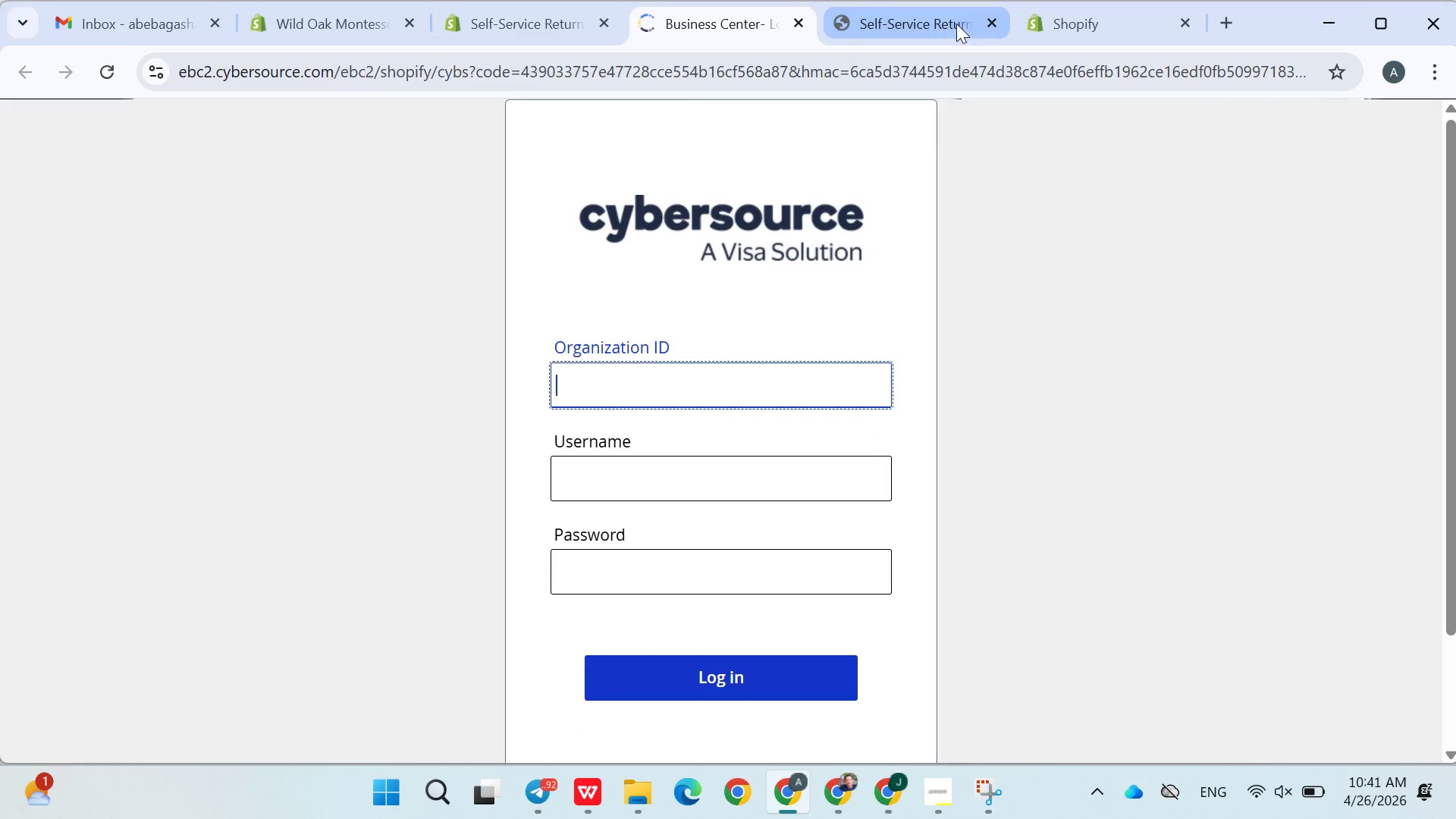 
left_click([956, 24])
 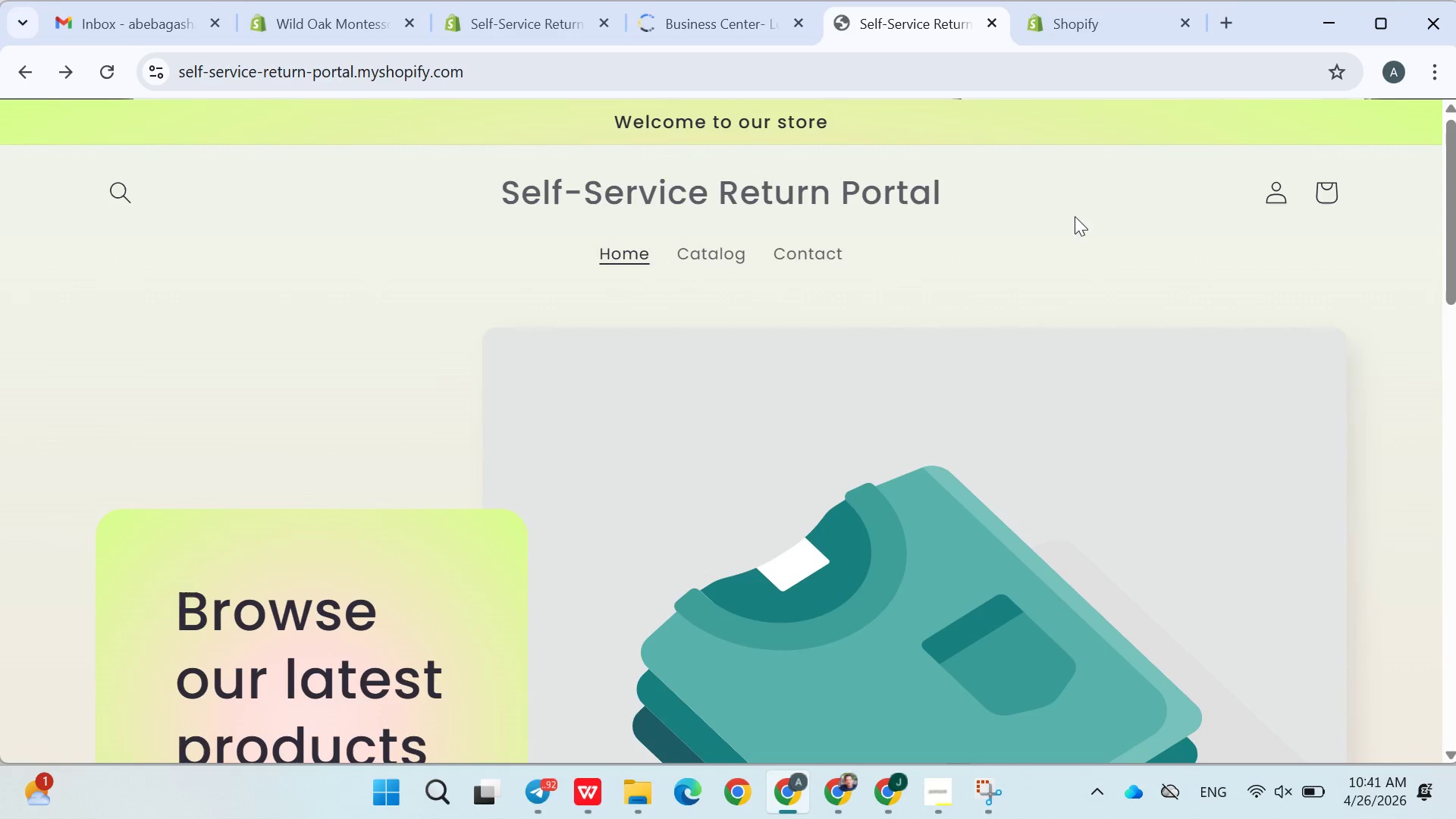 
scroll: coordinate [1139, 457], scroll_direction: down, amount: 13.0
 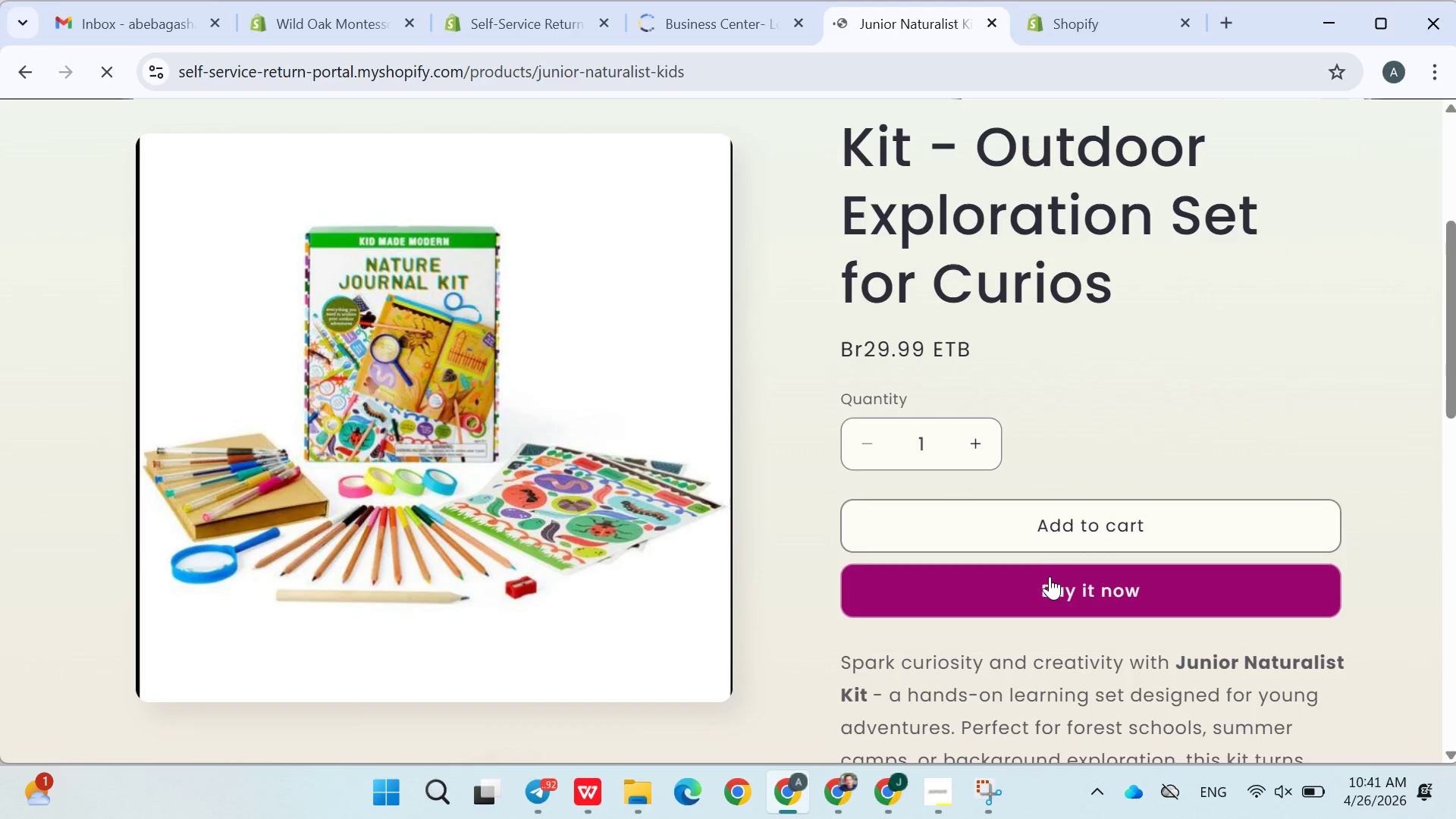 
left_click([1045, 579])
 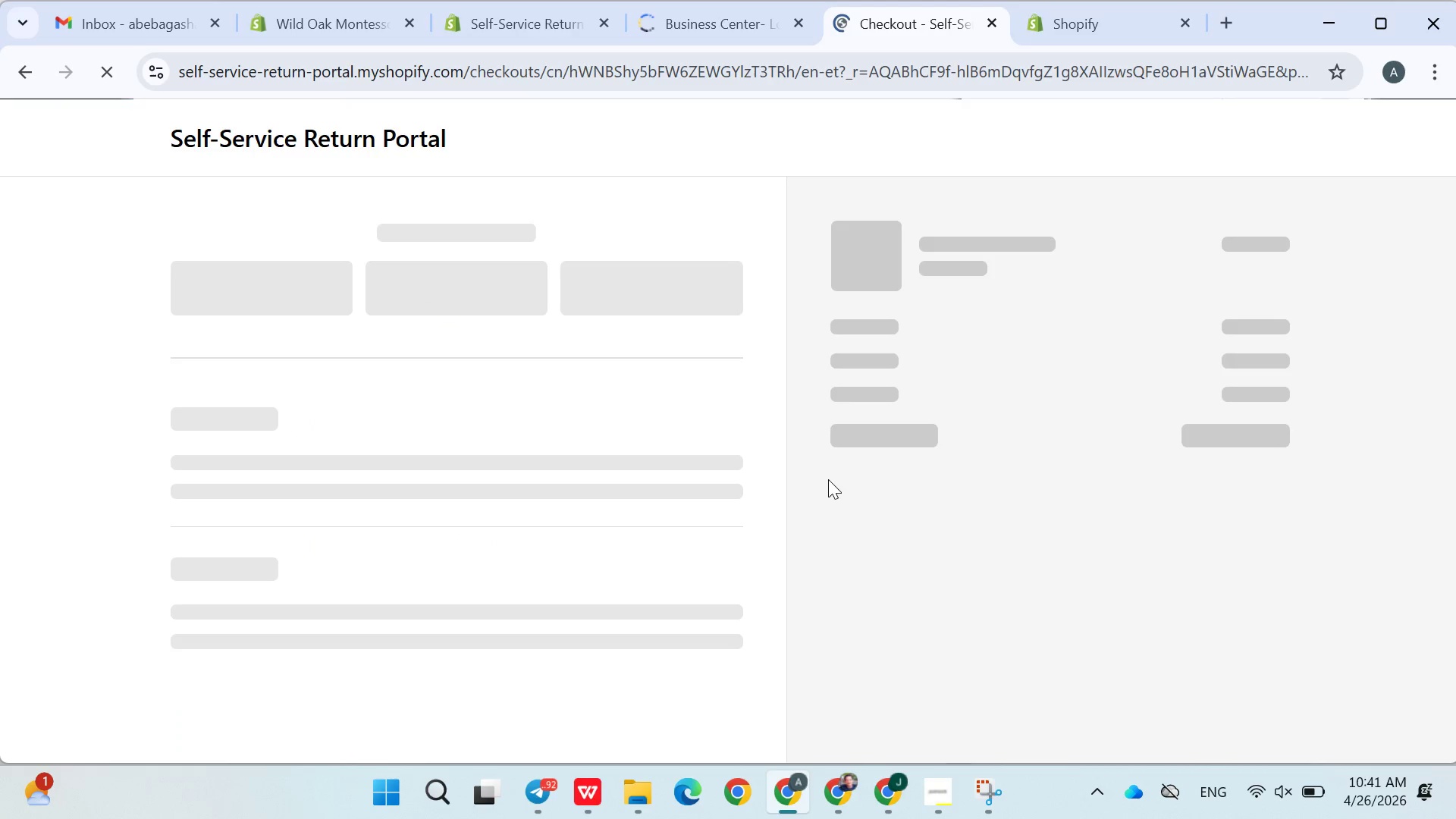 
wait(6.81)
 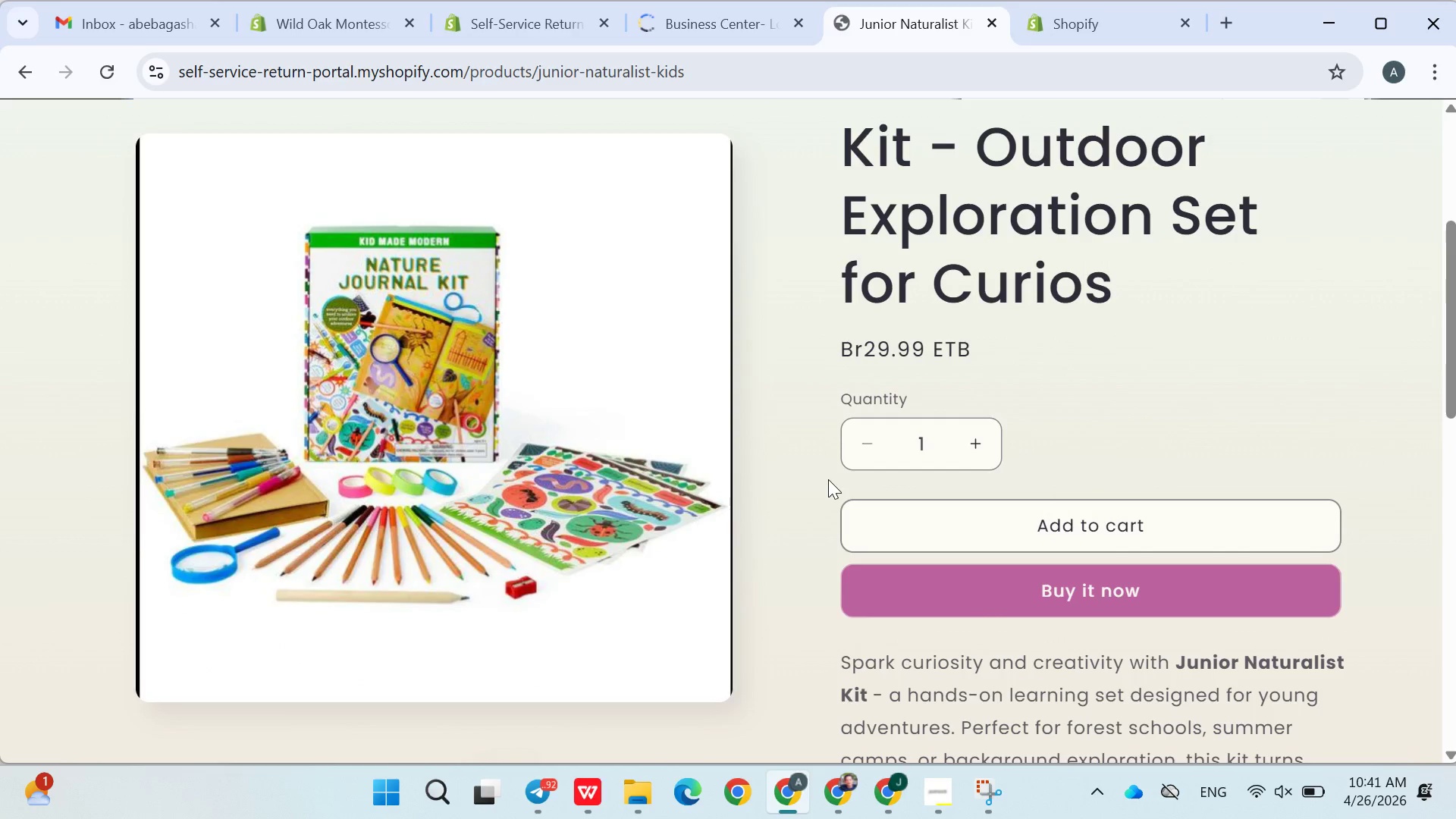 
scroll: coordinate [407, 490], scroll_direction: down, amount: 8.0
 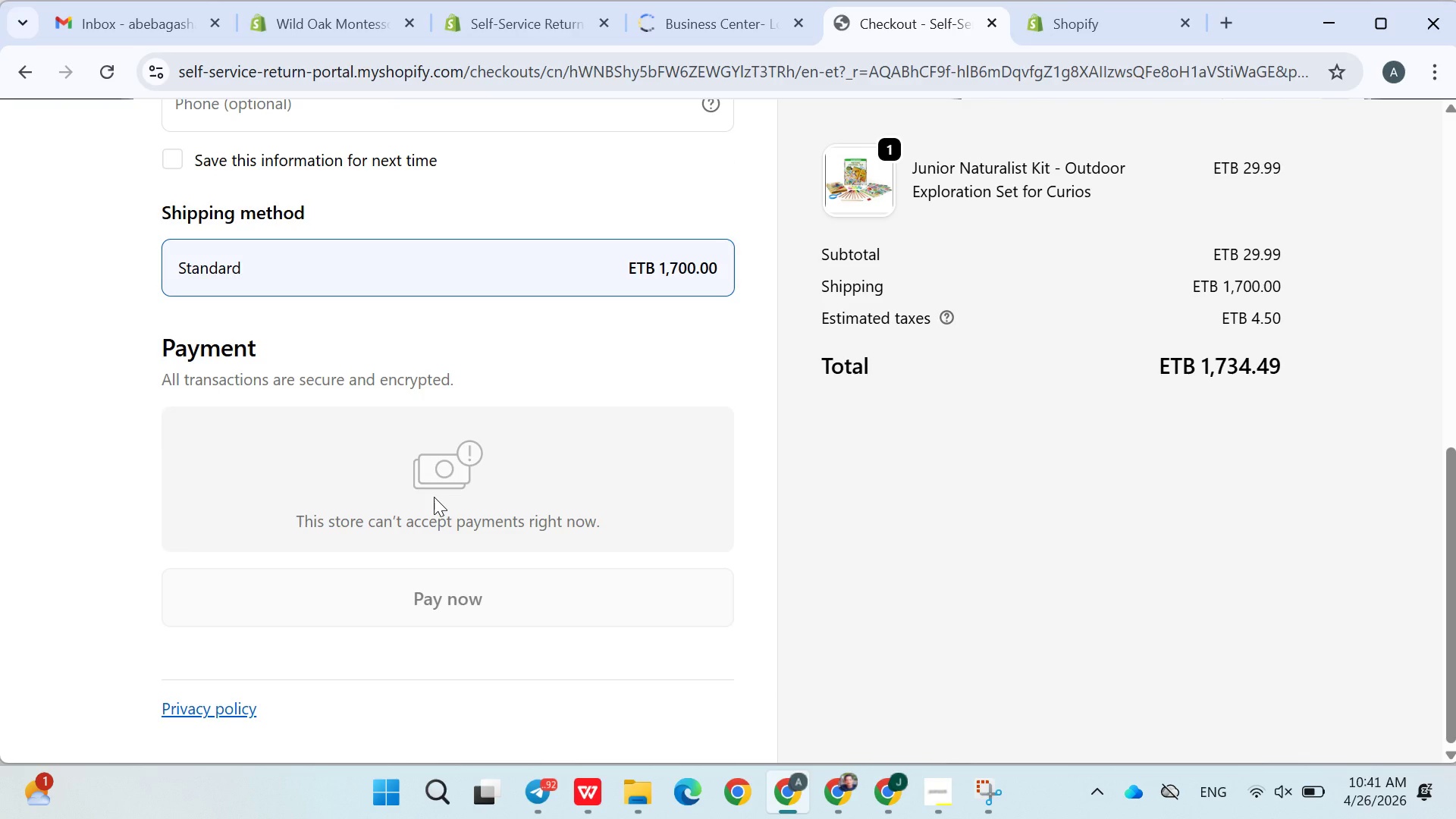 
scroll: coordinate [434, 497], scroll_direction: up, amount: 3.0
 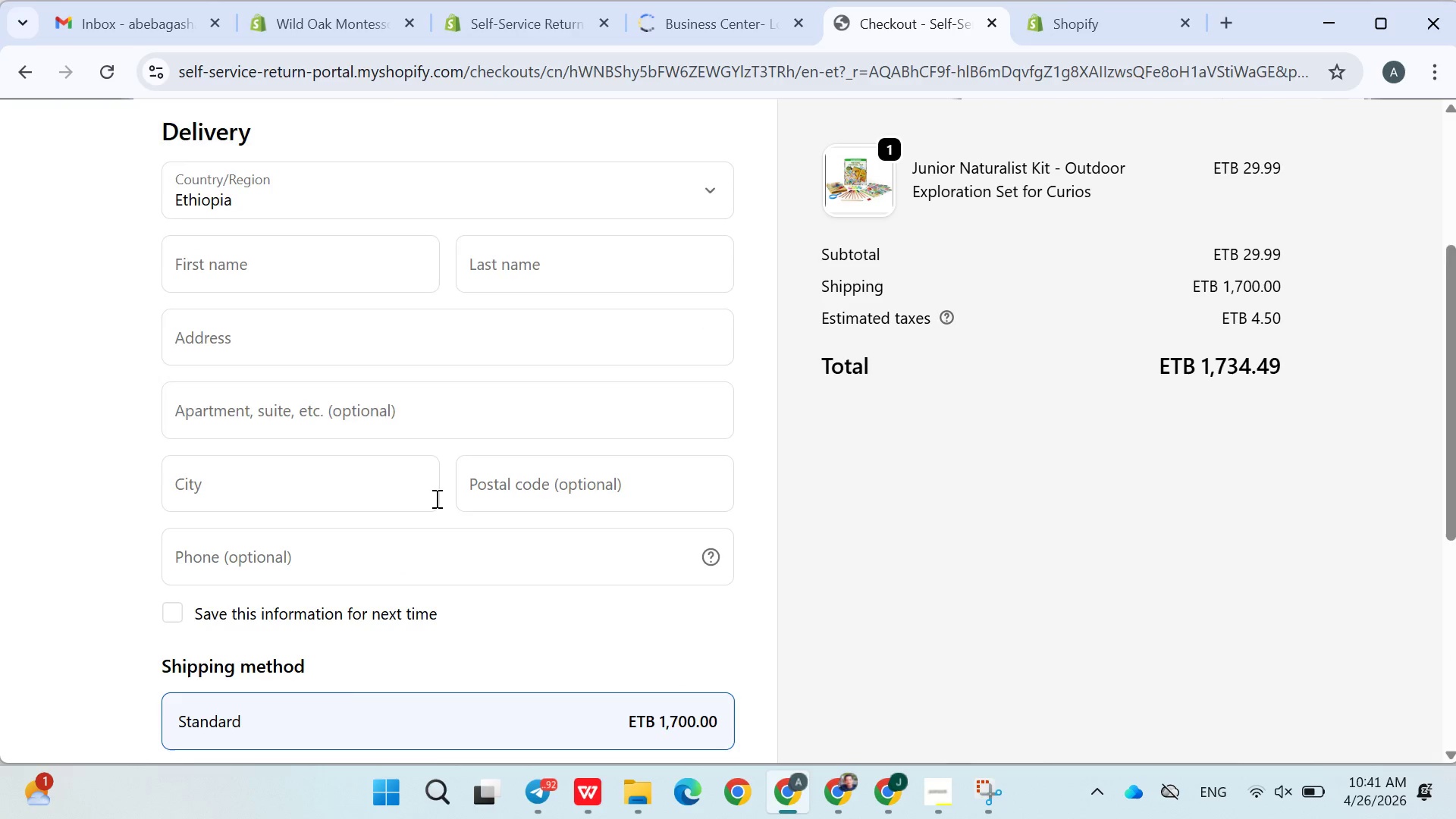 
scroll: coordinate [435, 497], scroll_direction: down, amount: 1.0
 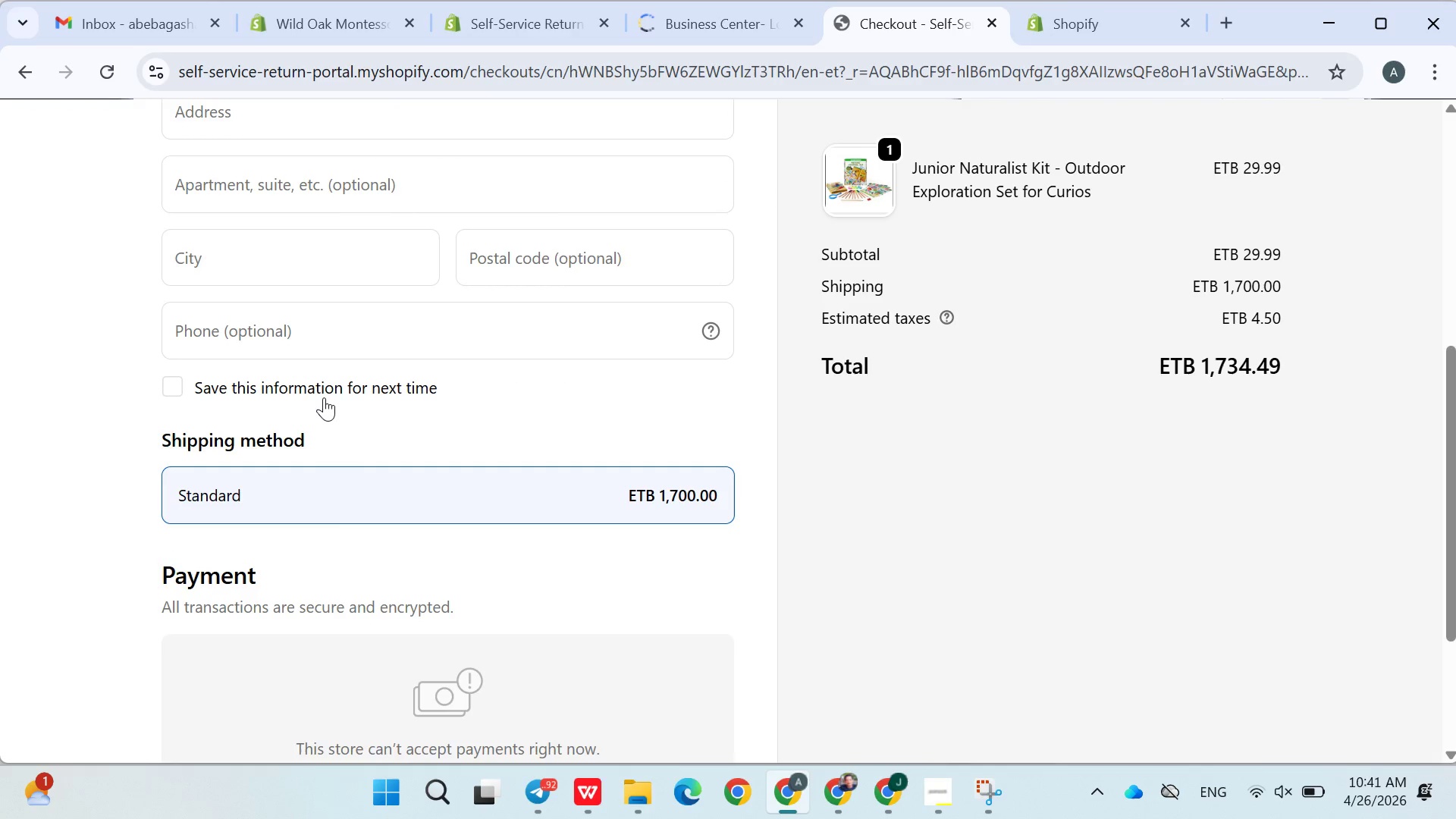 
left_click([321, 396])
 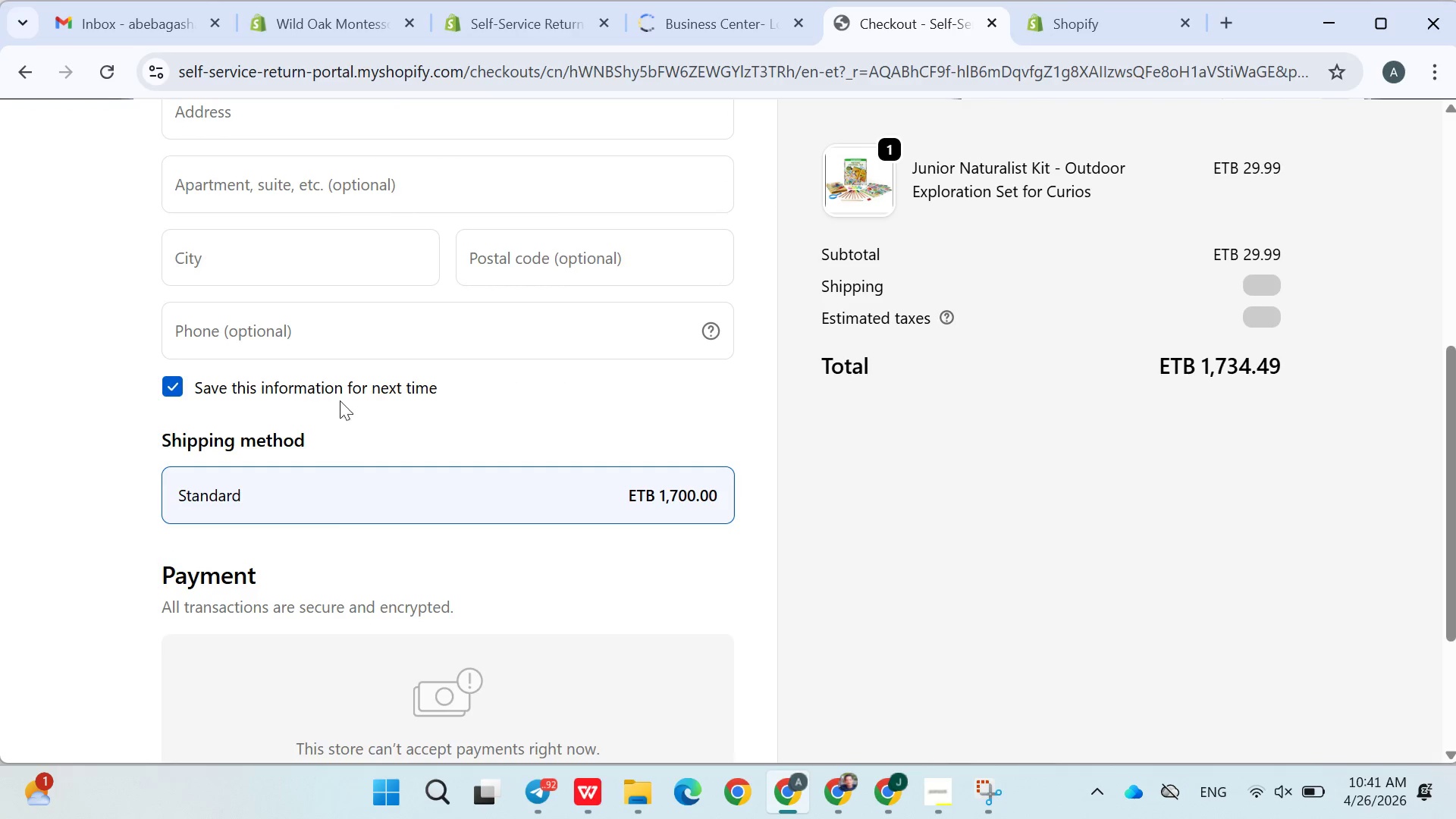 
scroll: coordinate [403, 433], scroll_direction: down, amount: 5.0
 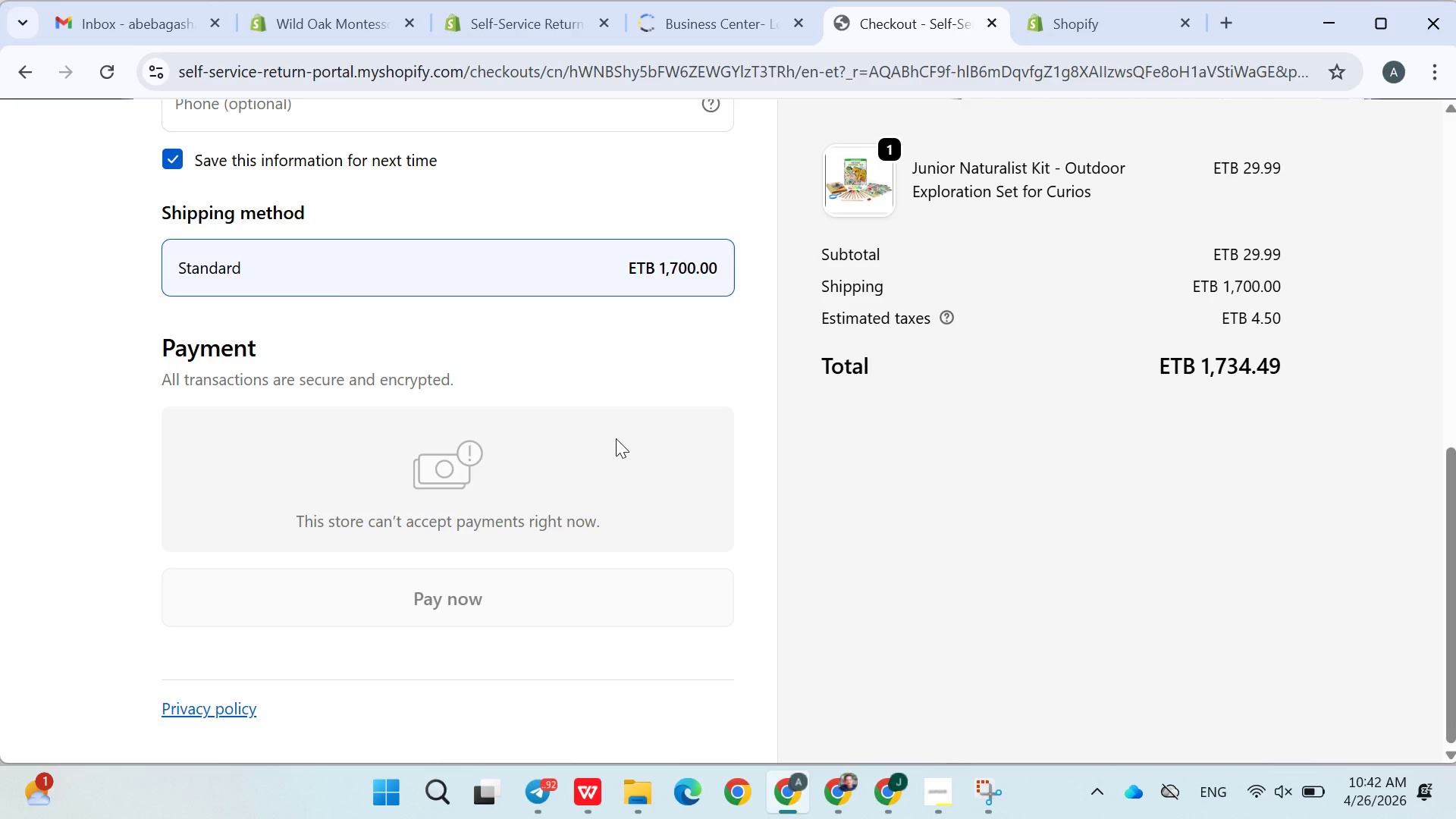 
wait(26.78)
 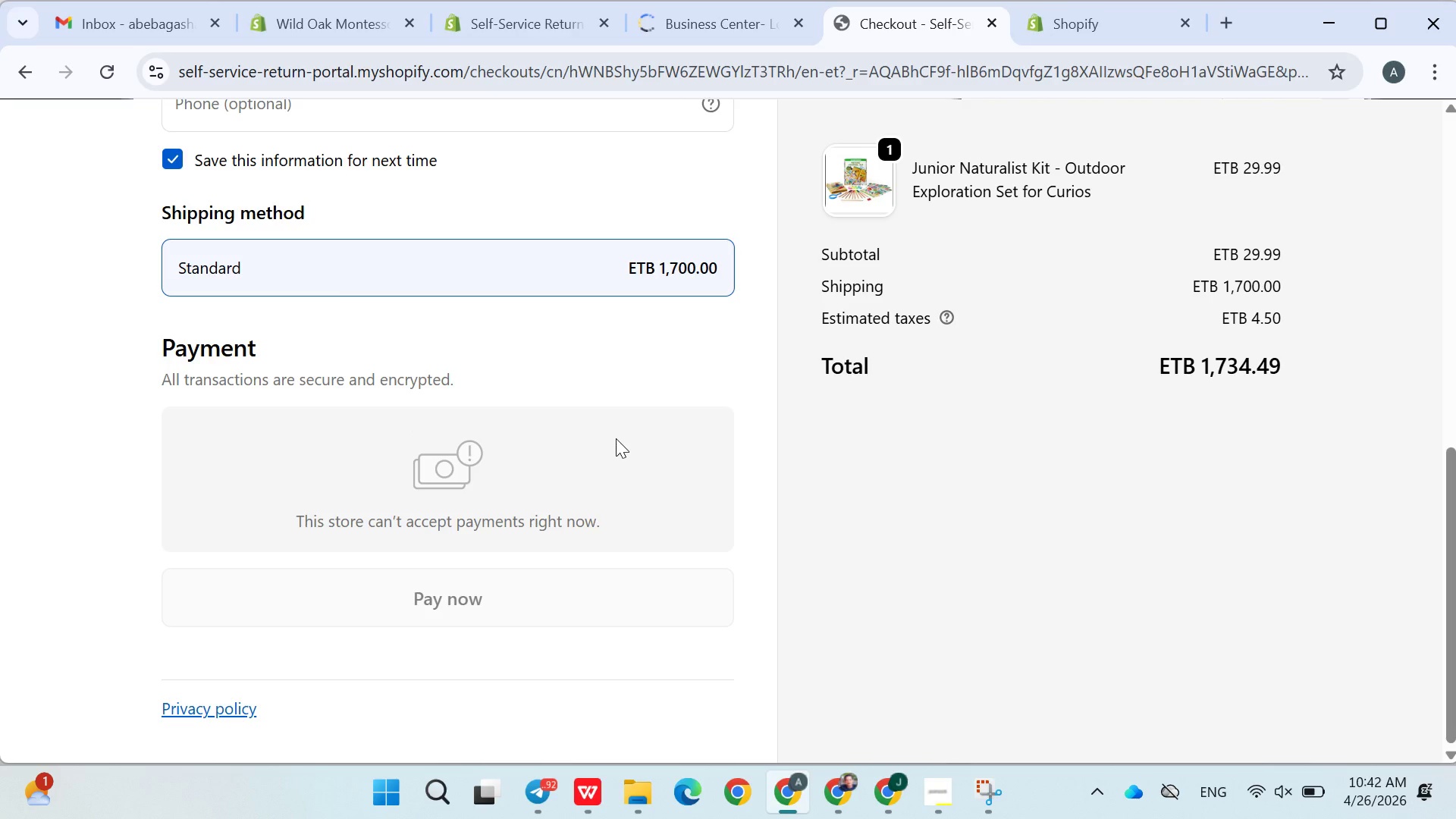 
scroll: coordinate [795, 428], scroll_direction: down, amount: 5.0
 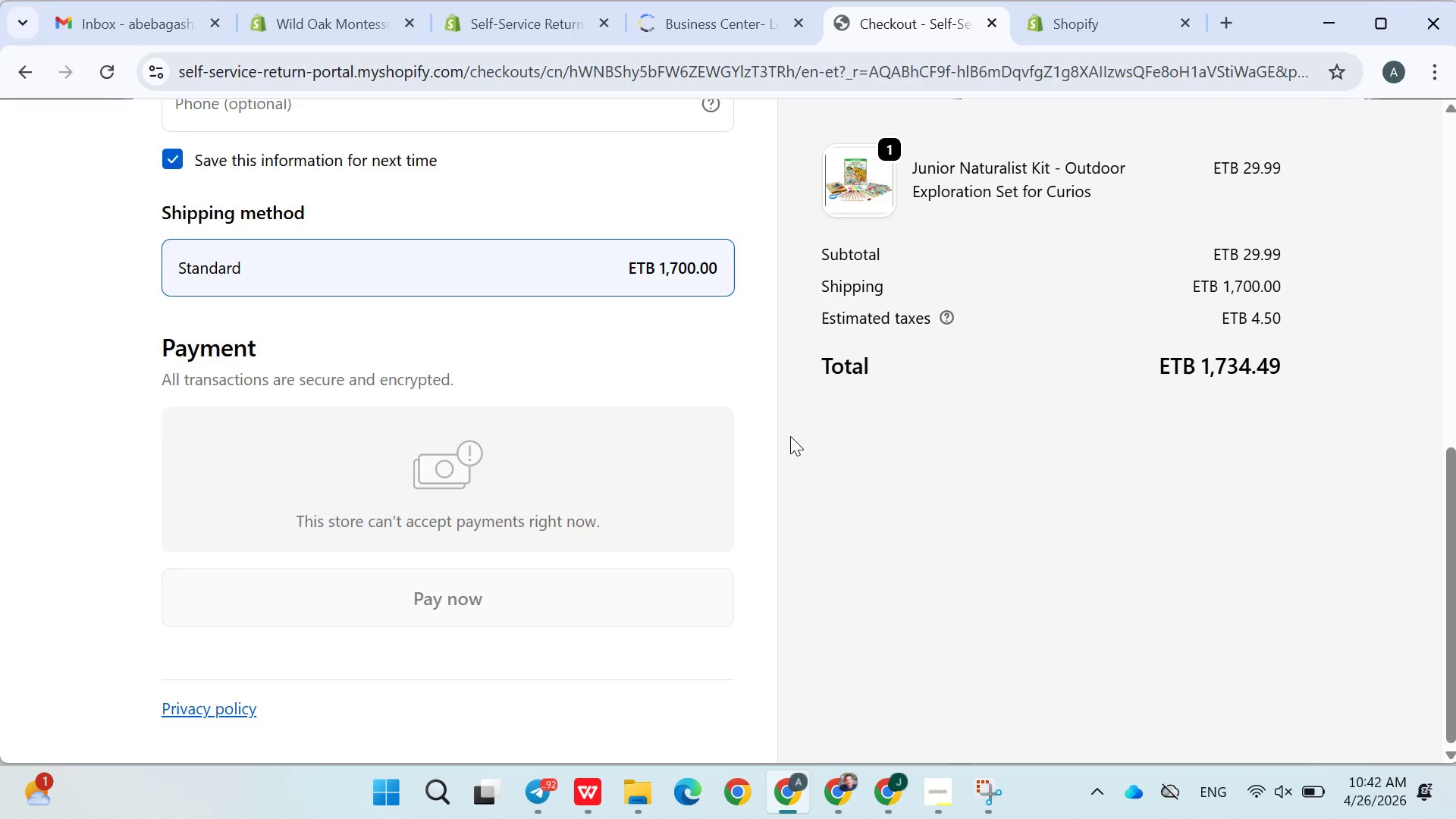 
scroll: coordinate [701, 461], scroll_direction: up, amount: 6.0
 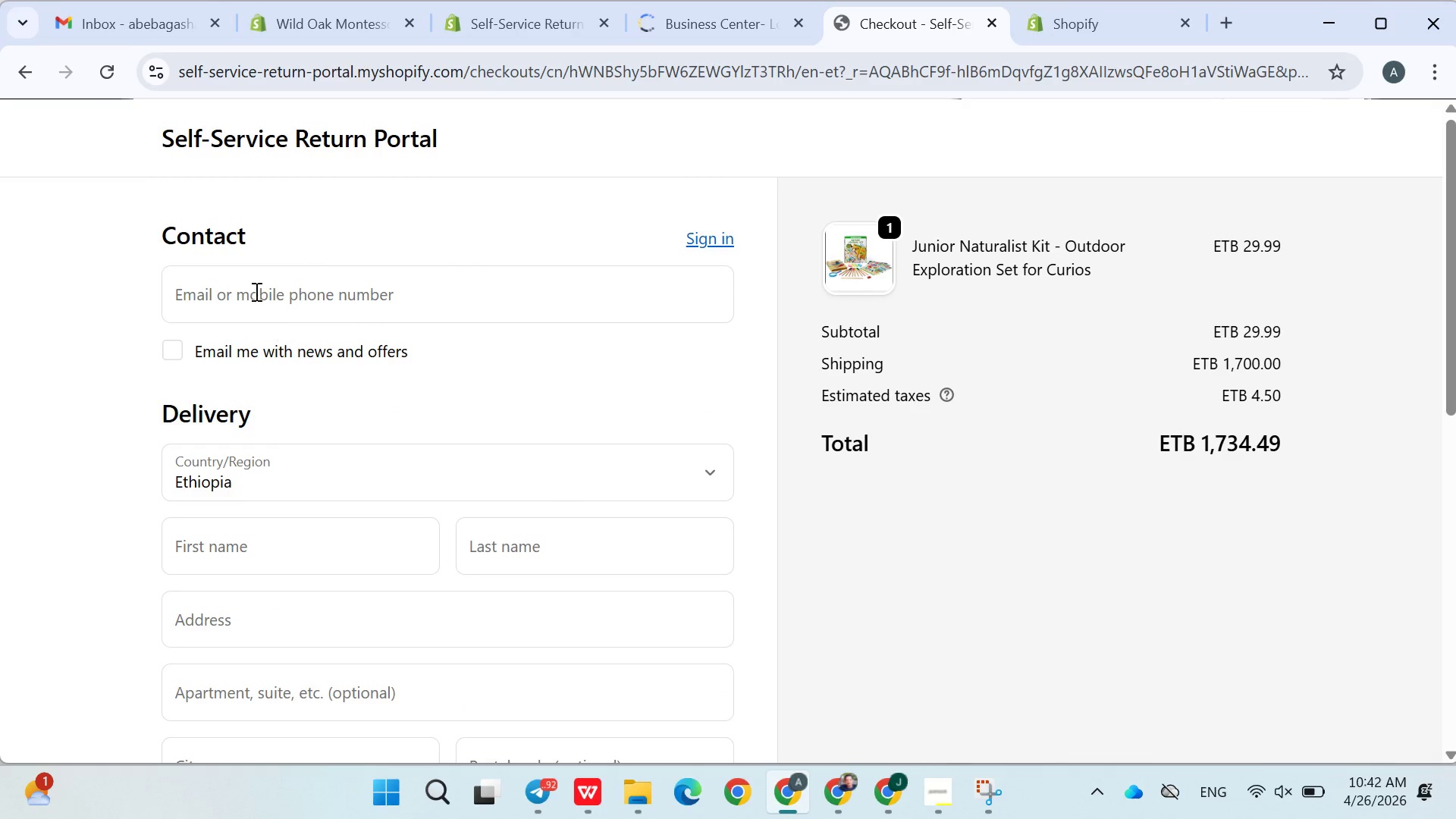 
left_click([249, 281])
 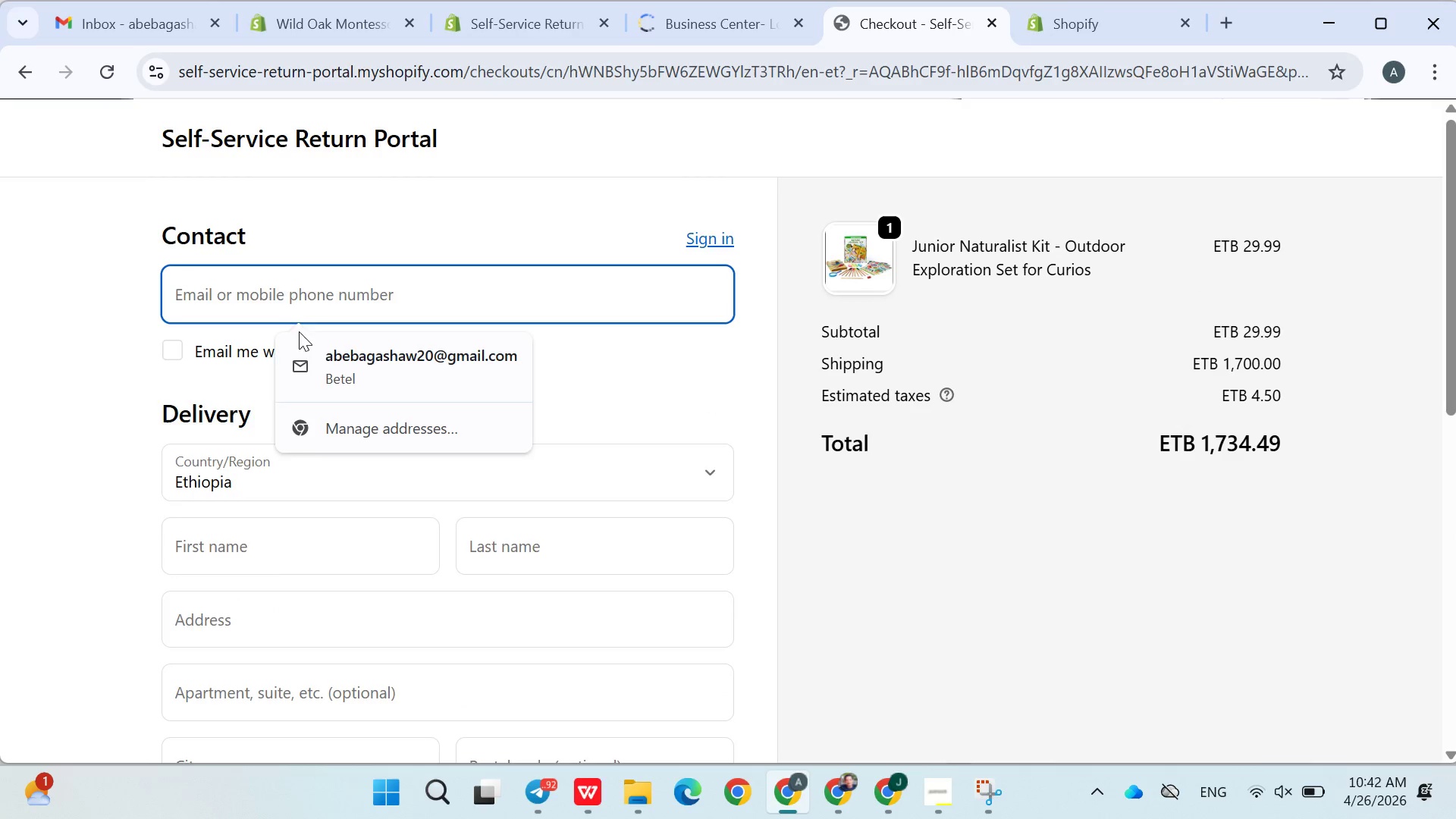 
left_click([314, 351])
 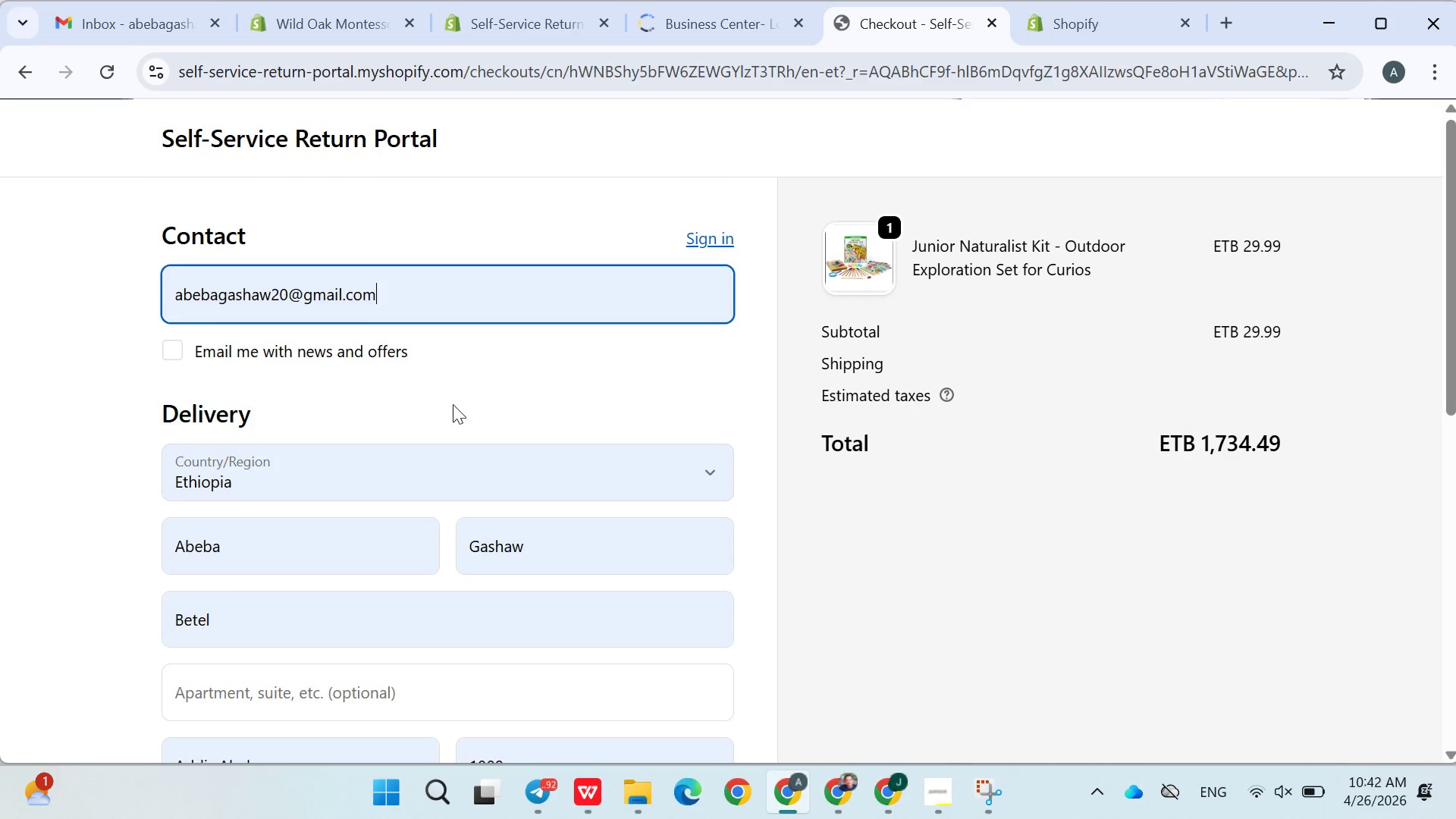 
scroll: coordinate [473, 591], scroll_direction: down, amount: 7.0
 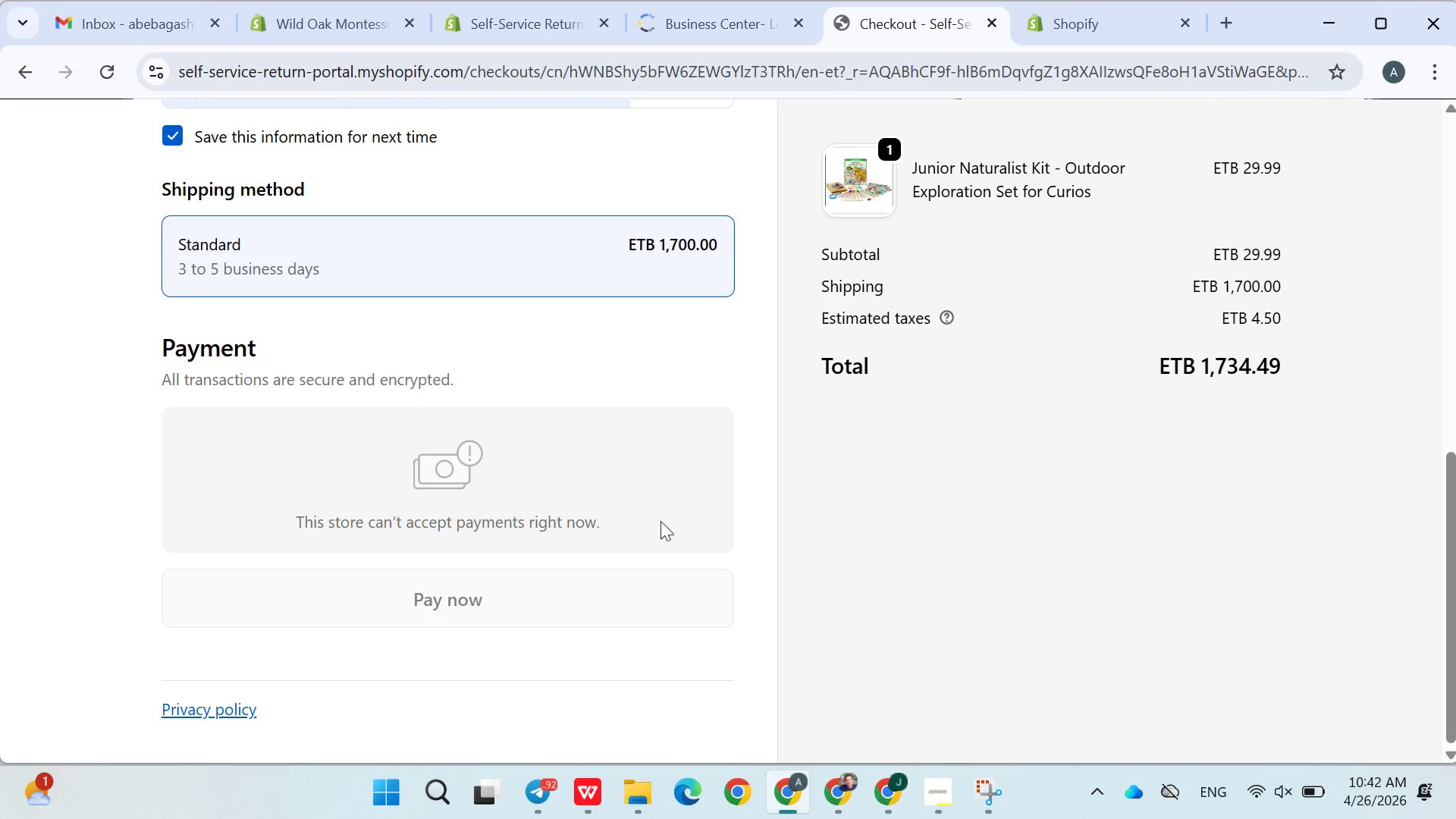 
scroll: coordinate [1201, 492], scroll_direction: up, amount: 10.0
 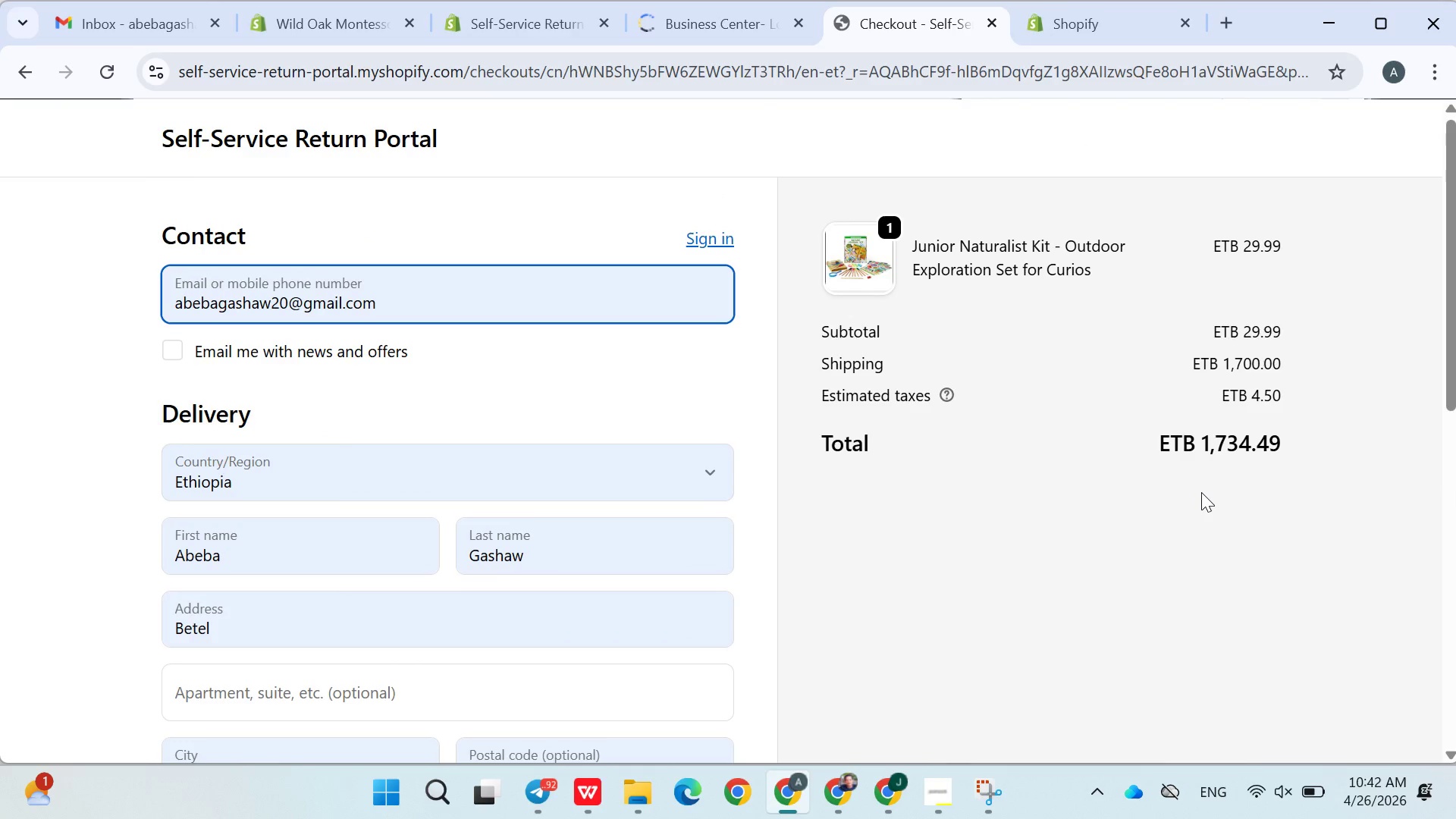 
wait(8.87)
 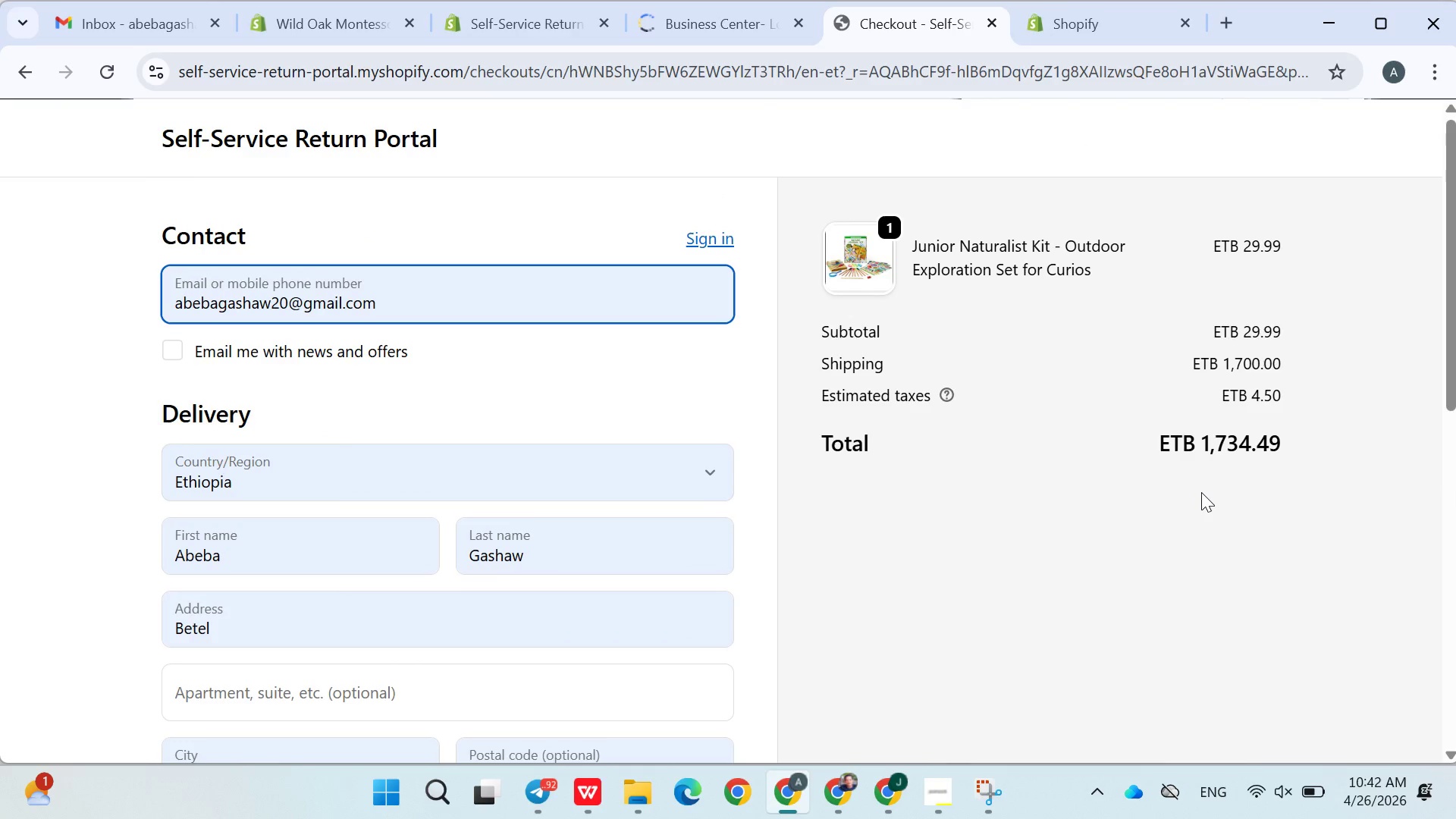 
left_click([1056, 12])
 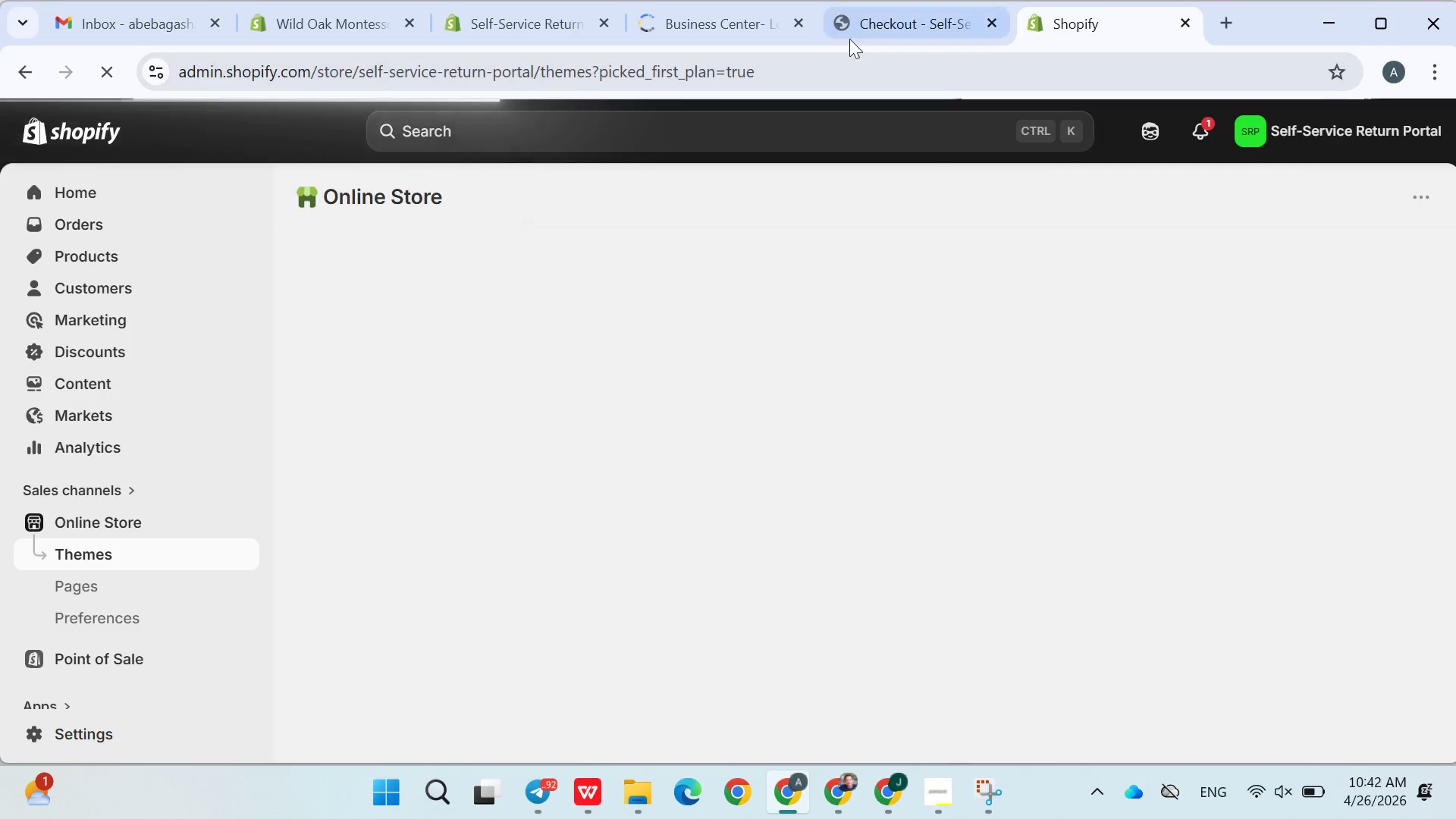 
left_click([727, 25])
 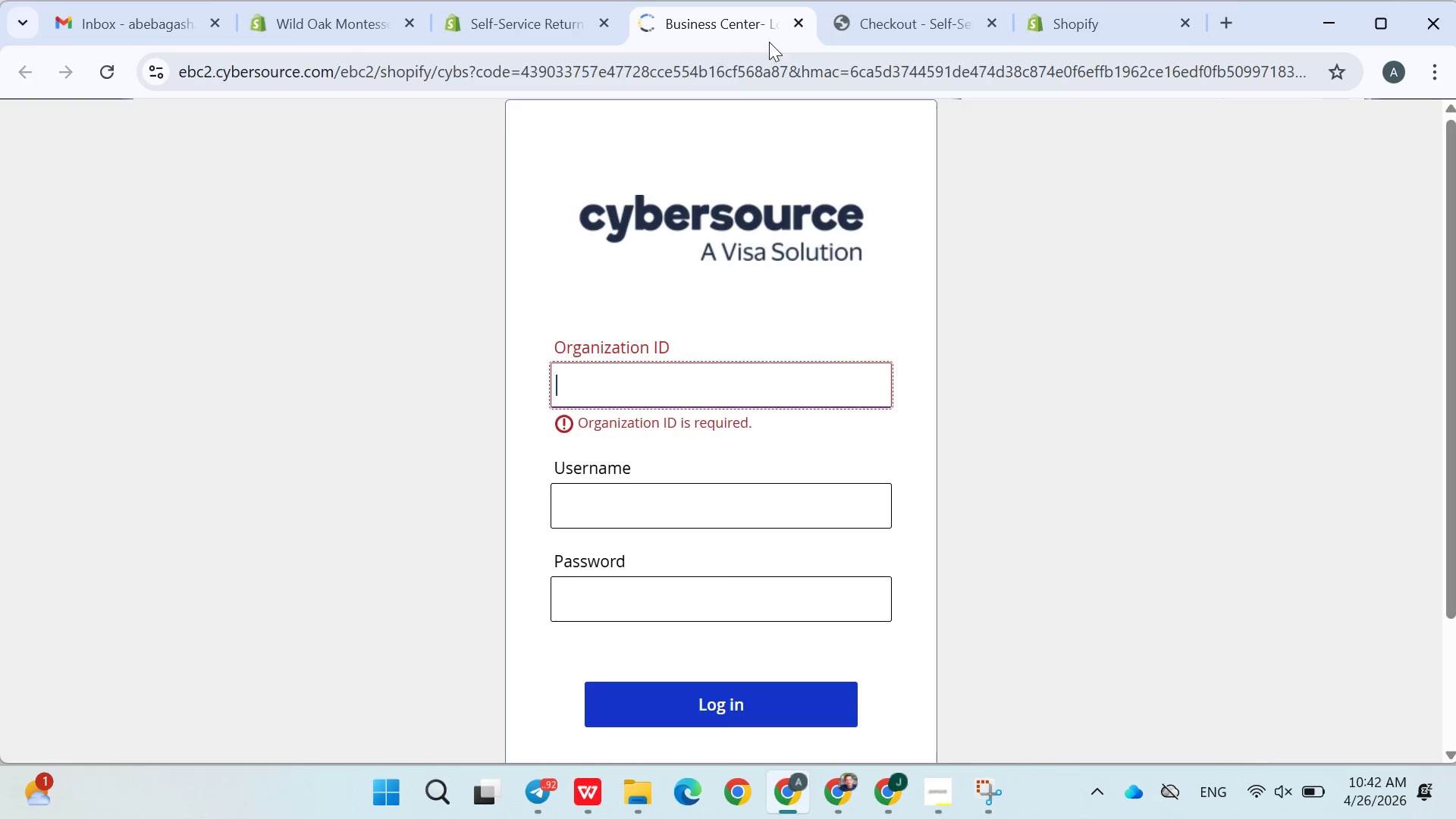 
left_click([792, 20])
 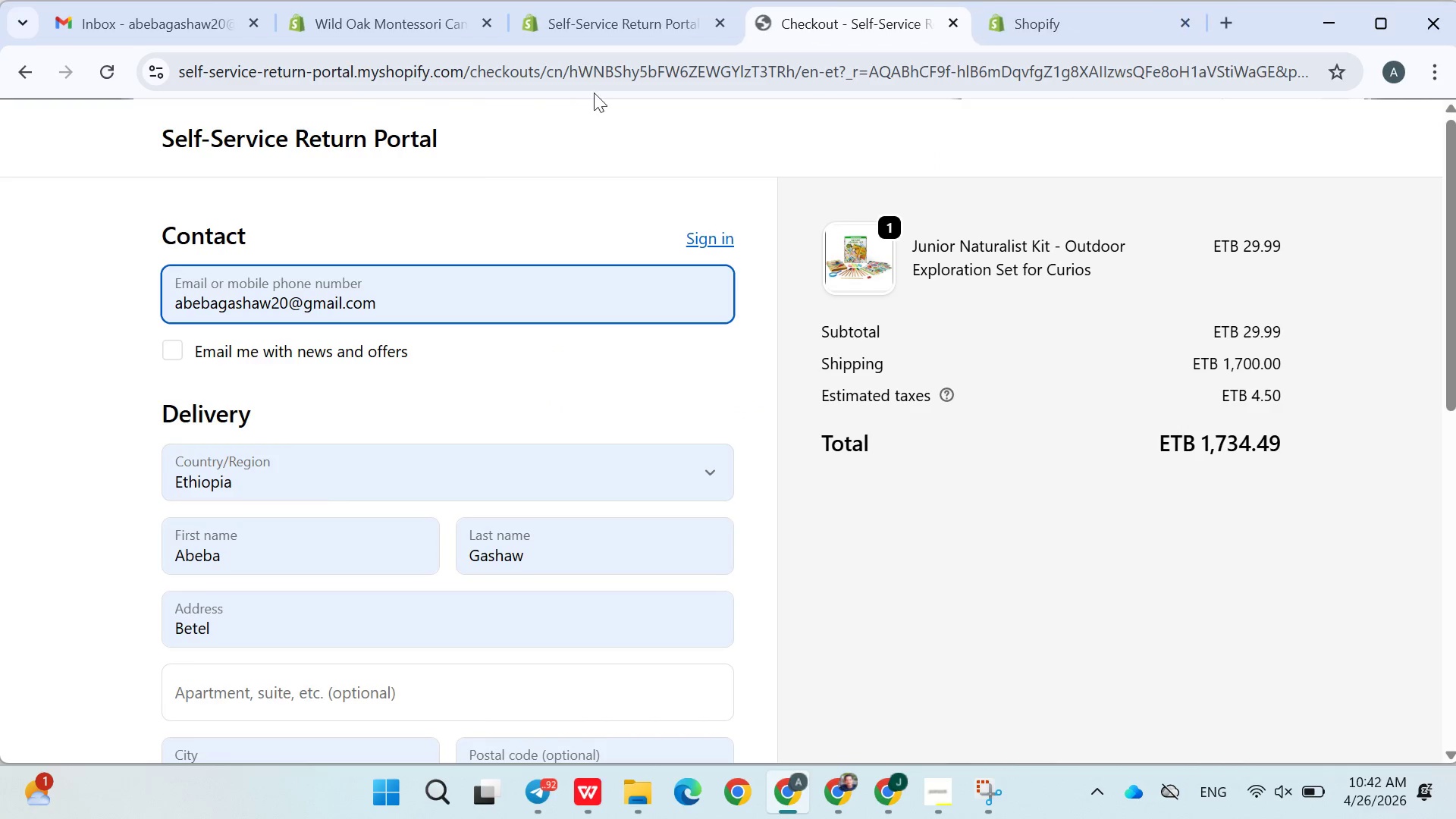 
left_click([595, 29])
 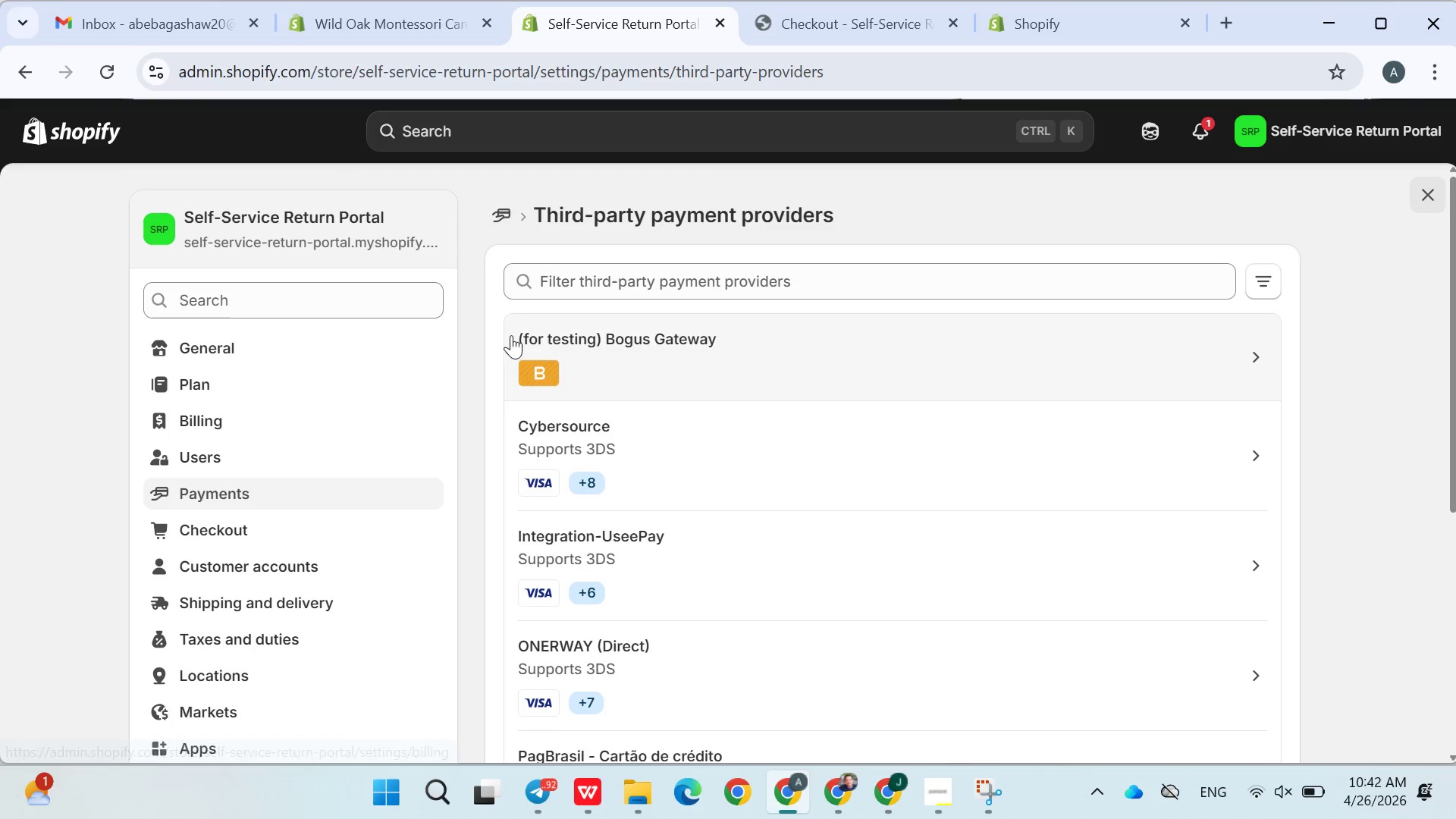 
wait(8.48)
 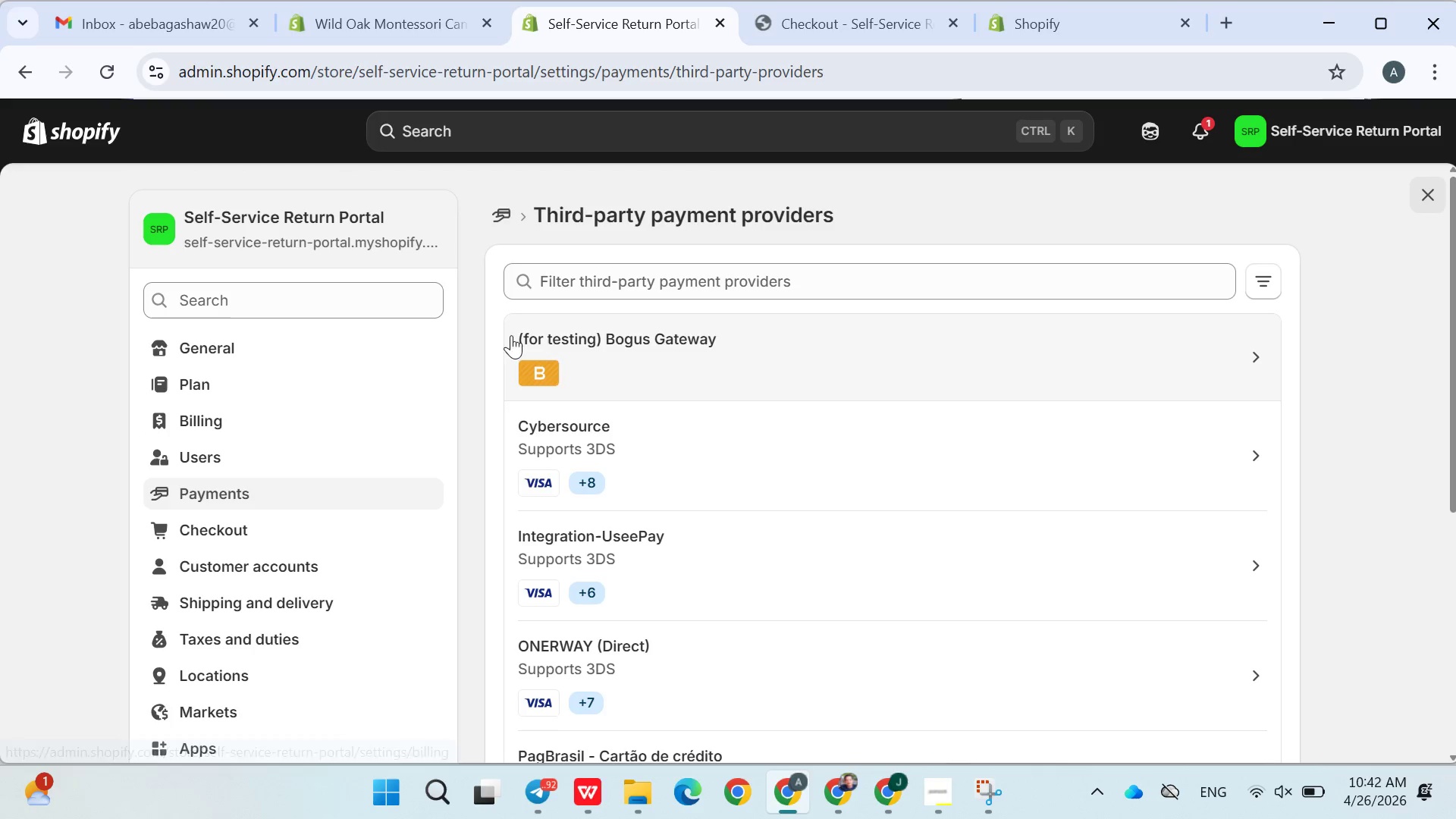 
mouse_move([730, 509])
 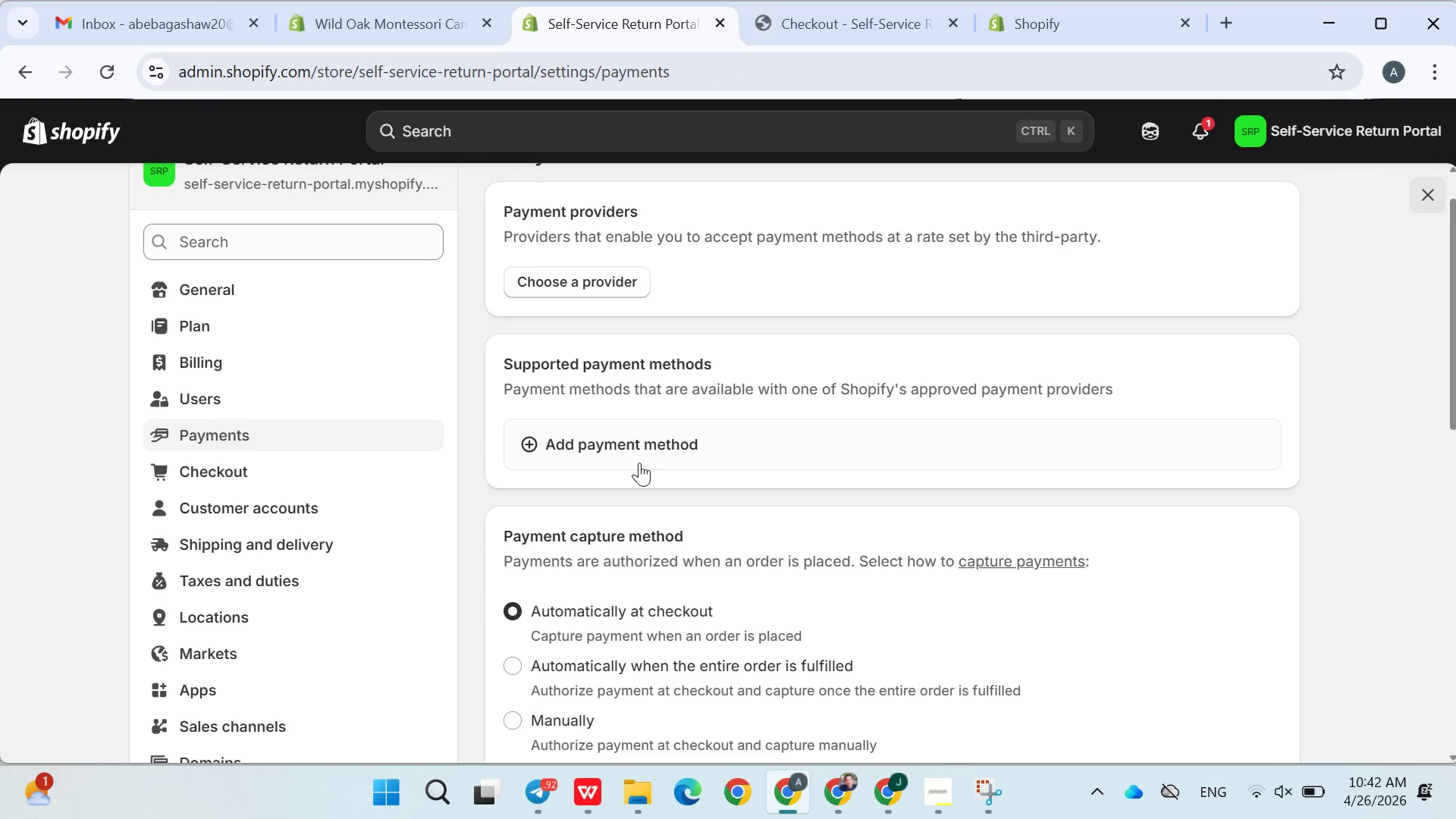 
mouse_move([641, 481])
 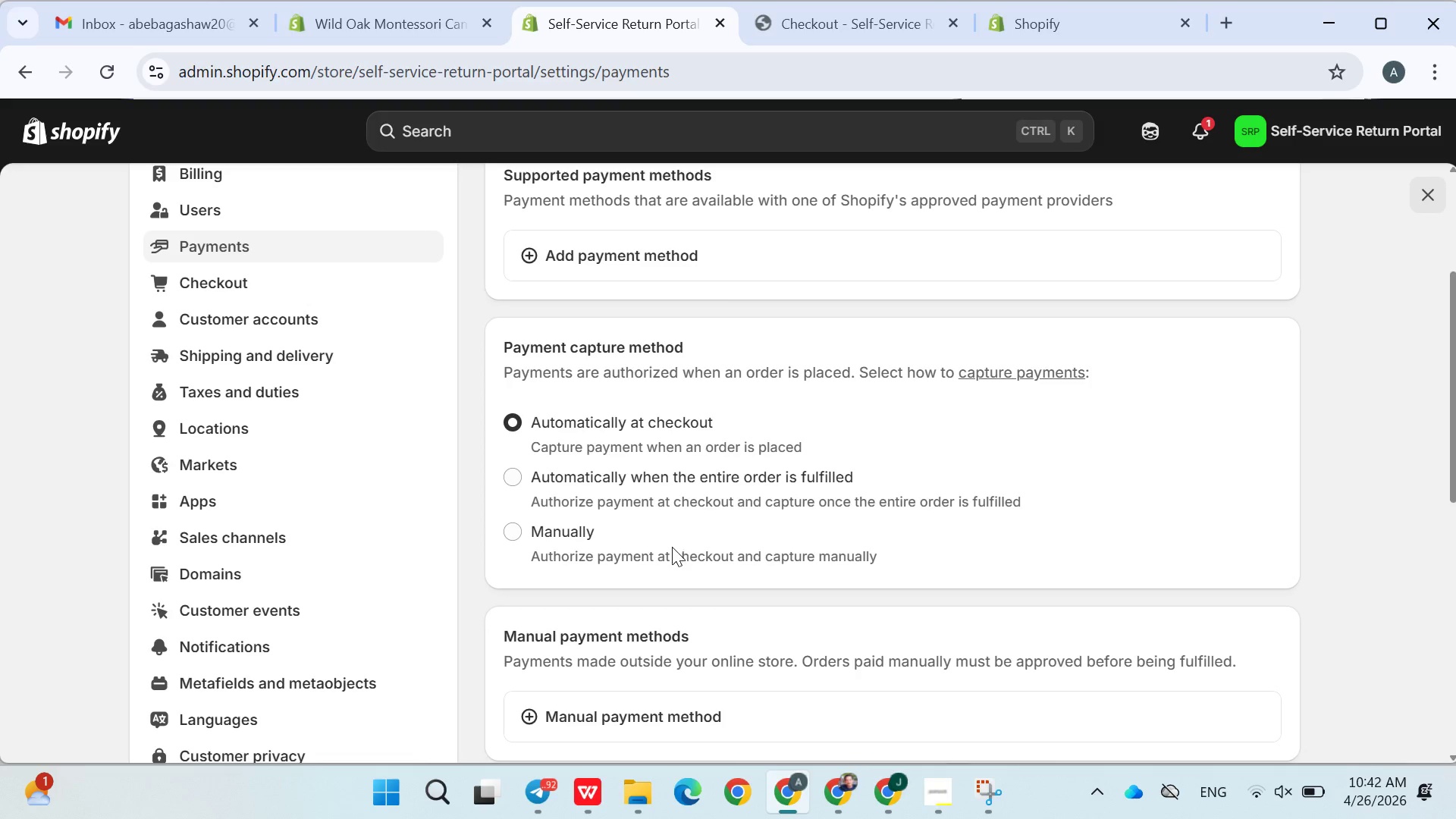 
mouse_move([674, 563])
 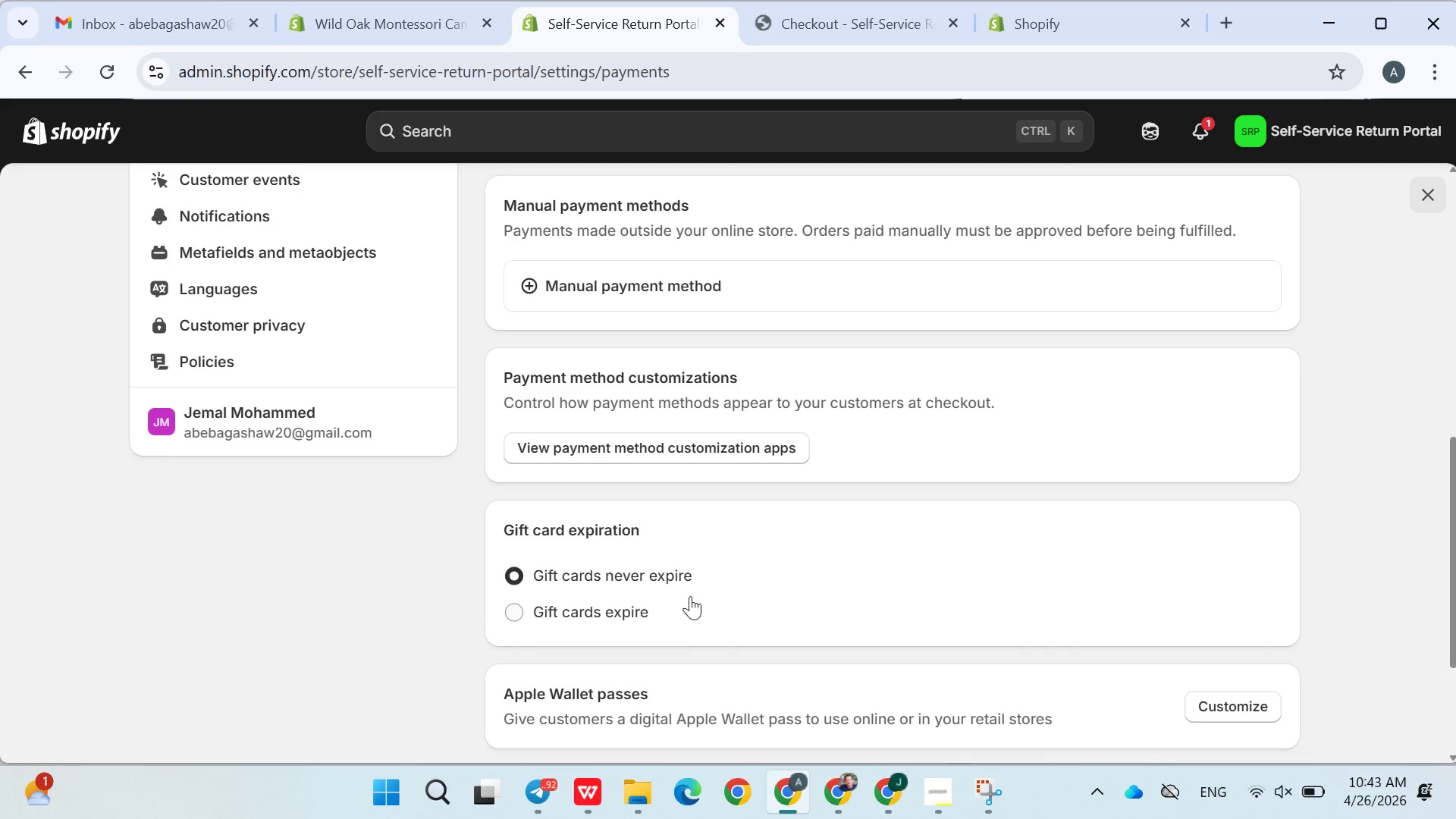 
wait(20.47)
 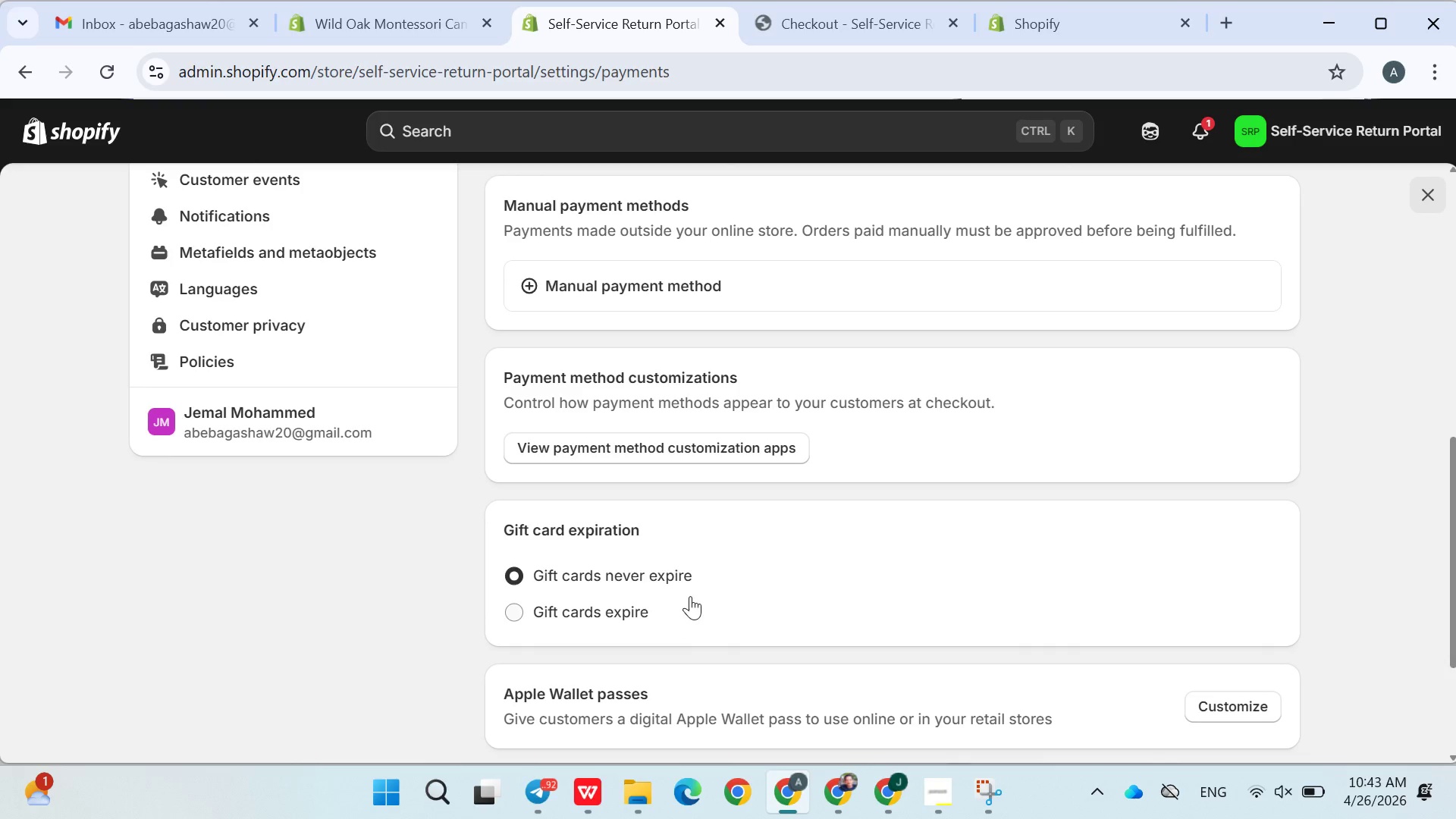 
scroll: coordinate [724, 597], scroll_direction: up, amount: 3.0
 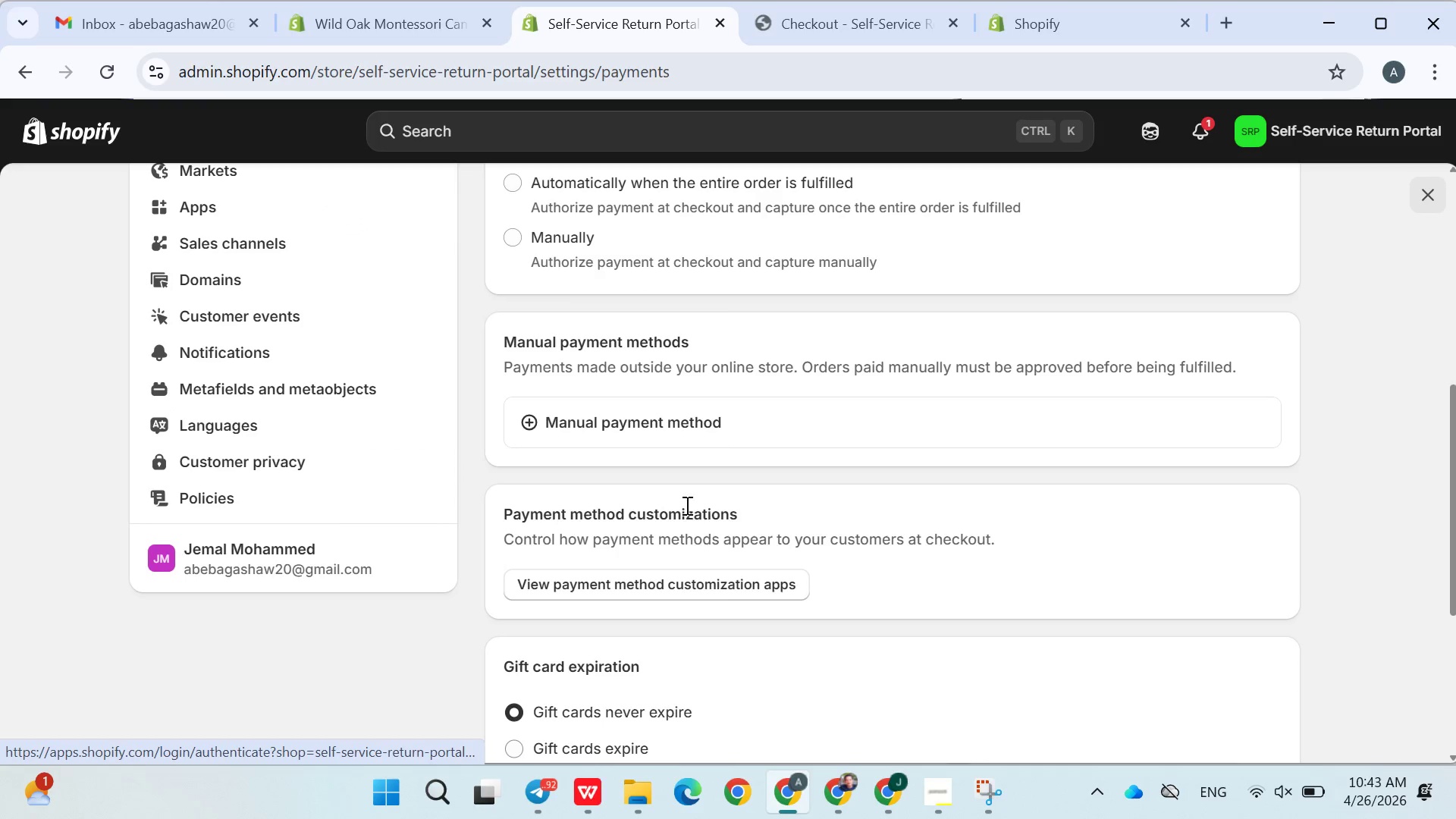 
left_click([661, 434])
 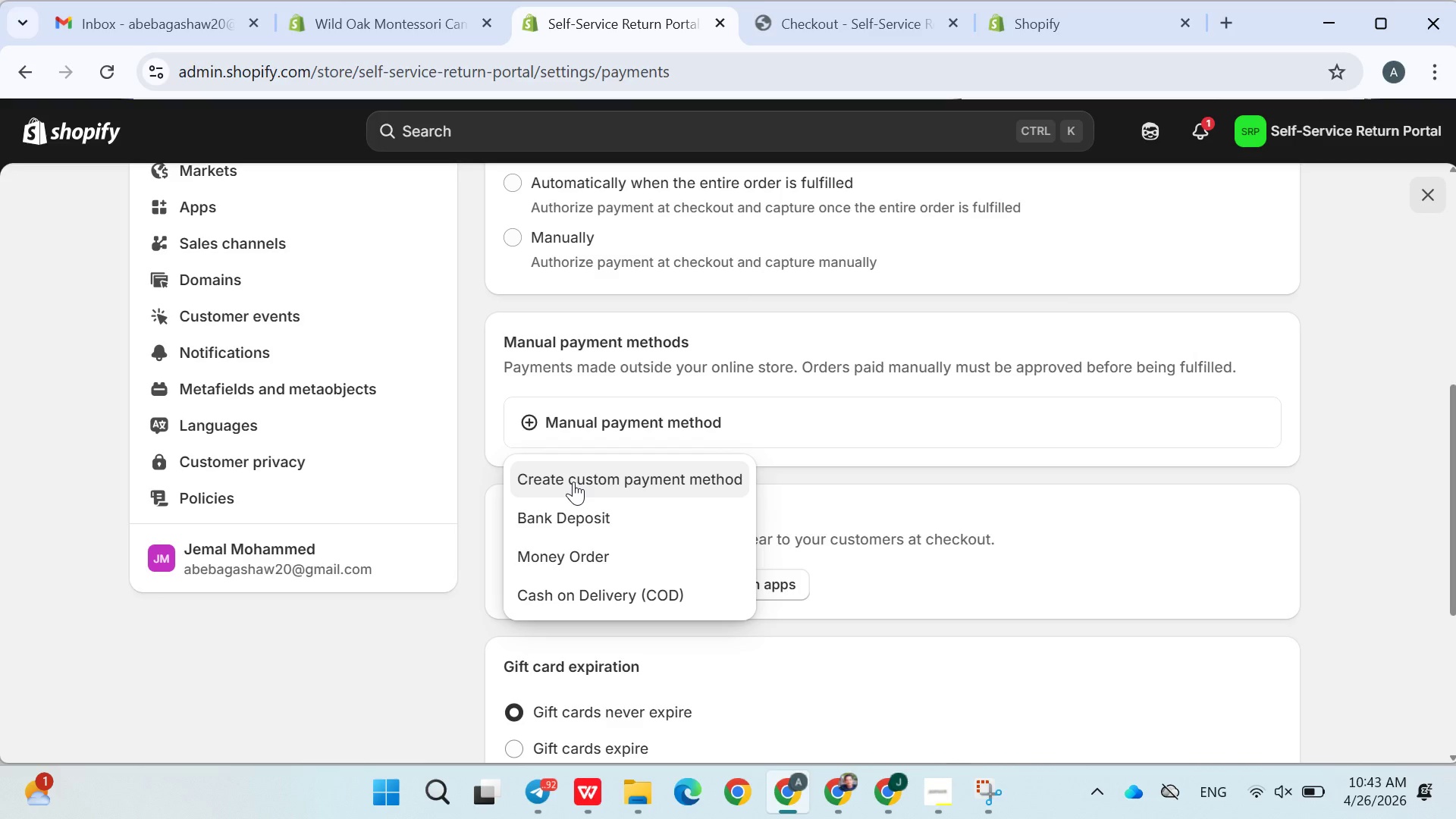 
wait(7.28)
 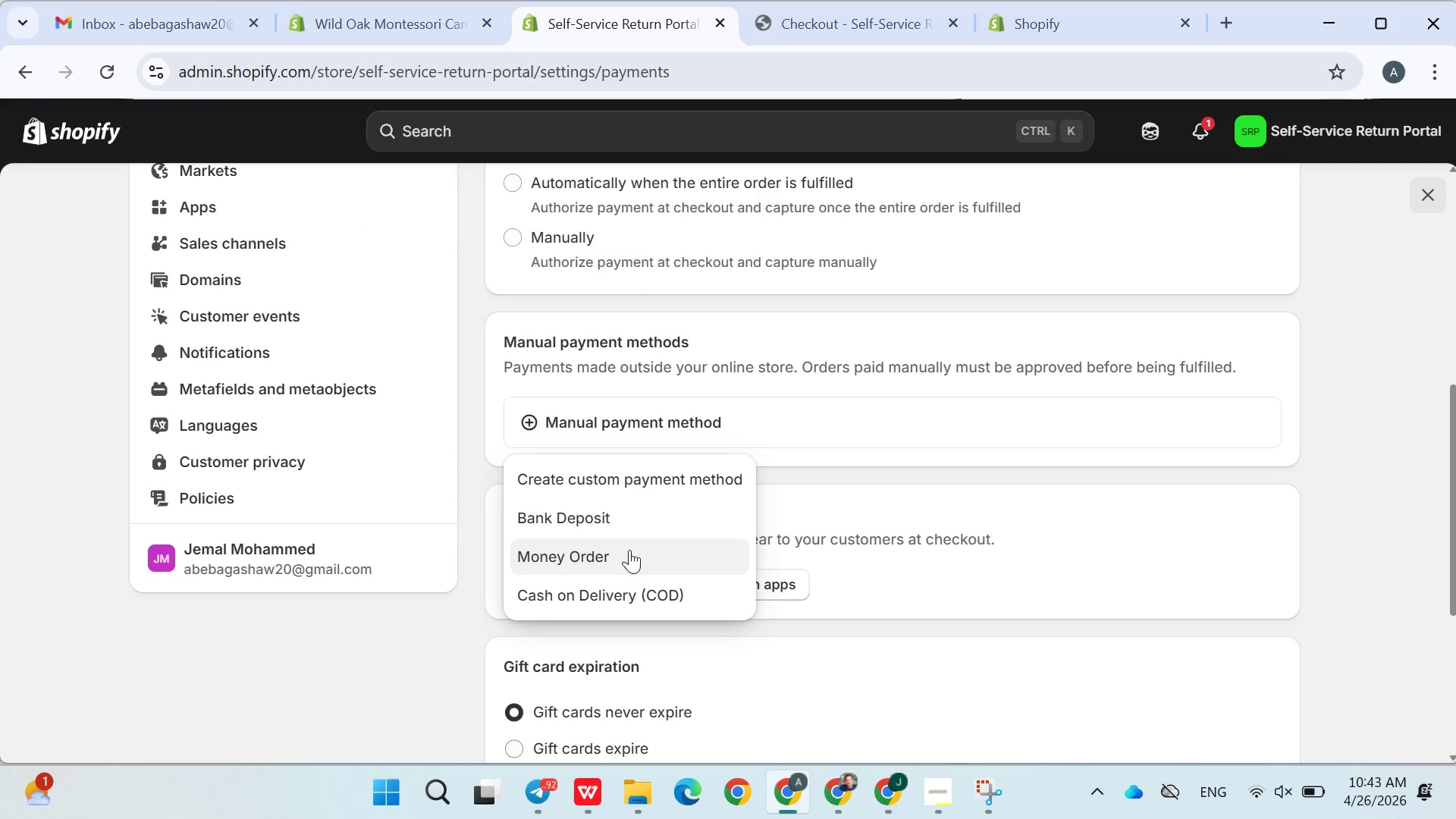 
left_click([881, 428])
 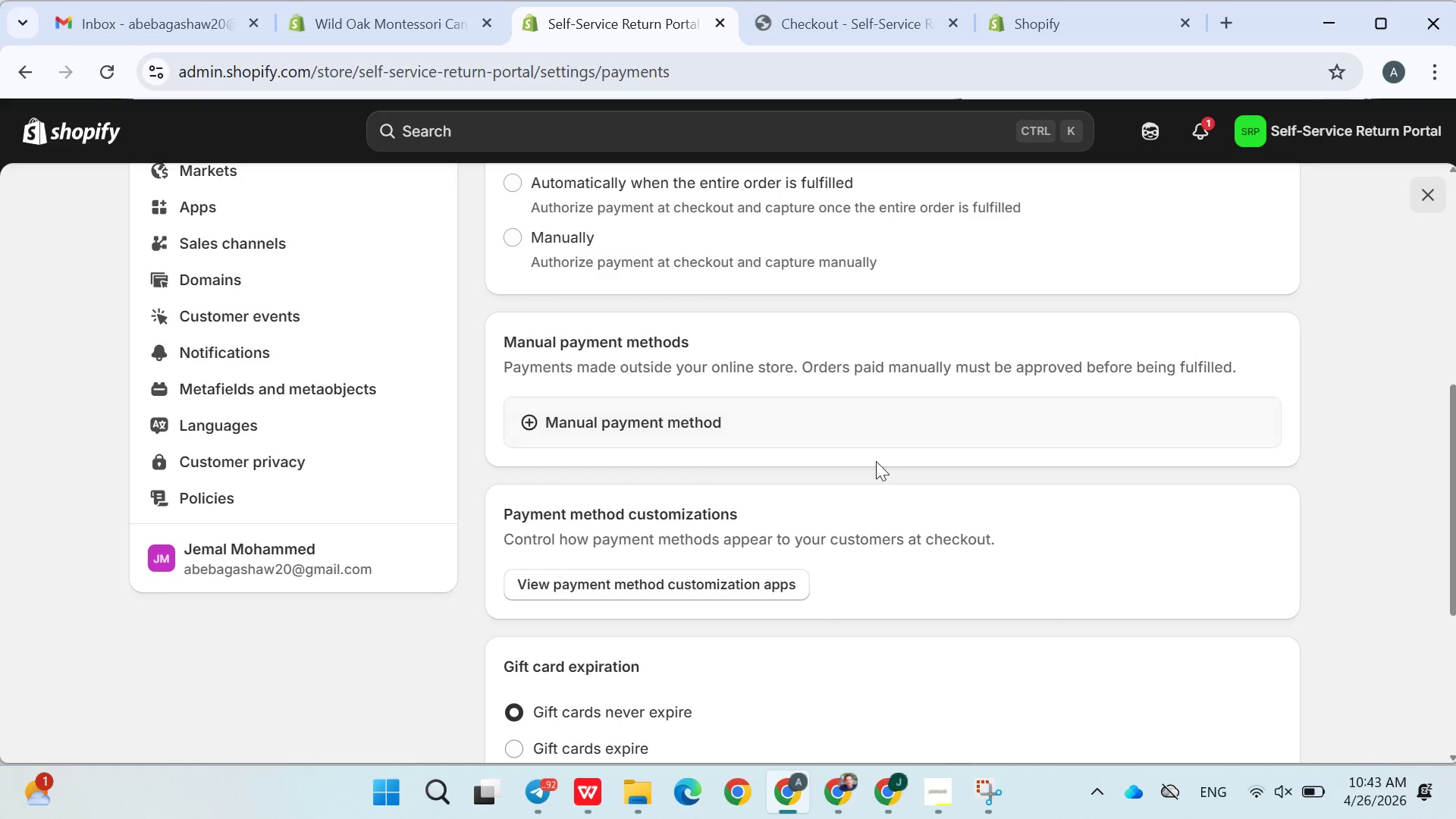 
mouse_move([849, 481])
 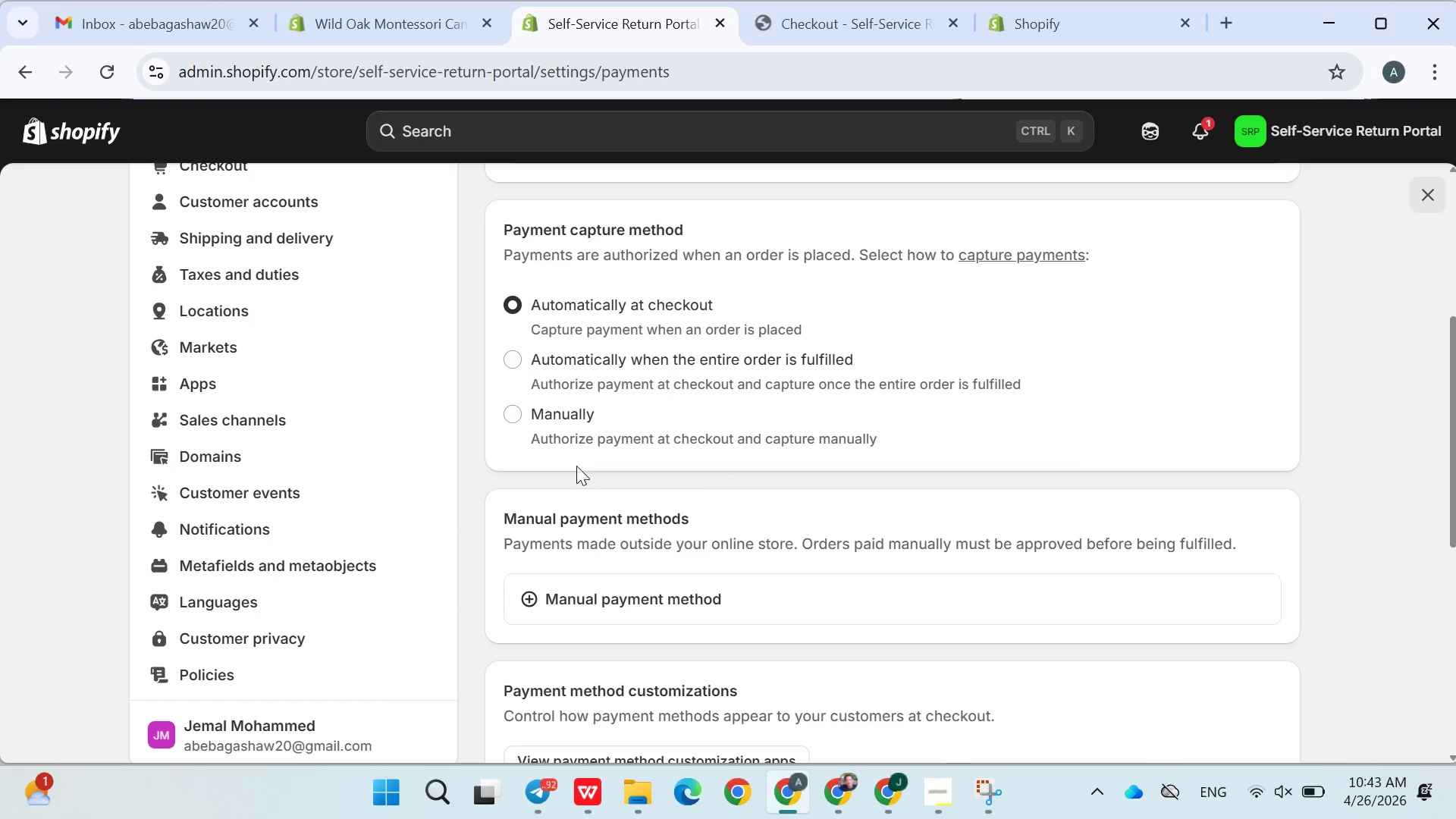 
wait(8.18)
 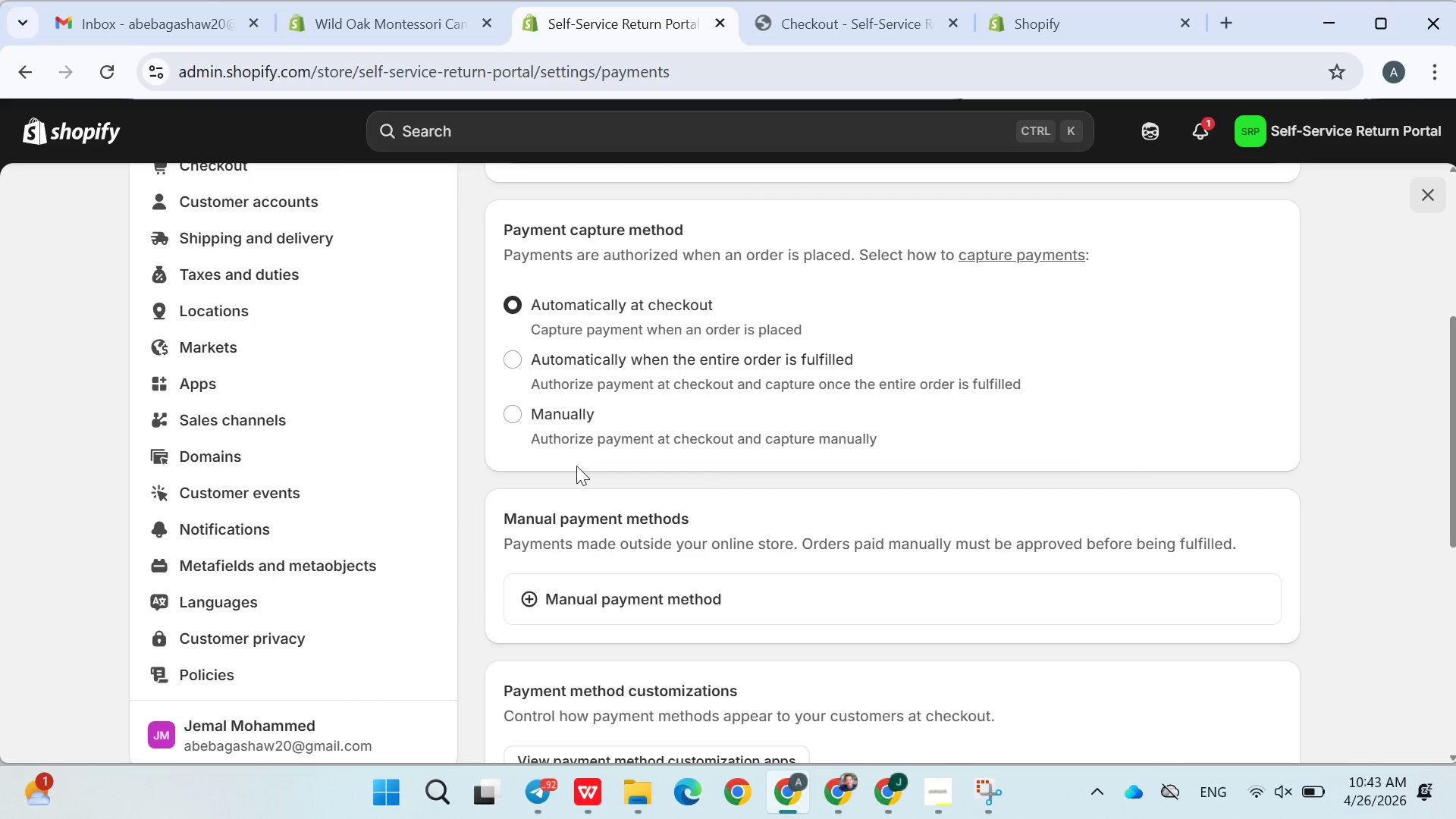 
left_click([636, 346])
 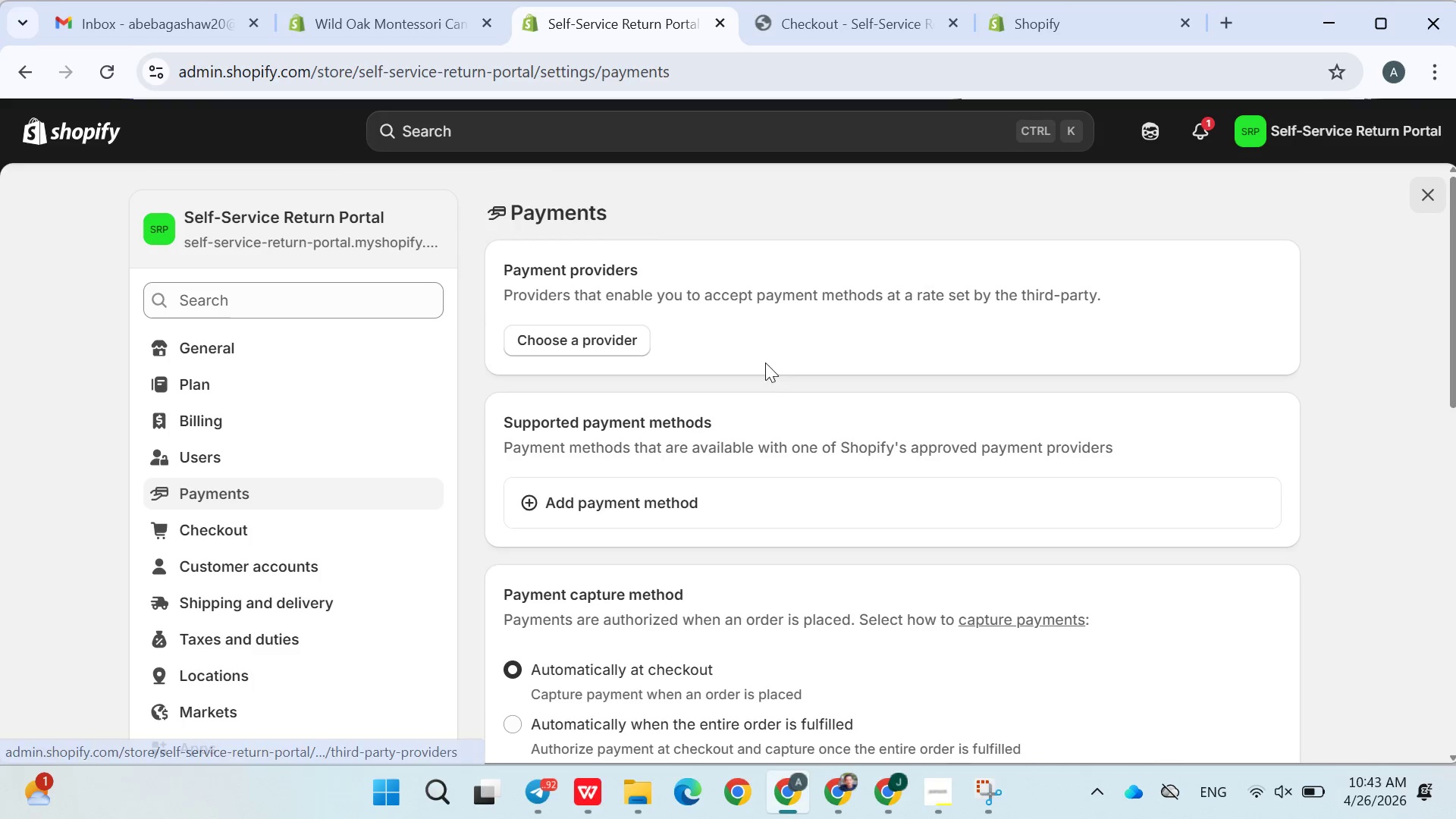 
mouse_move([774, 405])
 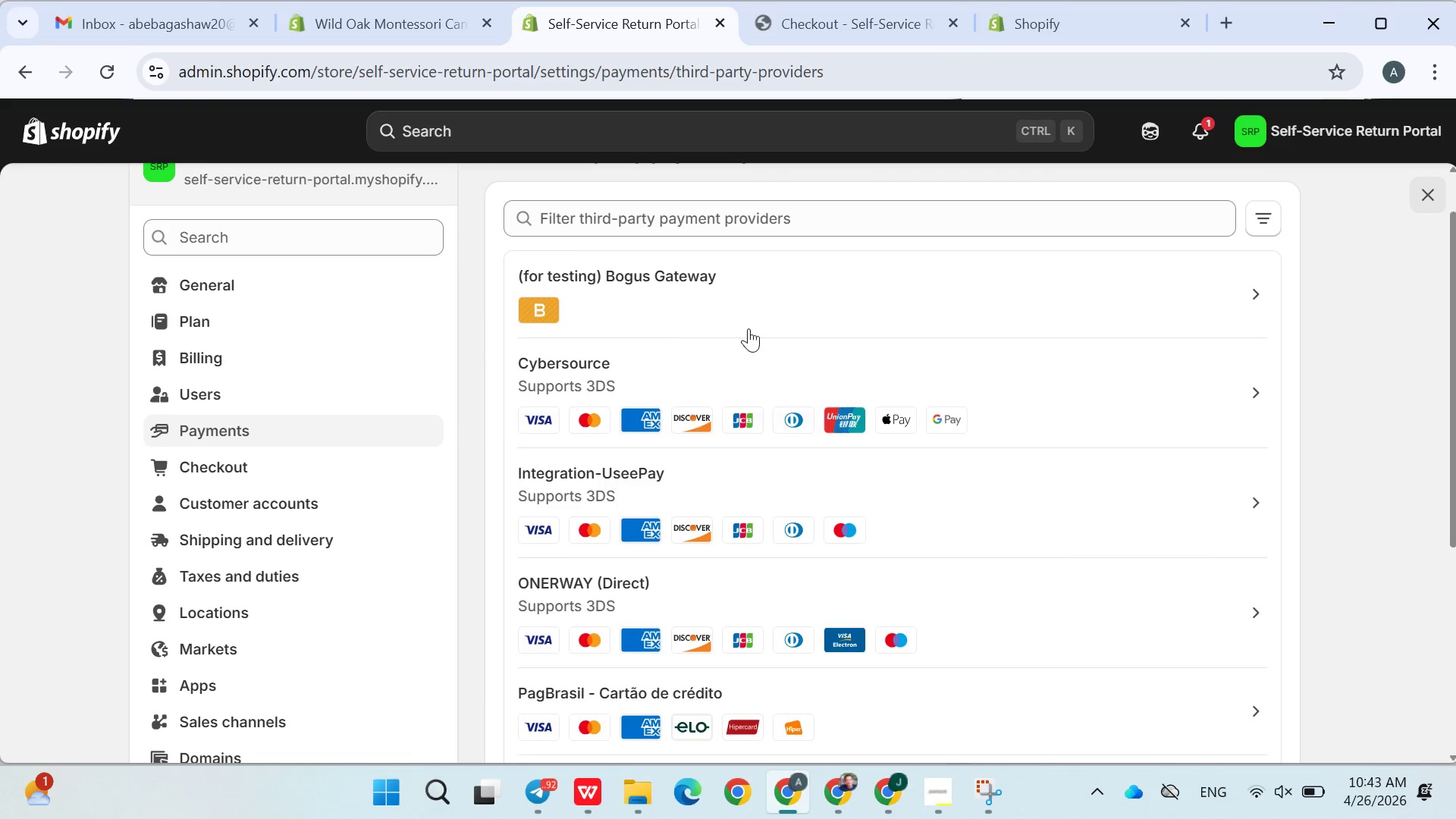 
left_click([726, 231])
 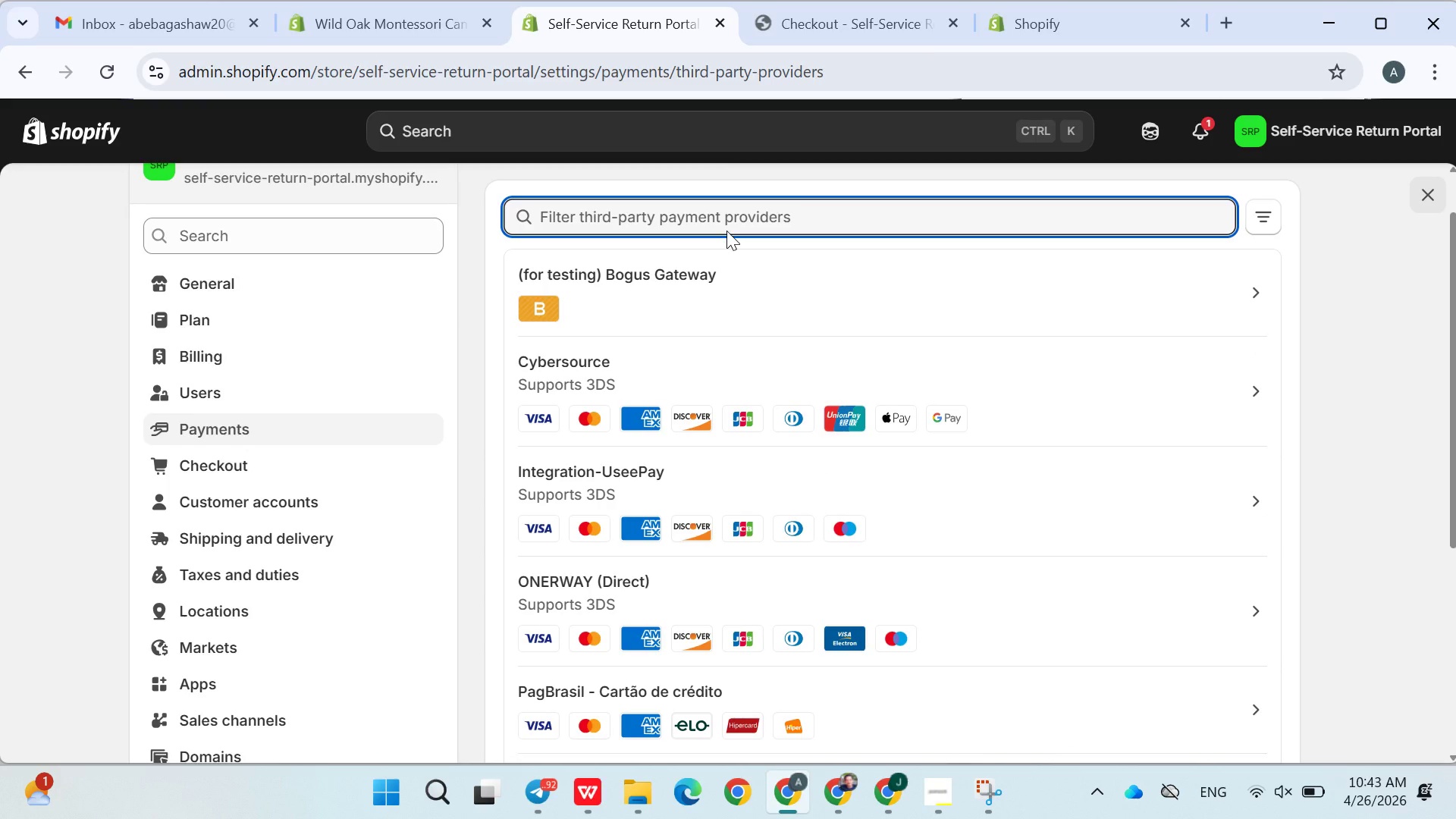 
type(test)
 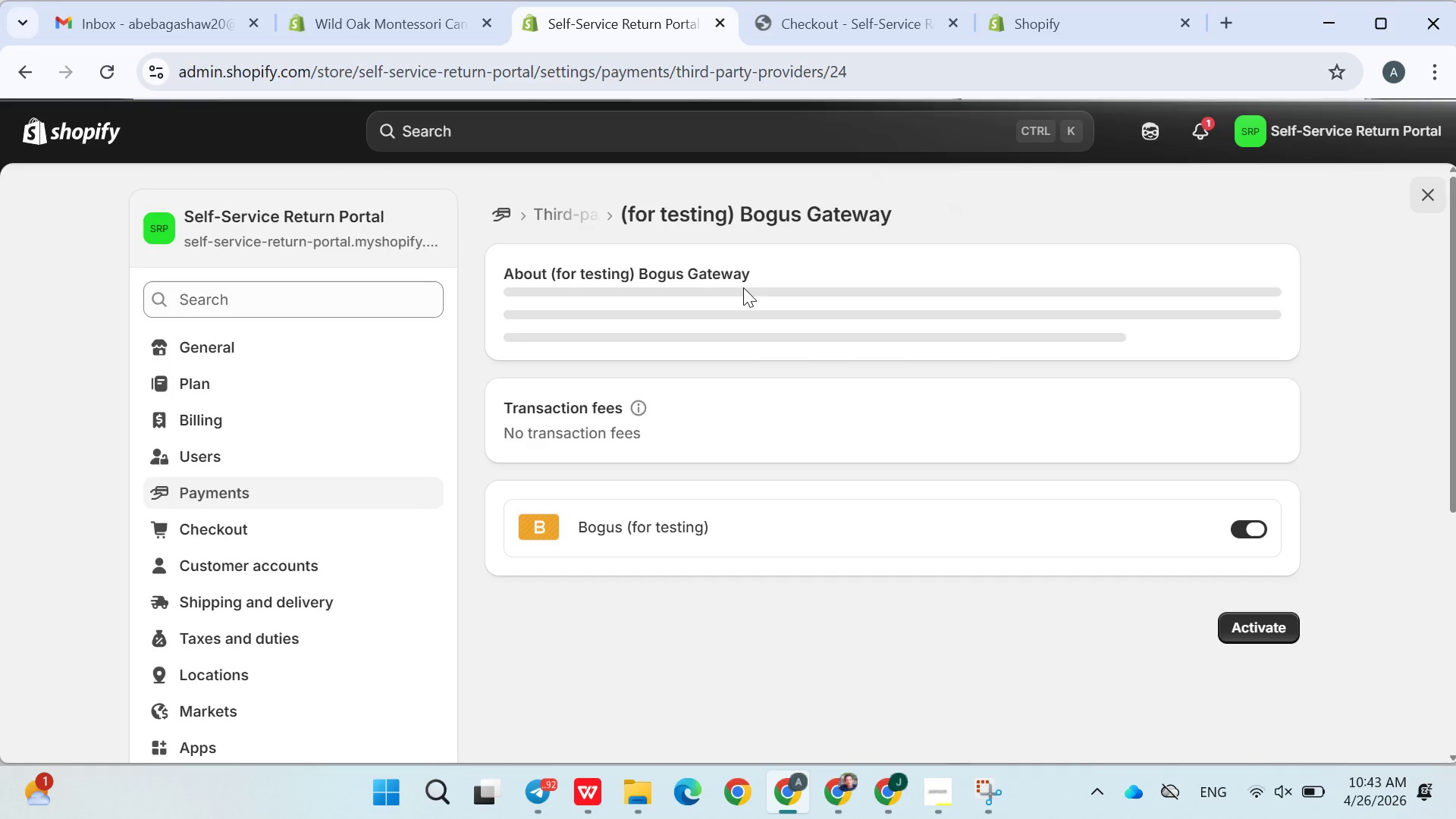 
wait(6.97)
 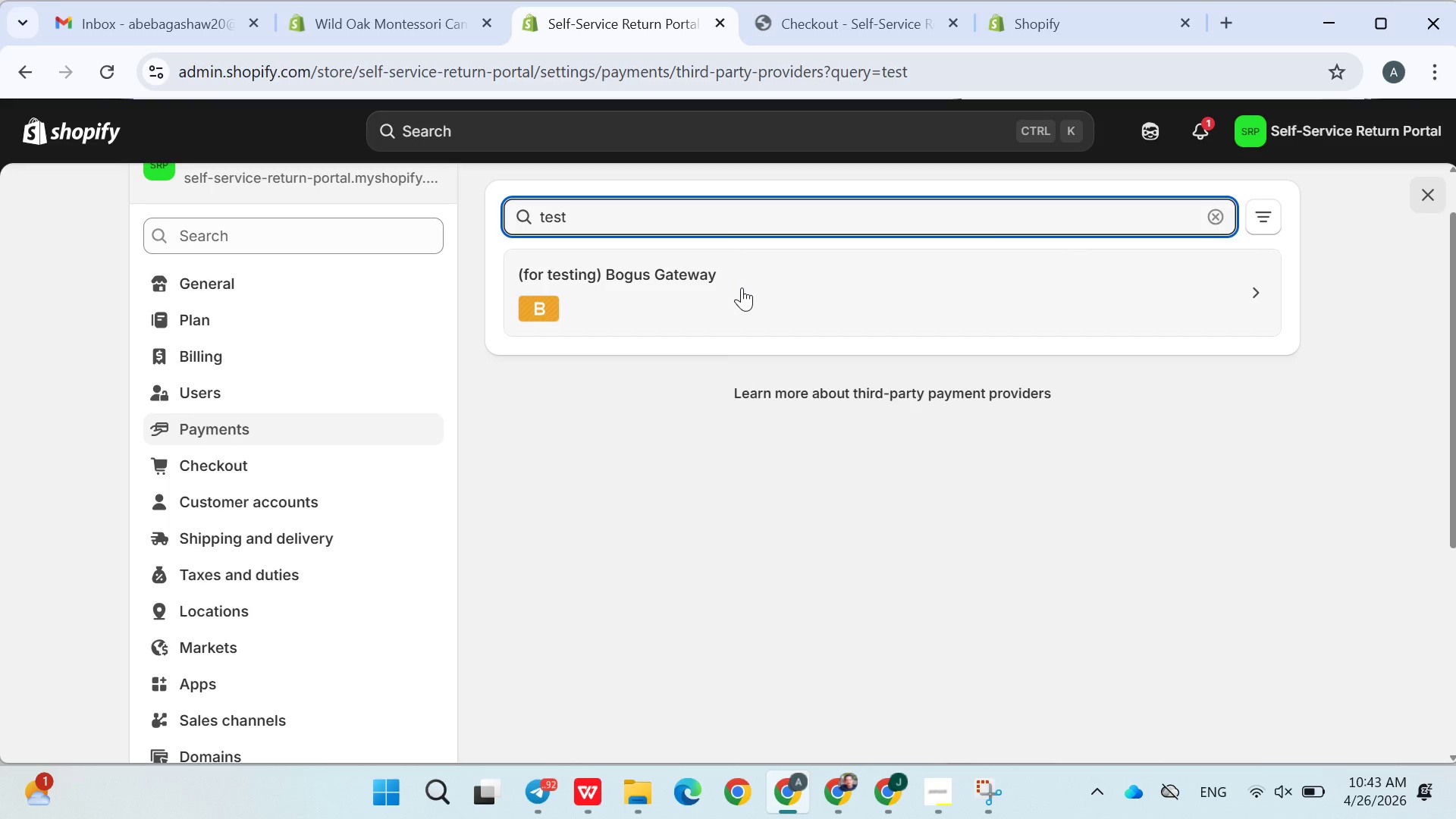 
left_click([1244, 631])
 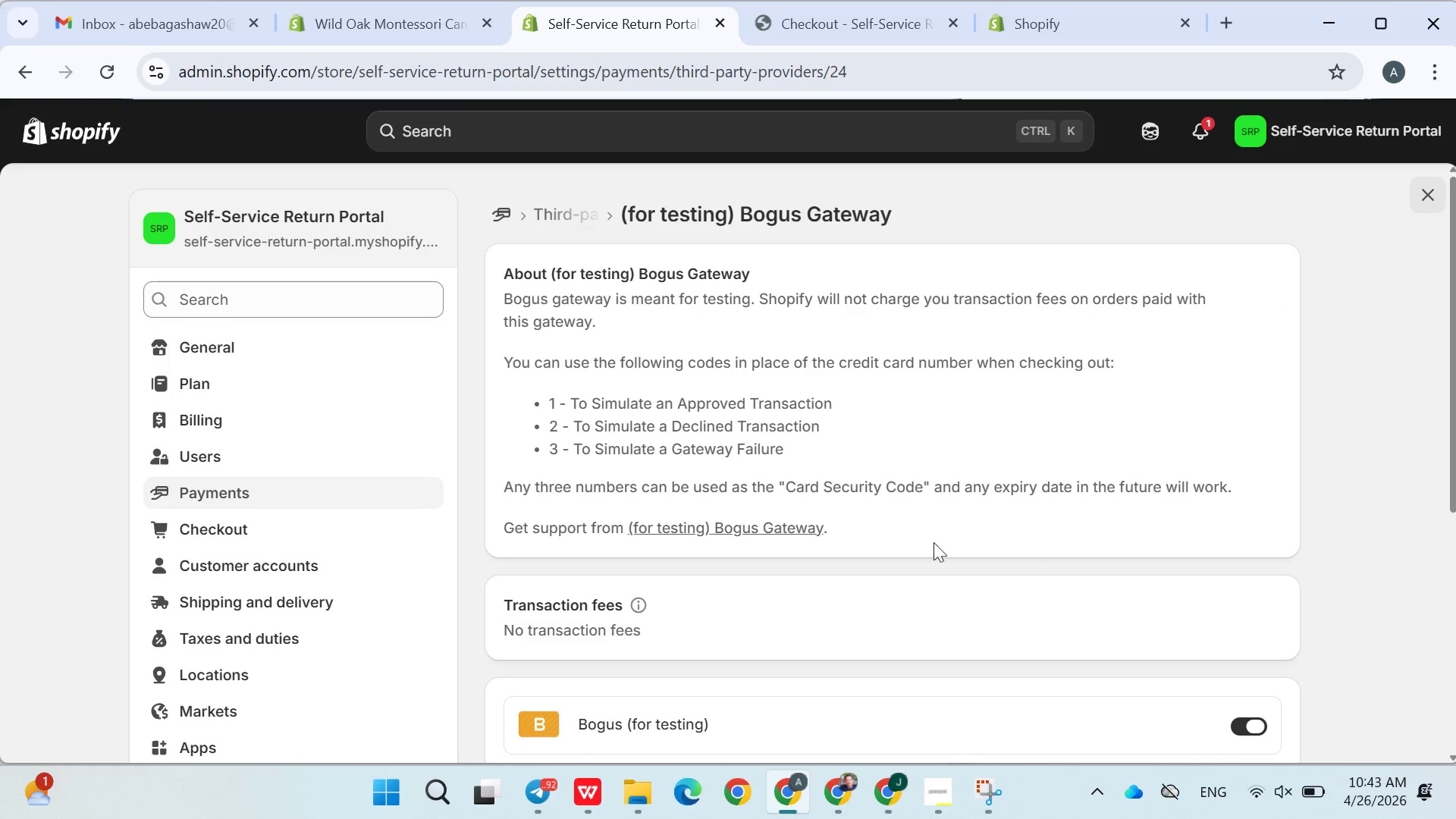 
scroll: coordinate [898, 530], scroll_direction: down, amount: 2.0
 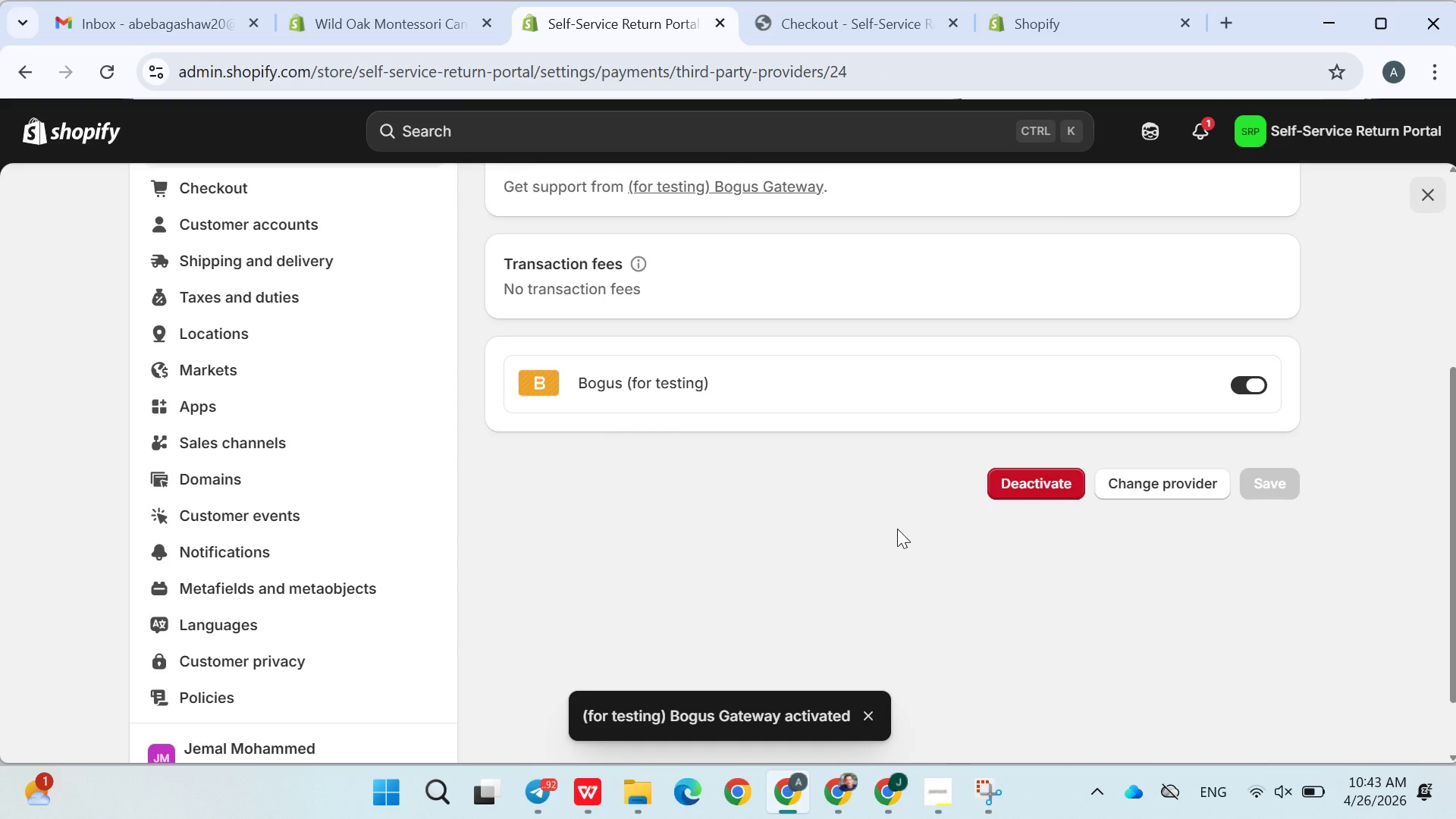 
scroll: coordinate [824, 588], scroll_direction: up, amount: 1.0
 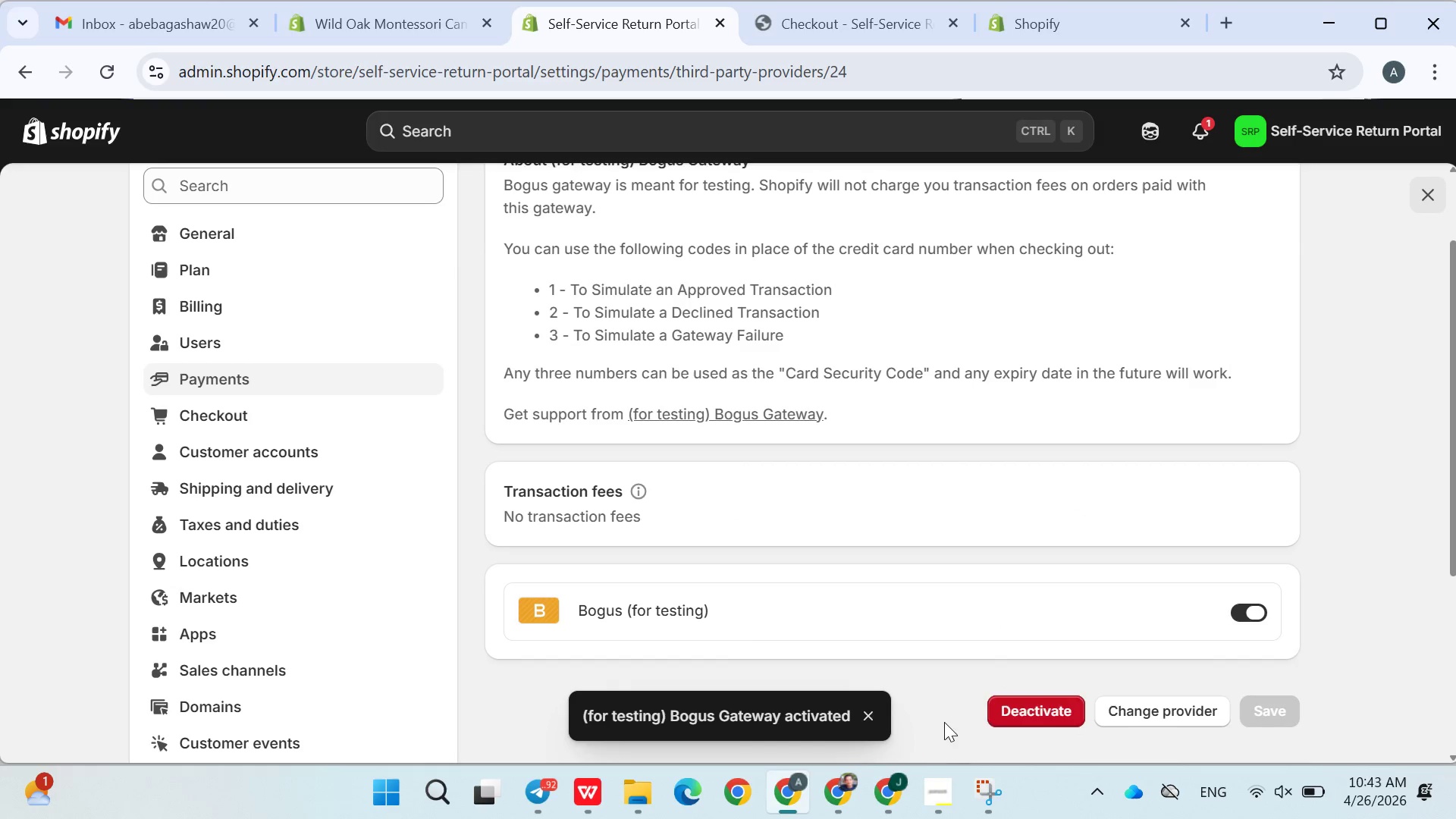 
left_click([973, 786])
 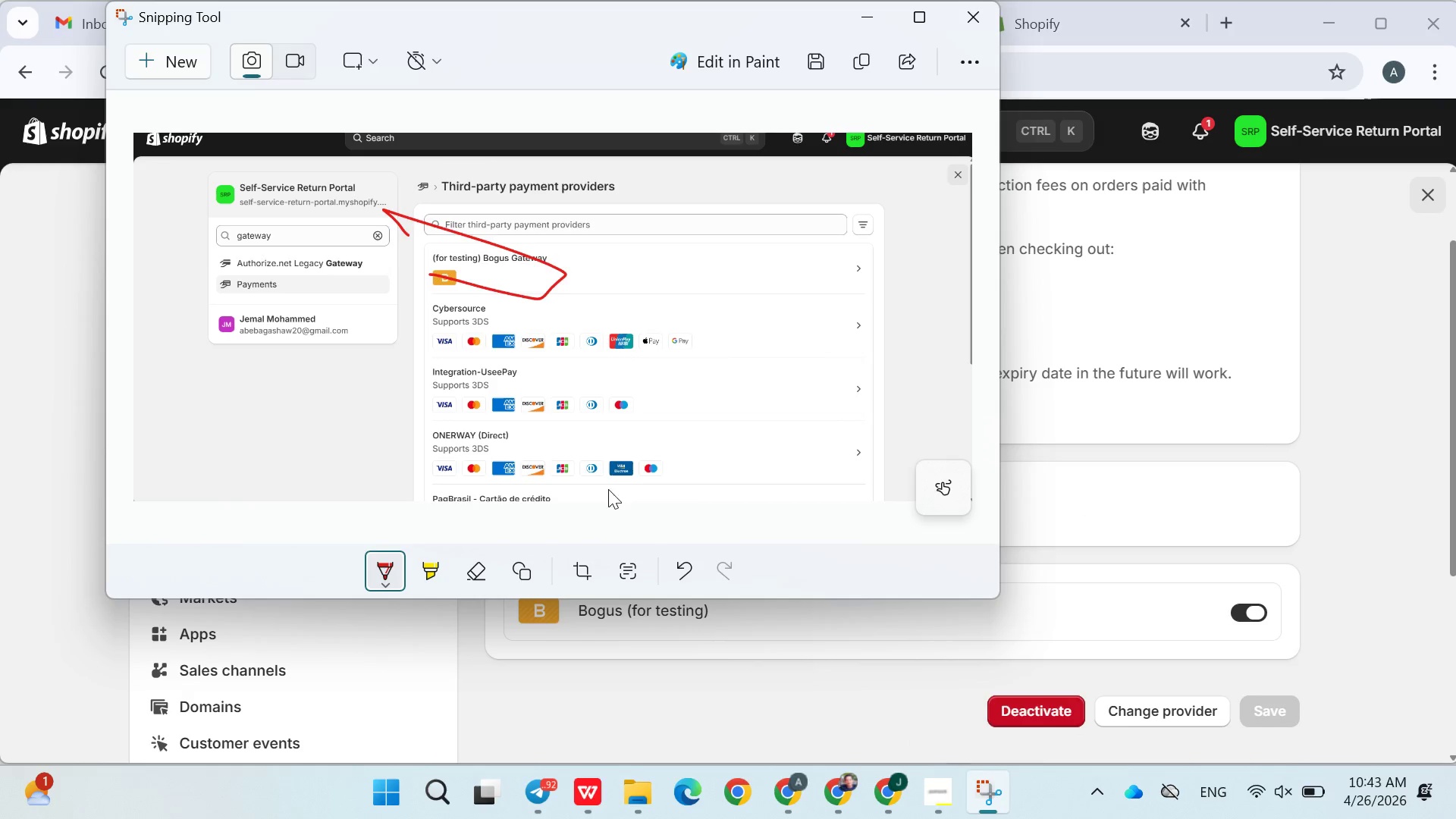 
wait(9.53)
 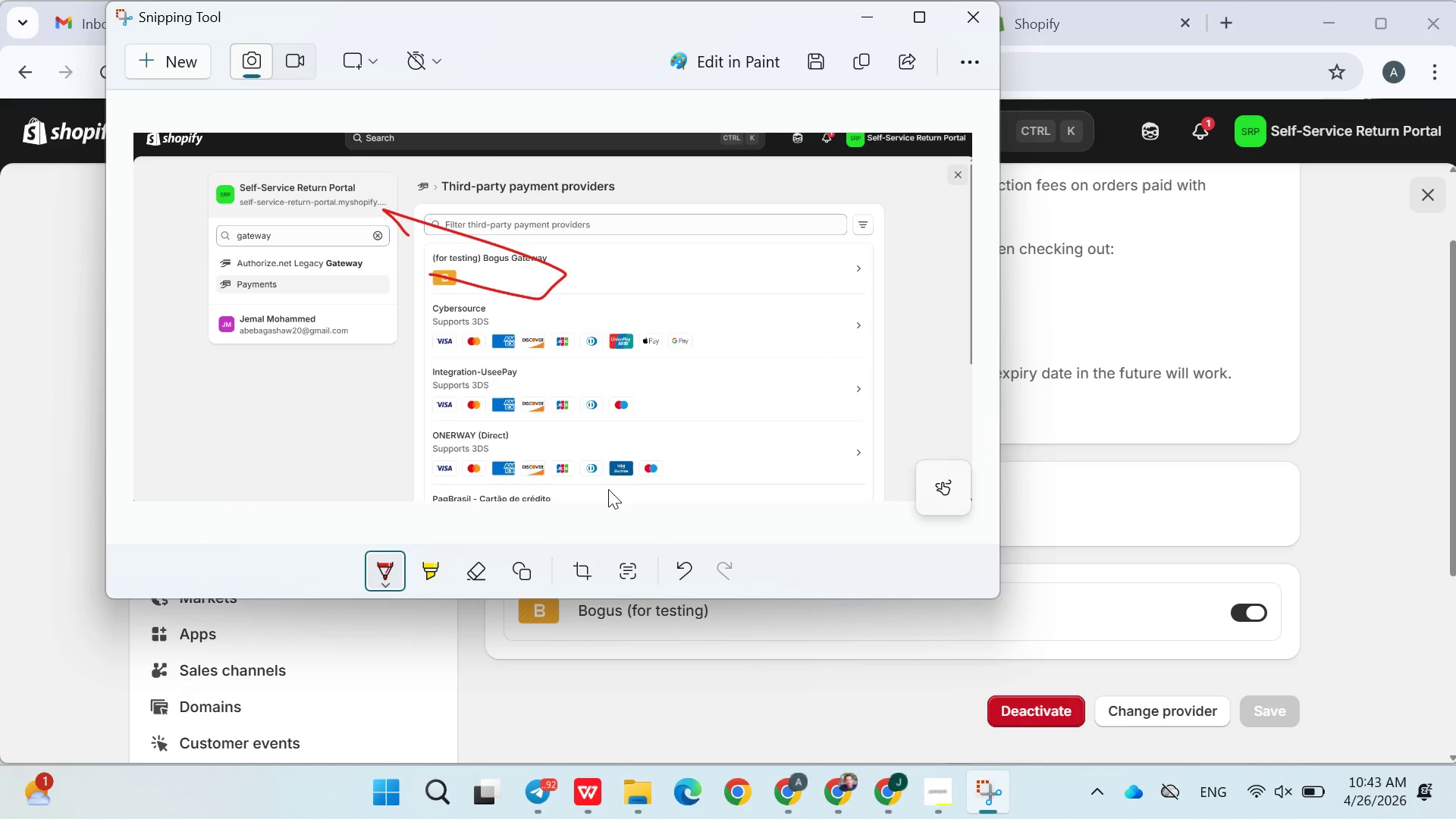 
left_click_drag(start_coordinate=[0, 115], to_coordinate=[1441, 750])
 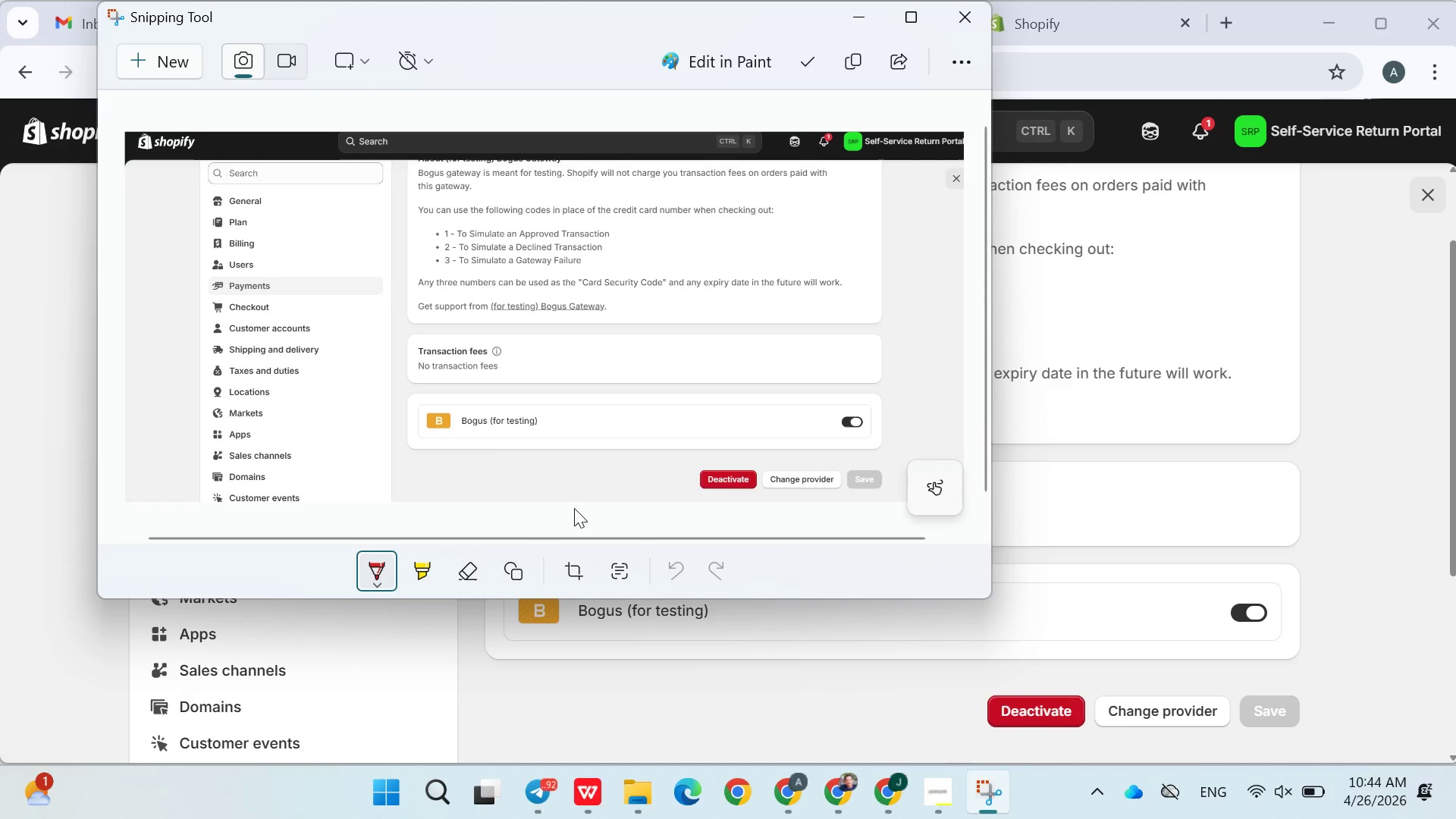 
left_click_drag(start_coordinate=[447, 440], to_coordinate=[444, 390])
 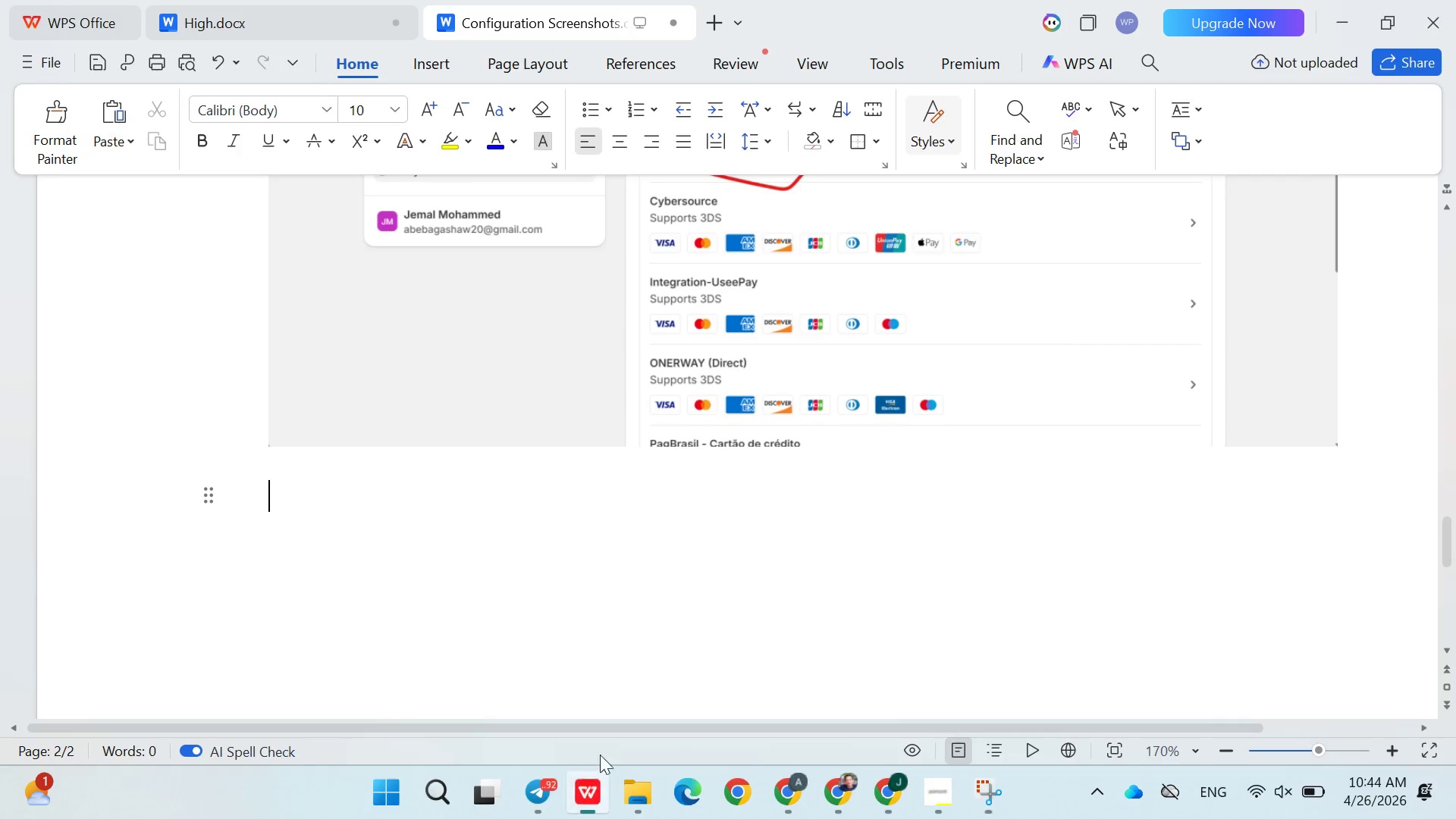 
key(Control+V)
 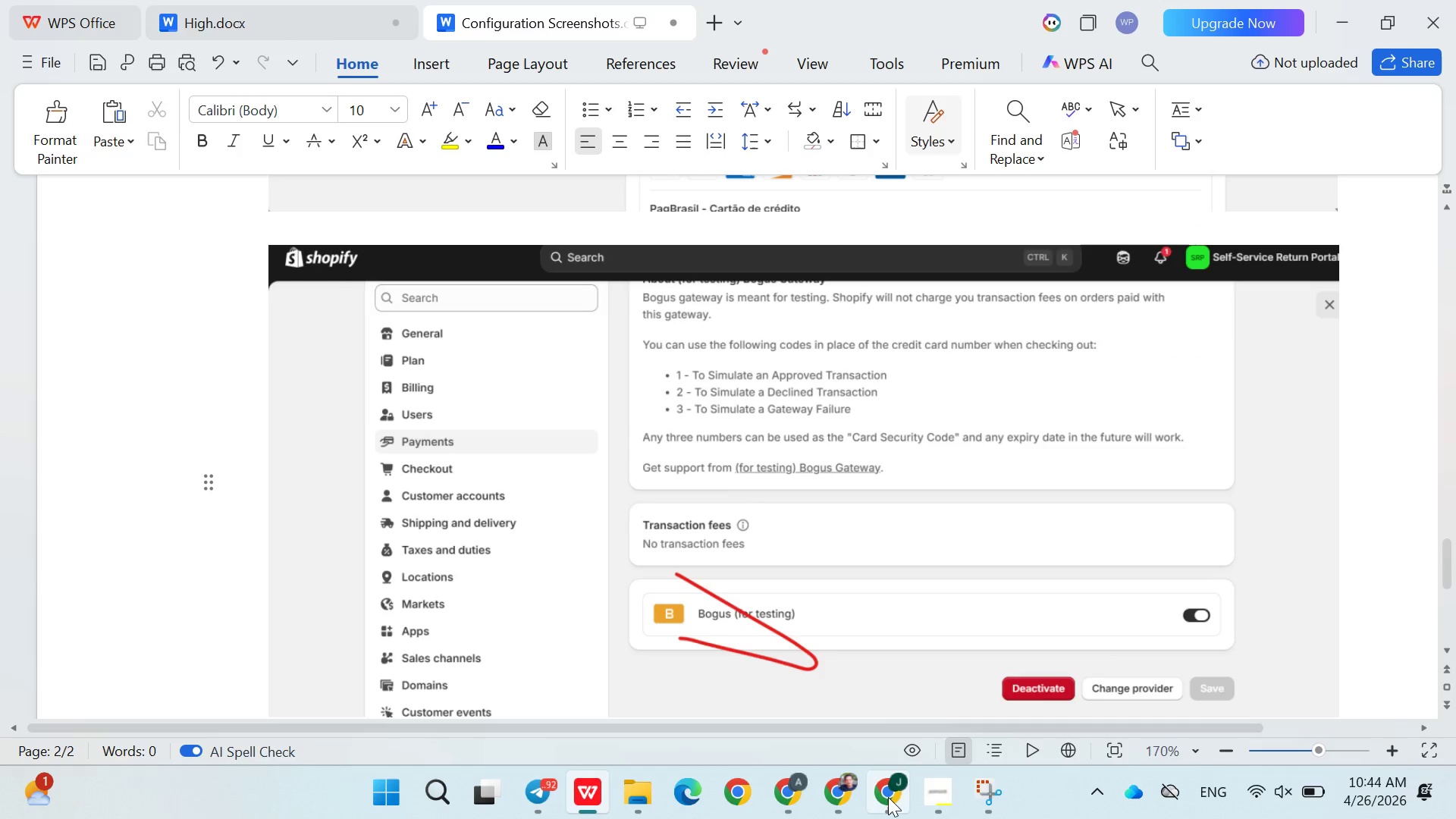 
left_click([798, 799])
 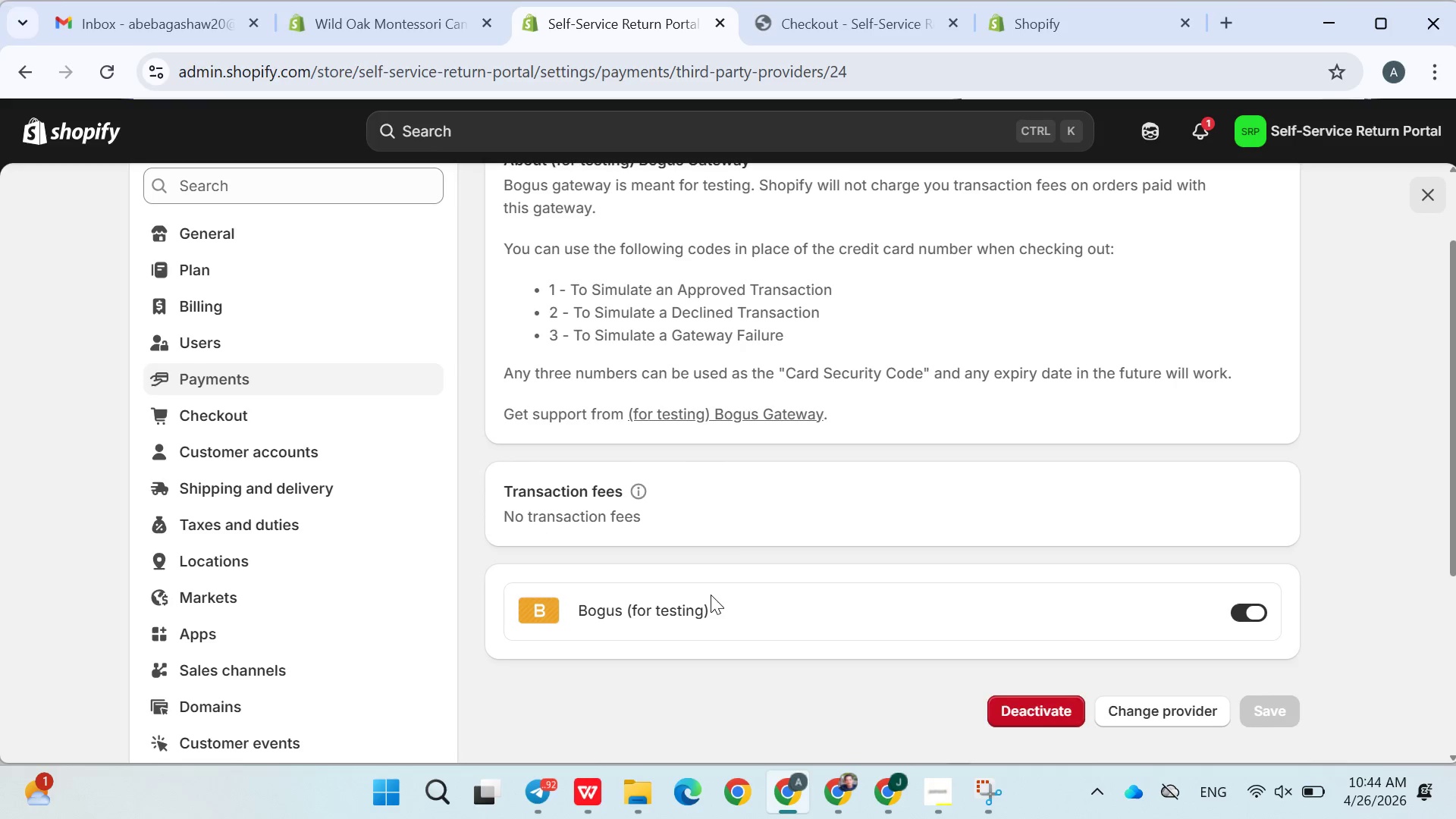 
scroll: coordinate [711, 595], scroll_direction: down, amount: 2.0
 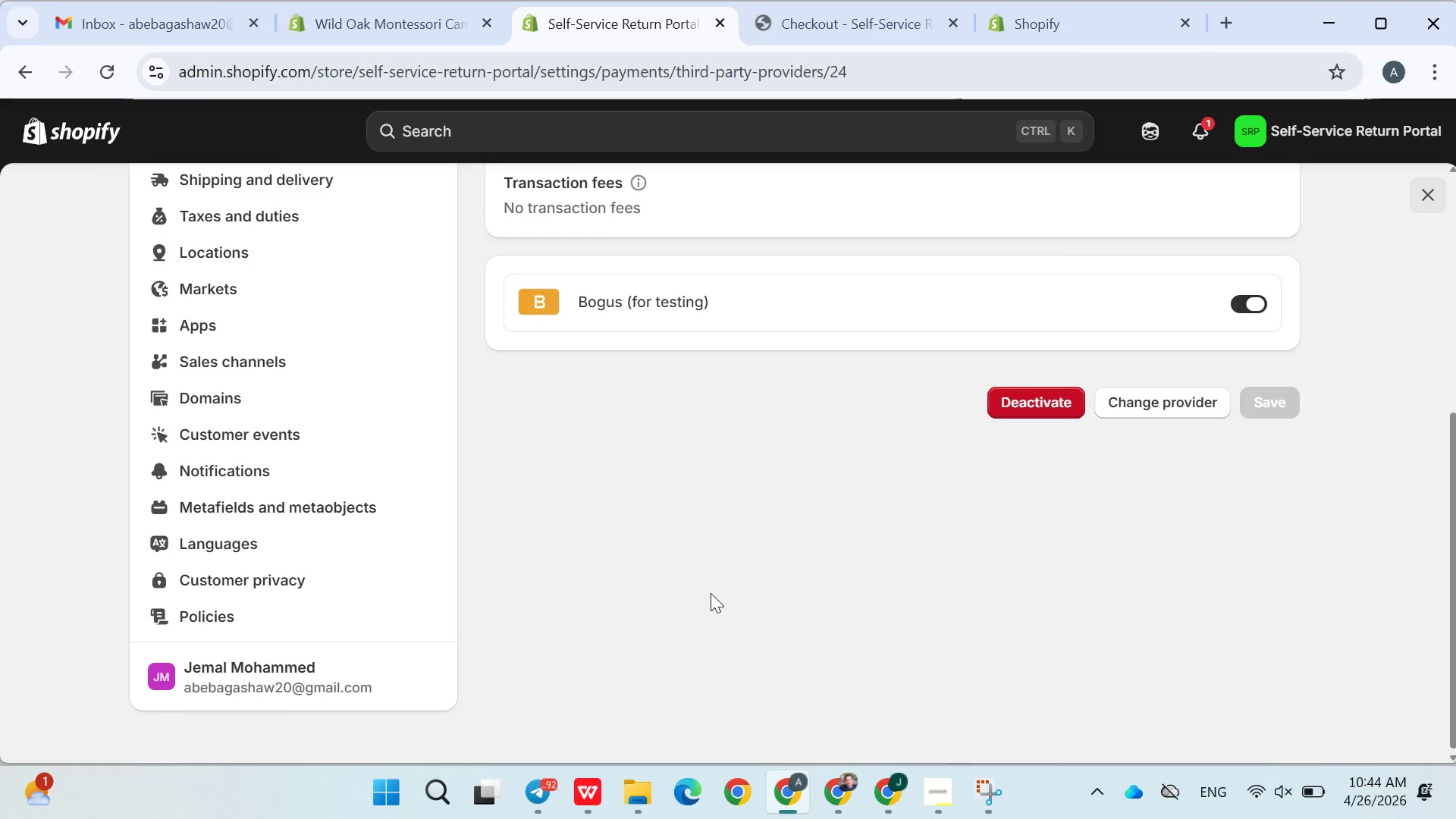 
scroll: coordinate [711, 593], scroll_direction: up, amount: 6.0
 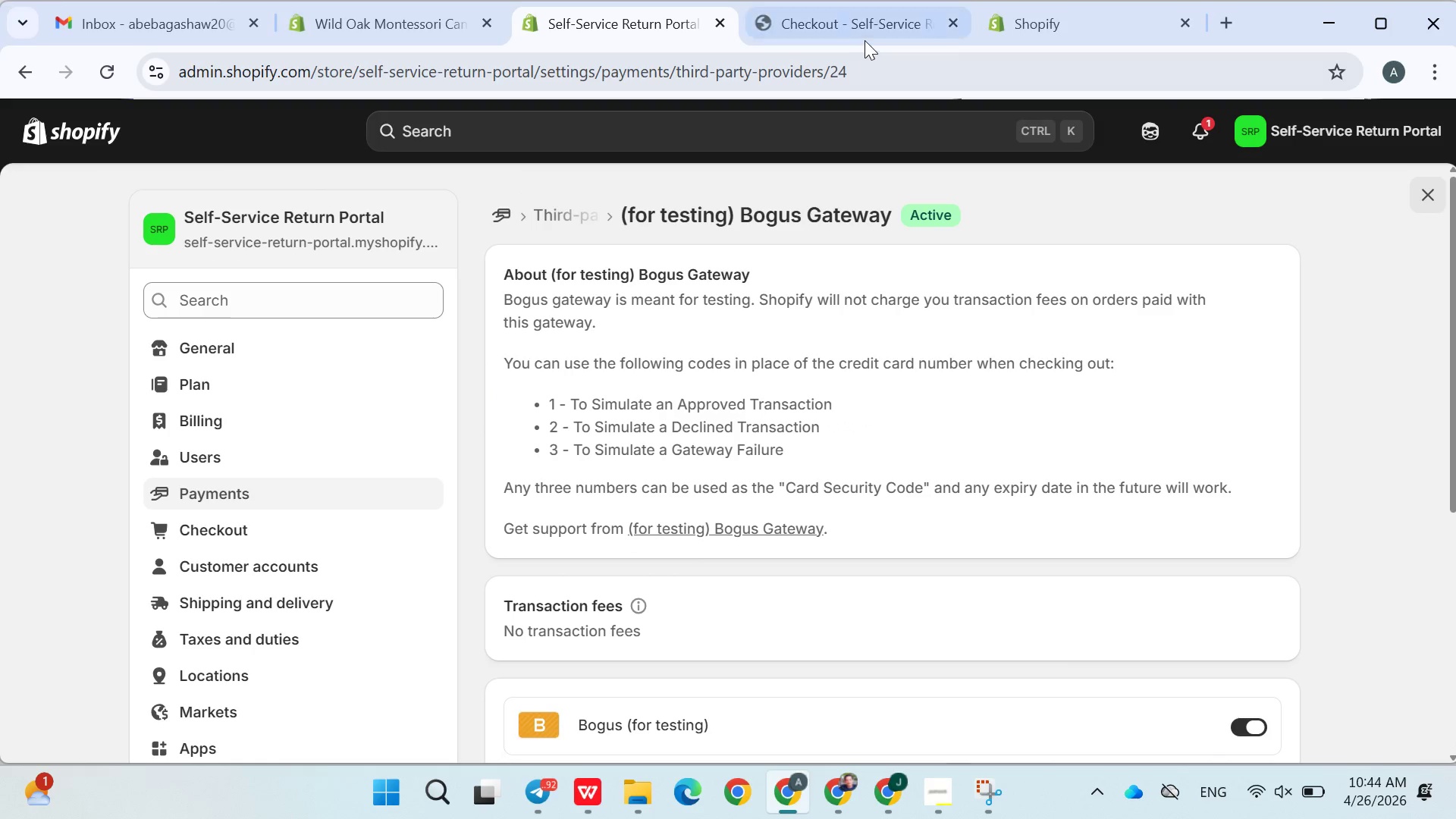 
left_click([864, 29])
 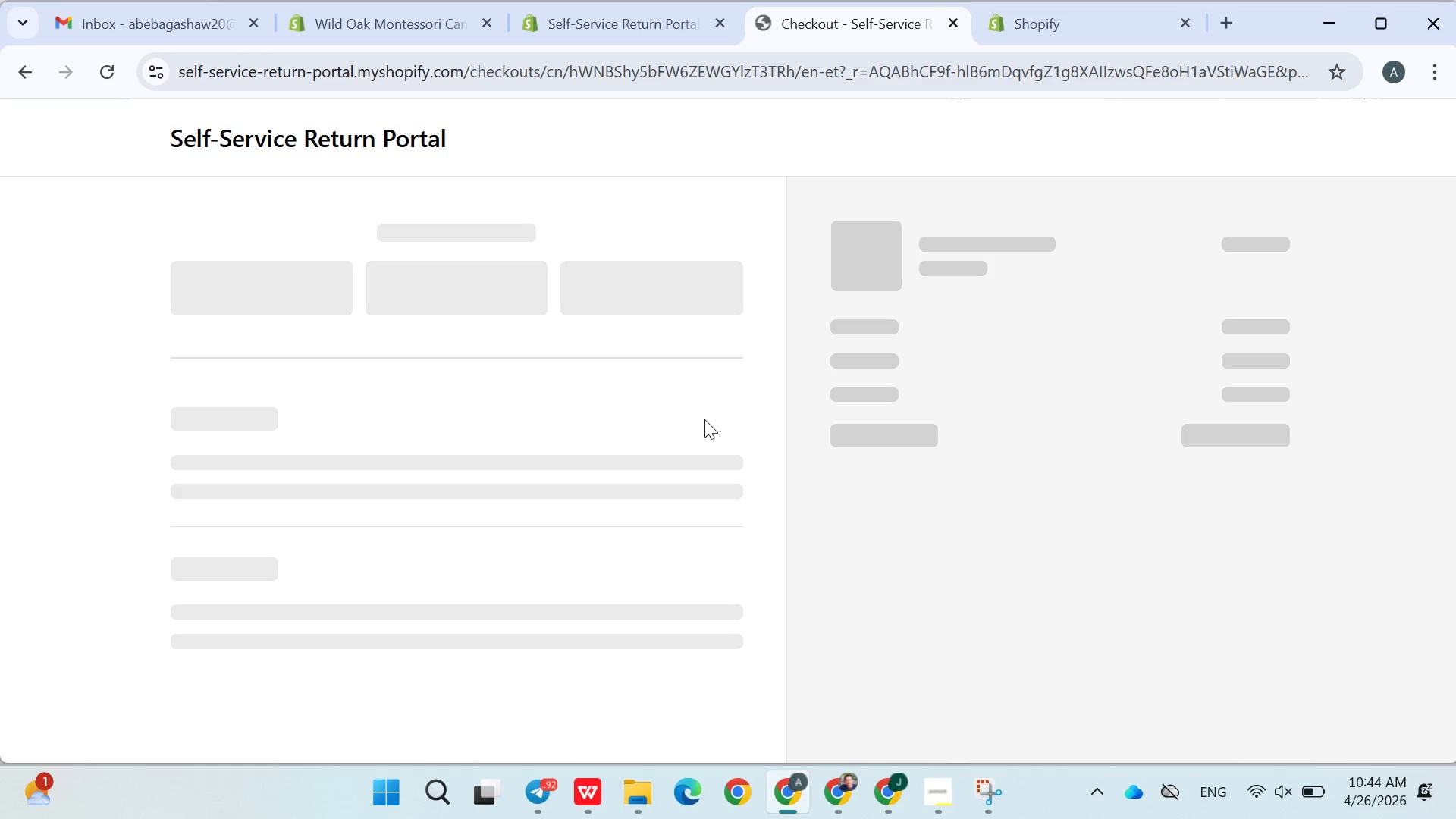 
wait(5.61)
 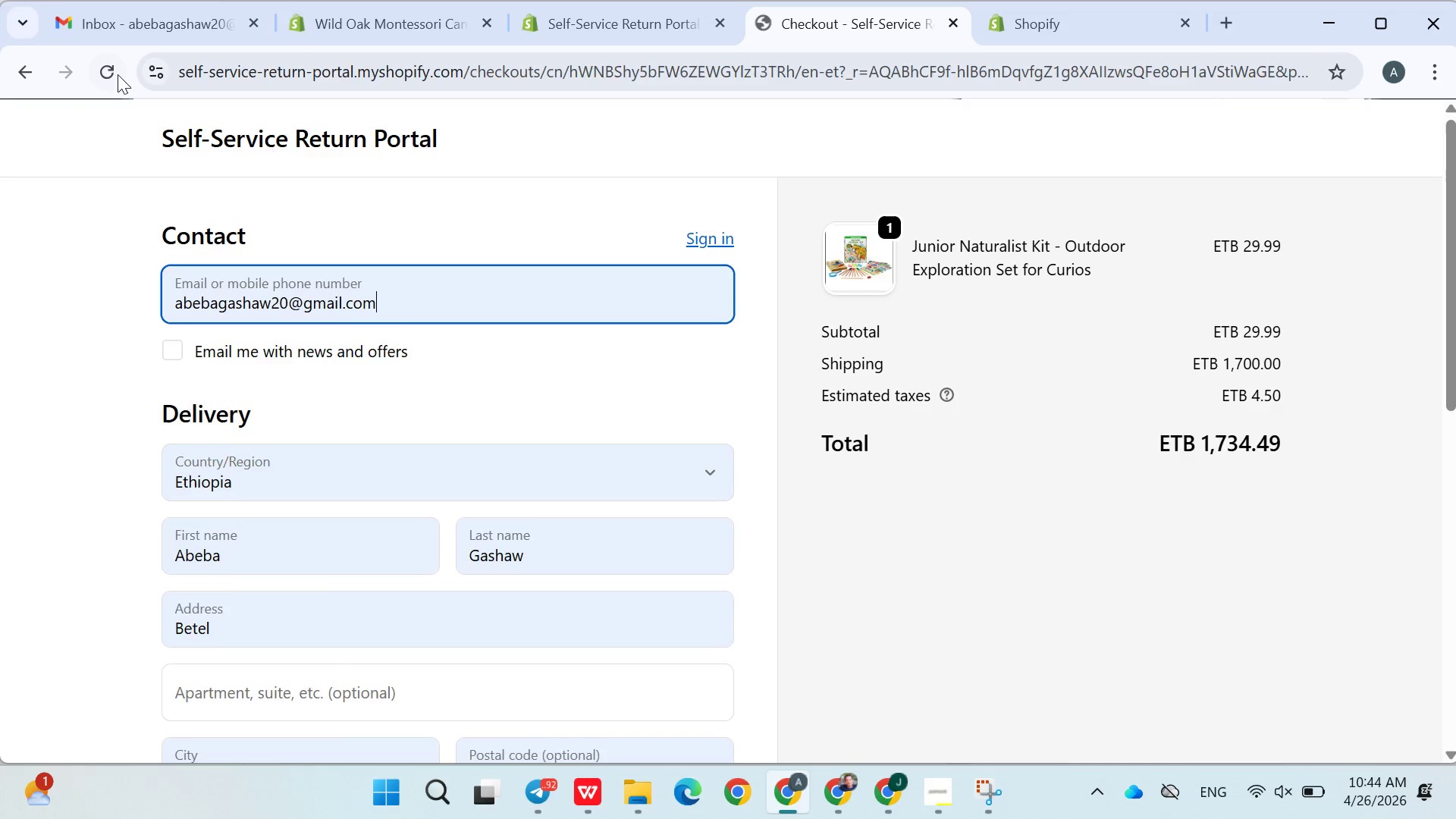 
scroll: coordinate [567, 515], scroll_direction: down, amount: 4.0
 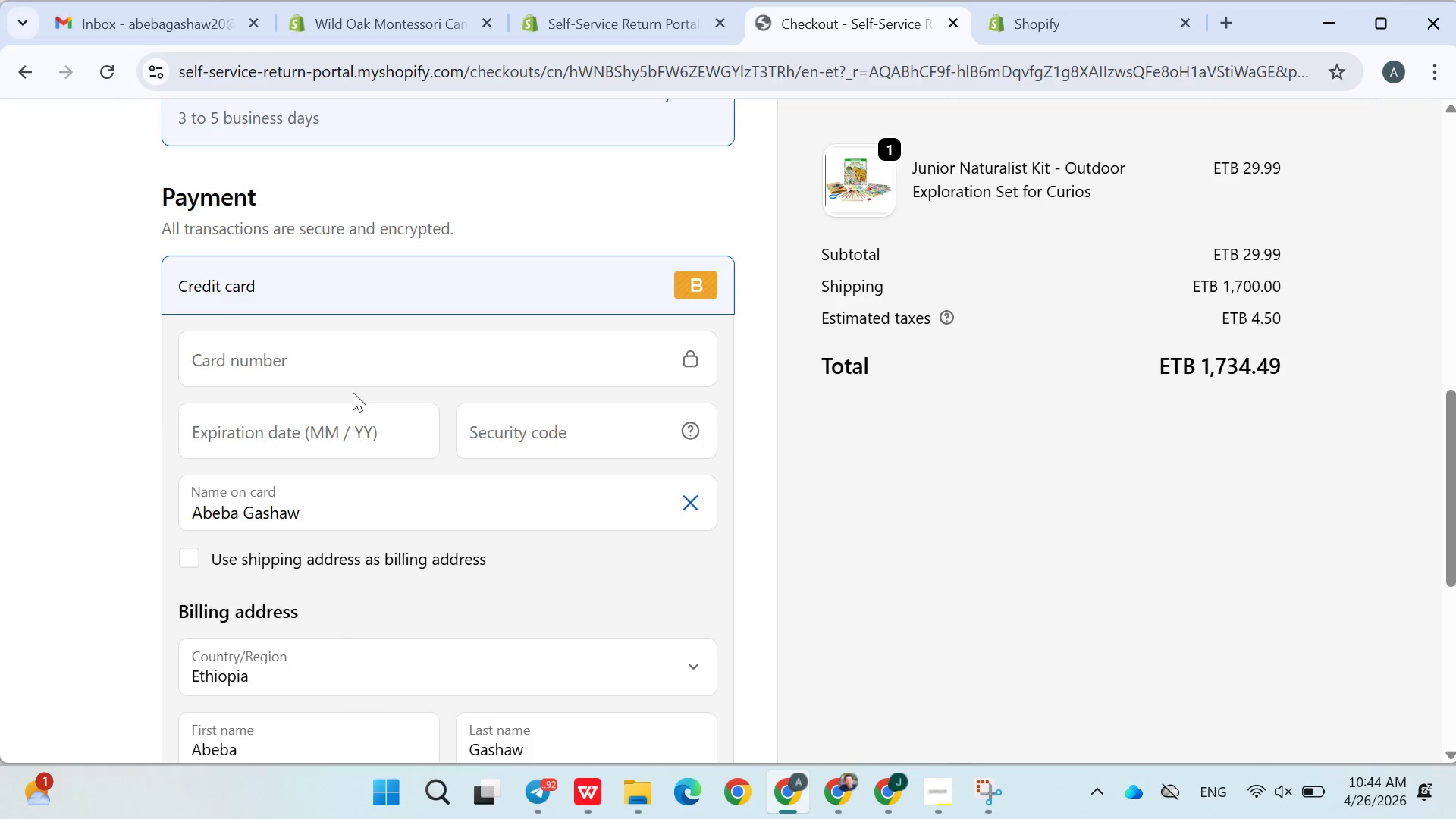 
left_click([337, 372])
 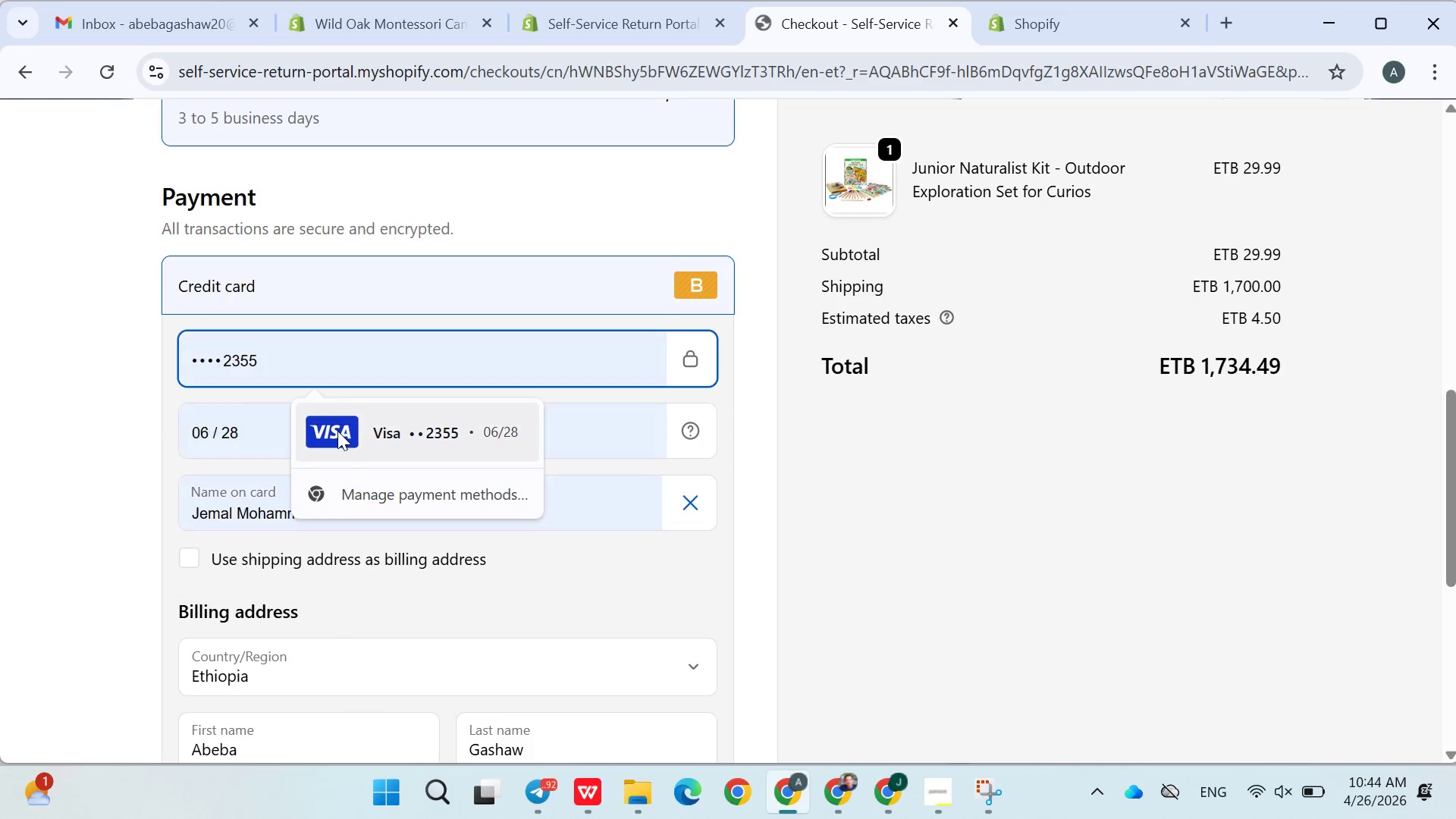 
left_click([337, 431])
 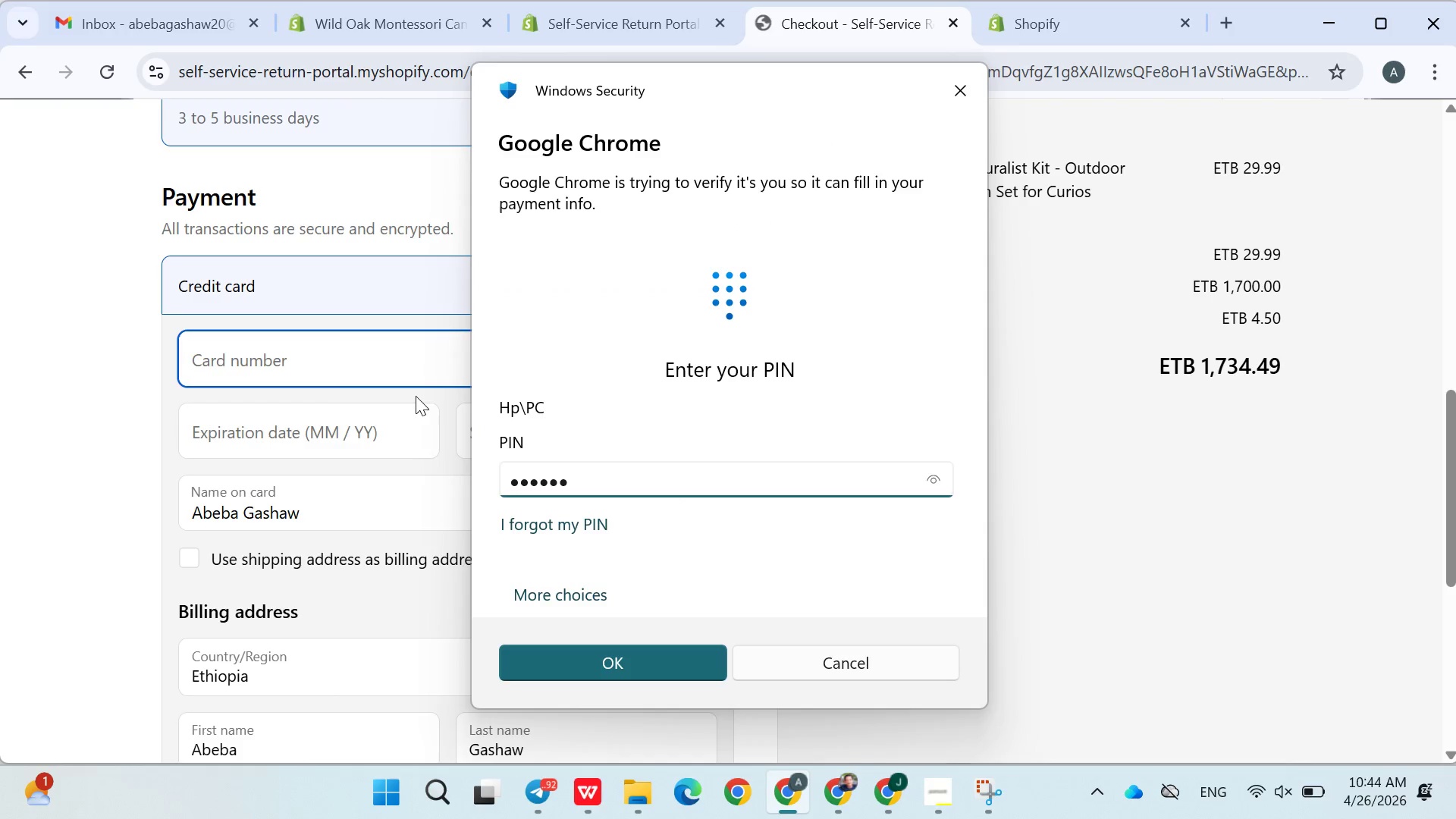 
wait(17.28)
 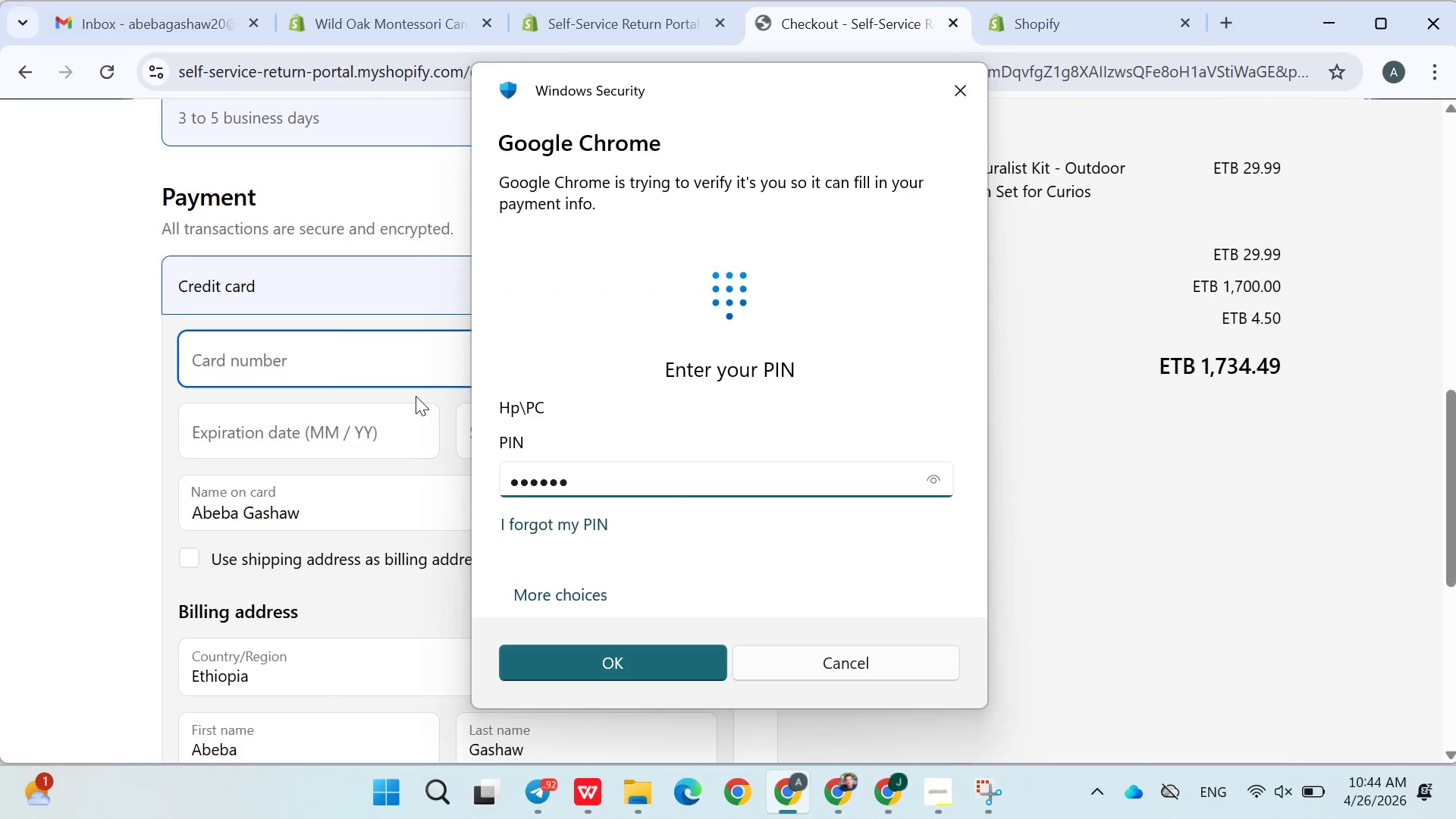 
scroll: coordinate [633, 538], scroll_direction: down, amount: 2.0
 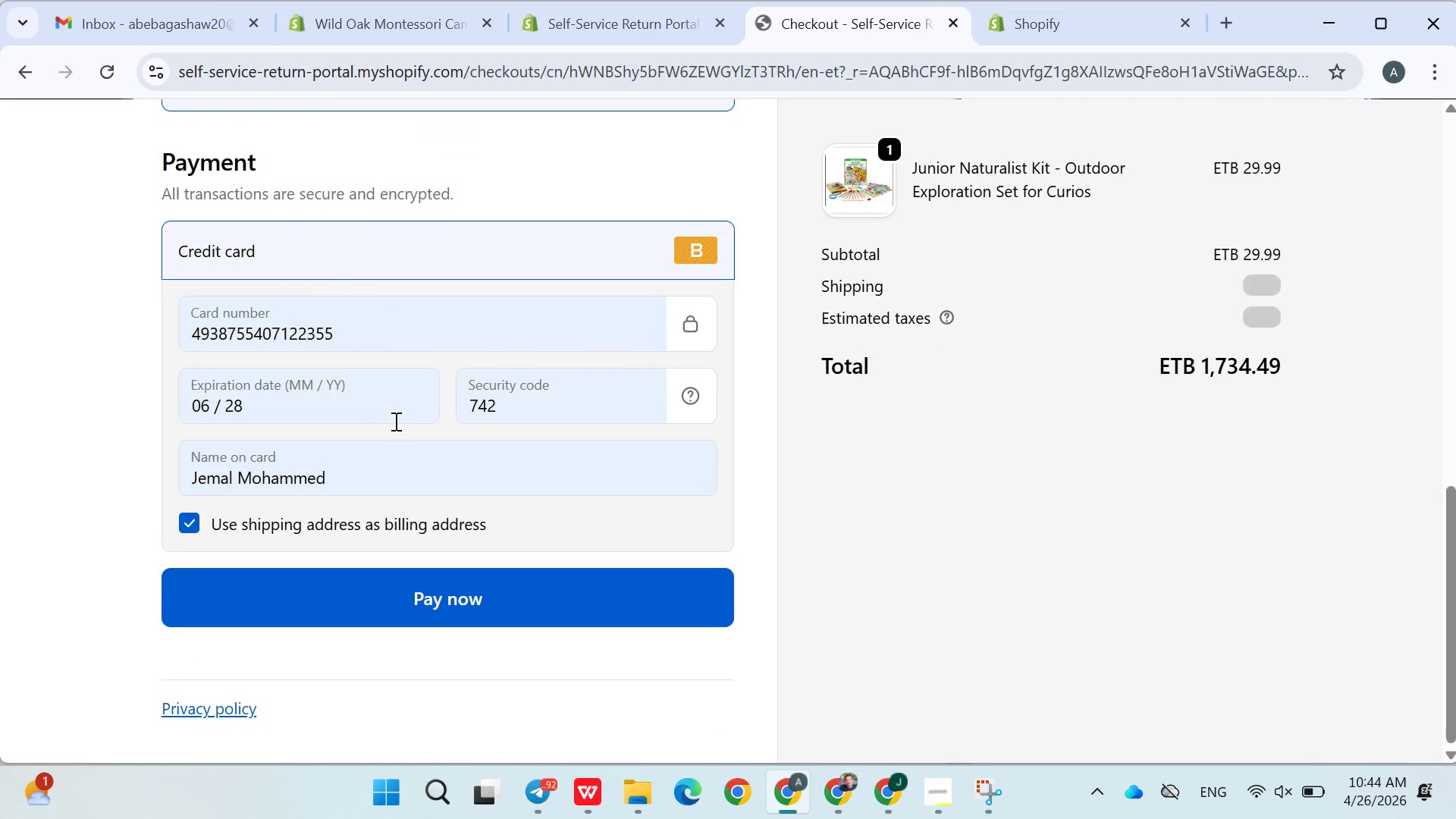 
left_click([457, 606])
 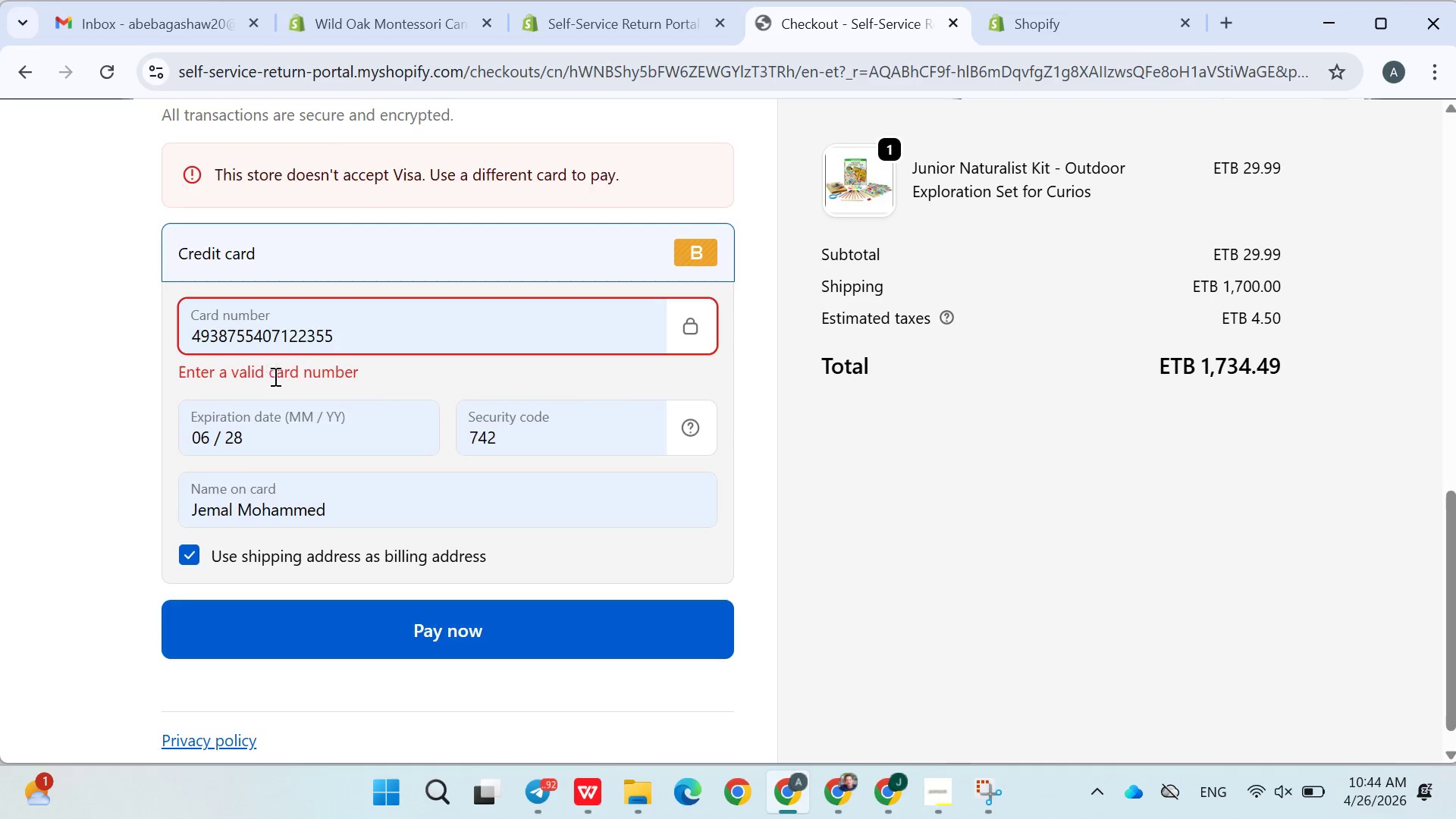 
wait(6.55)
 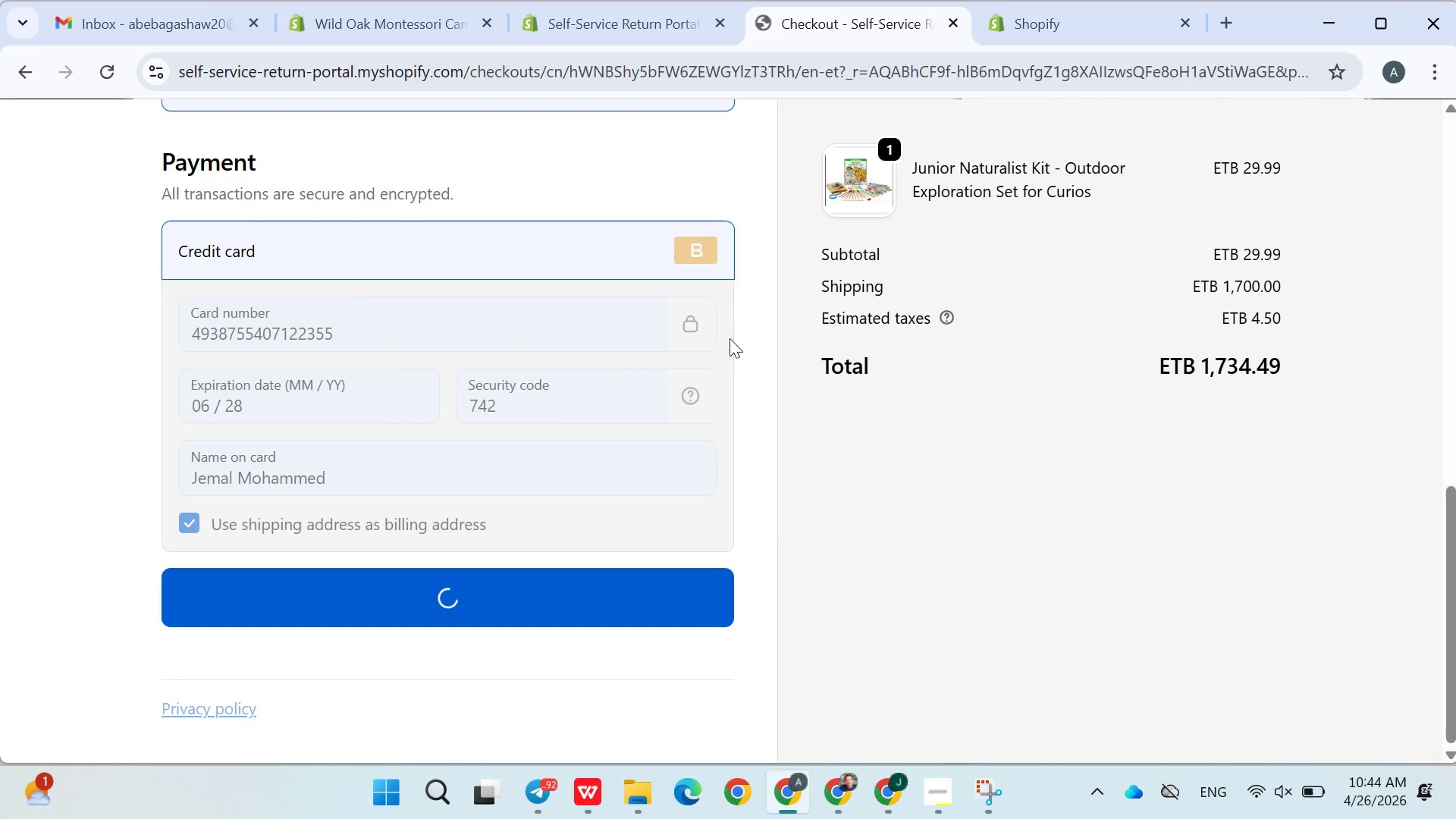 
left_click([369, 344])
 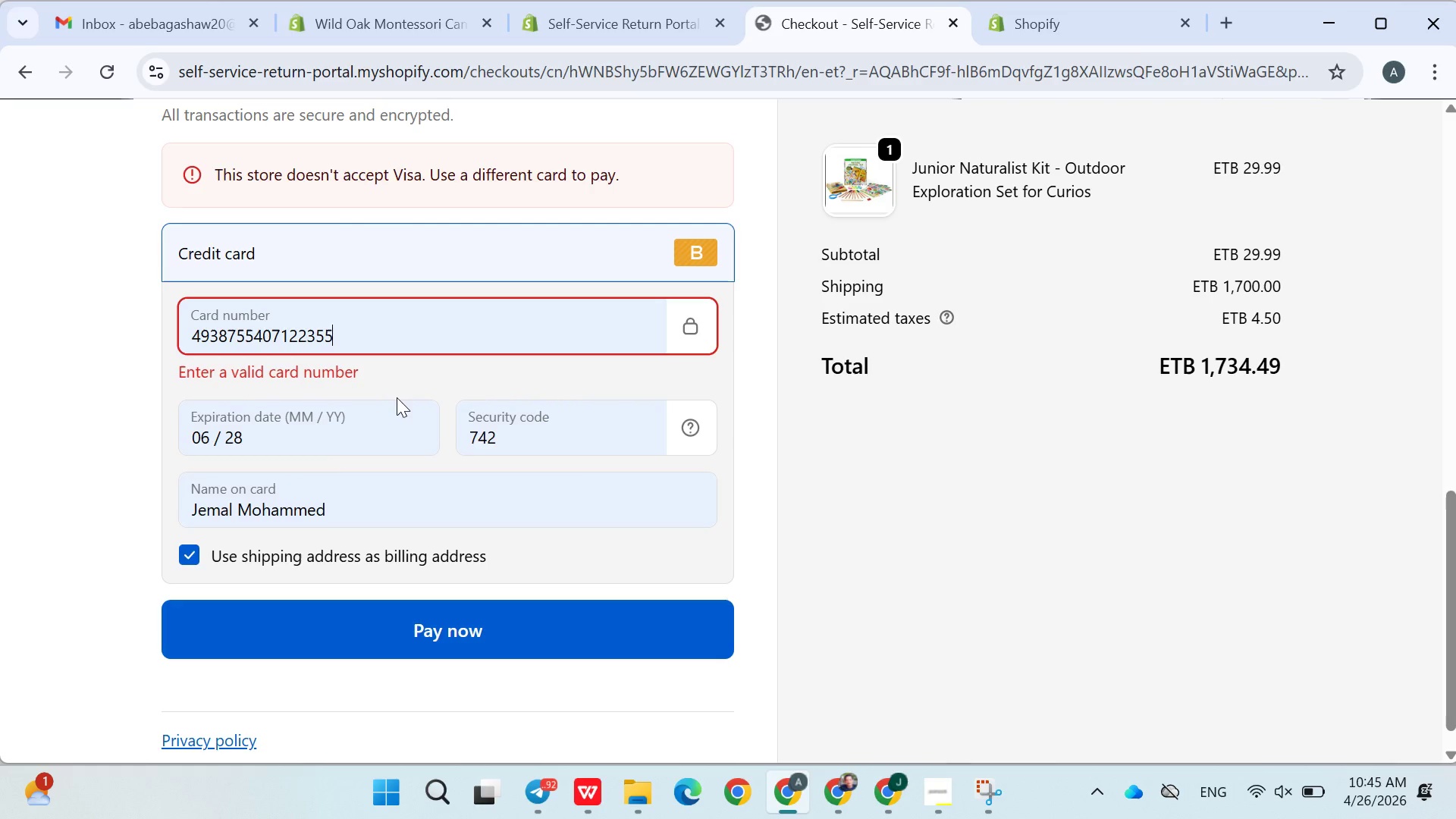 
wait(5.5)
 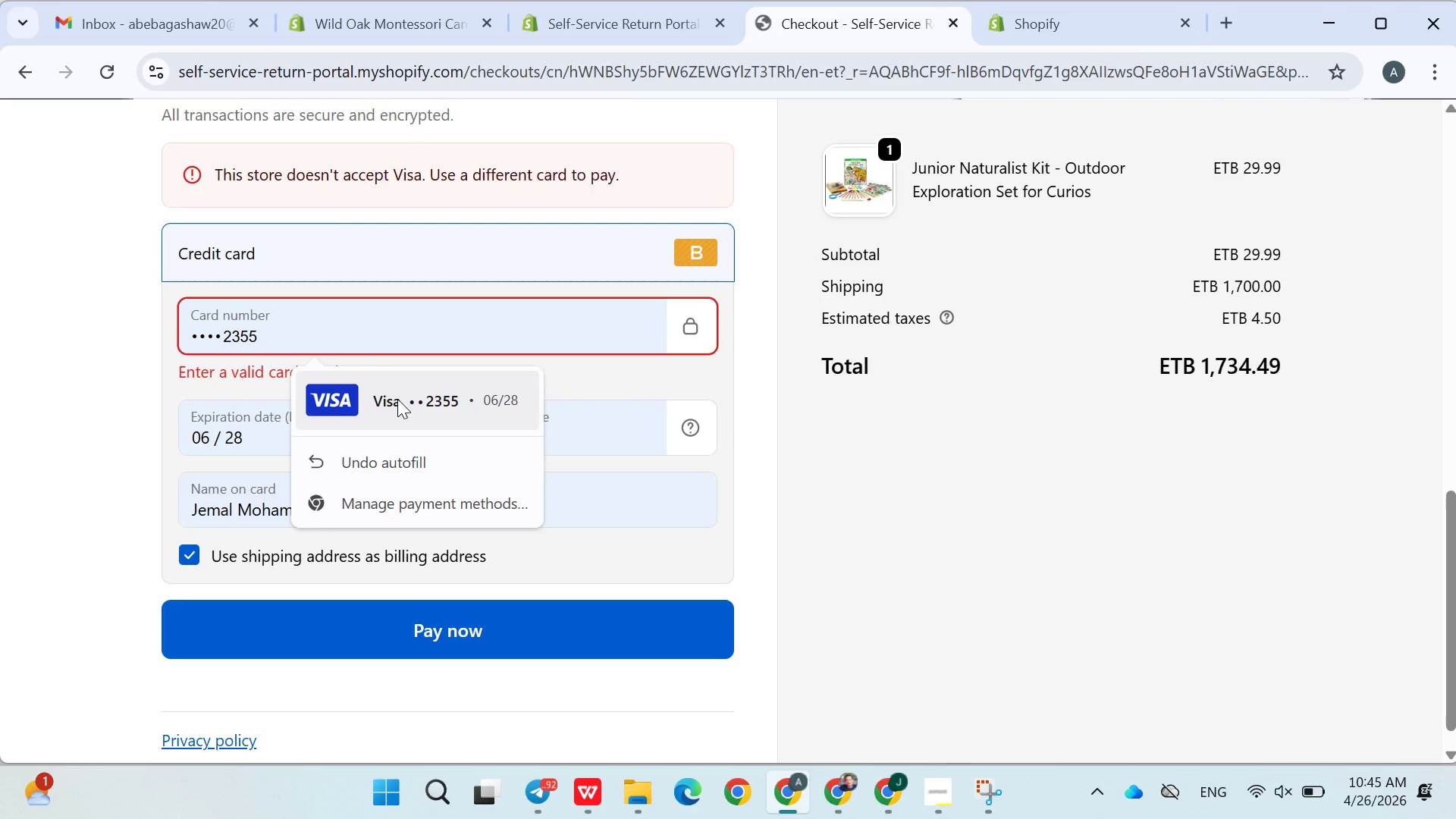 
scroll: coordinate [488, 615], scroll_direction: up, amount: 7.0
 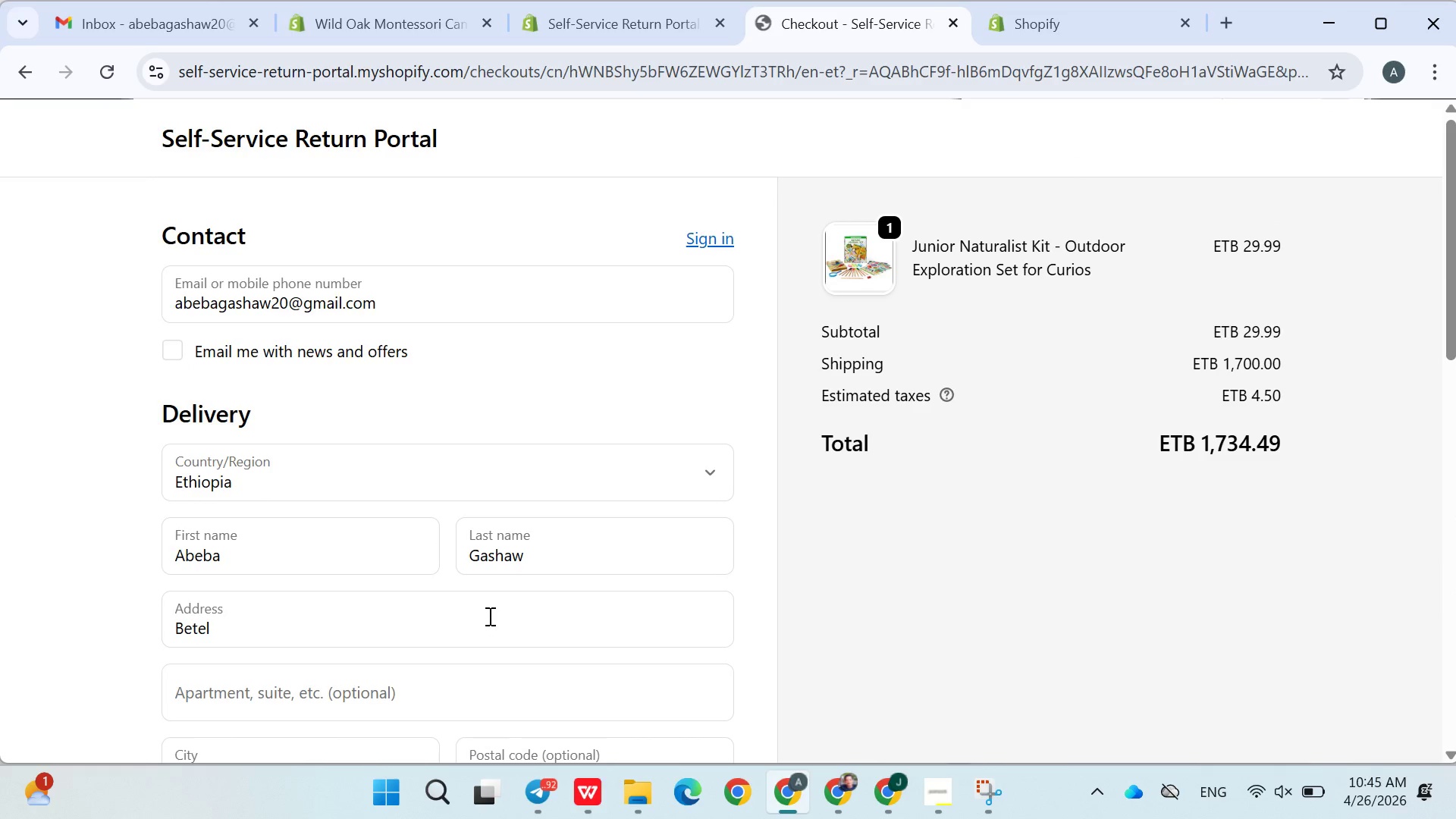 
scroll: coordinate [488, 616], scroll_direction: down, amount: 10.0
 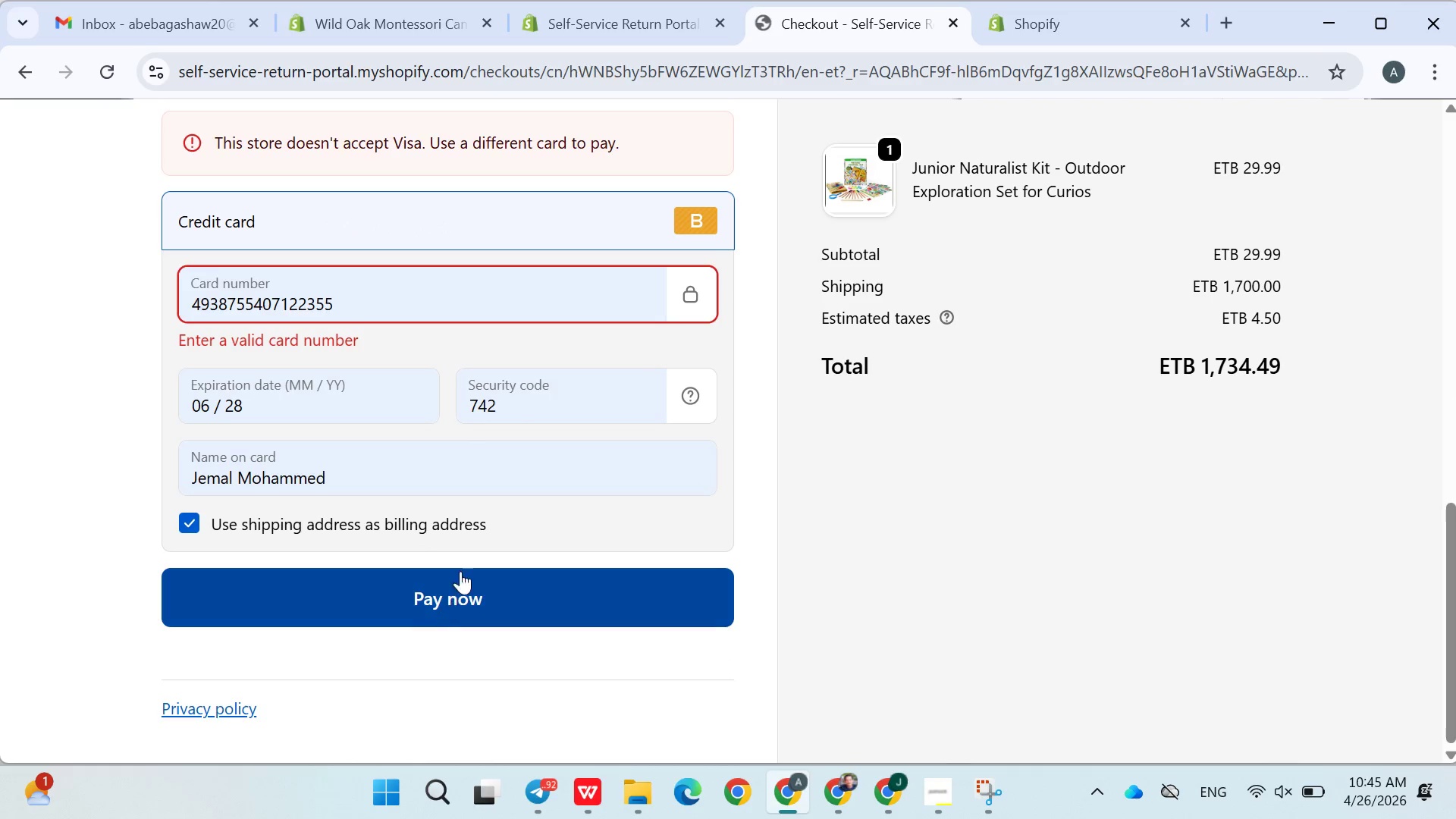 
scroll: coordinate [621, 416], scroll_direction: up, amount: 7.0
 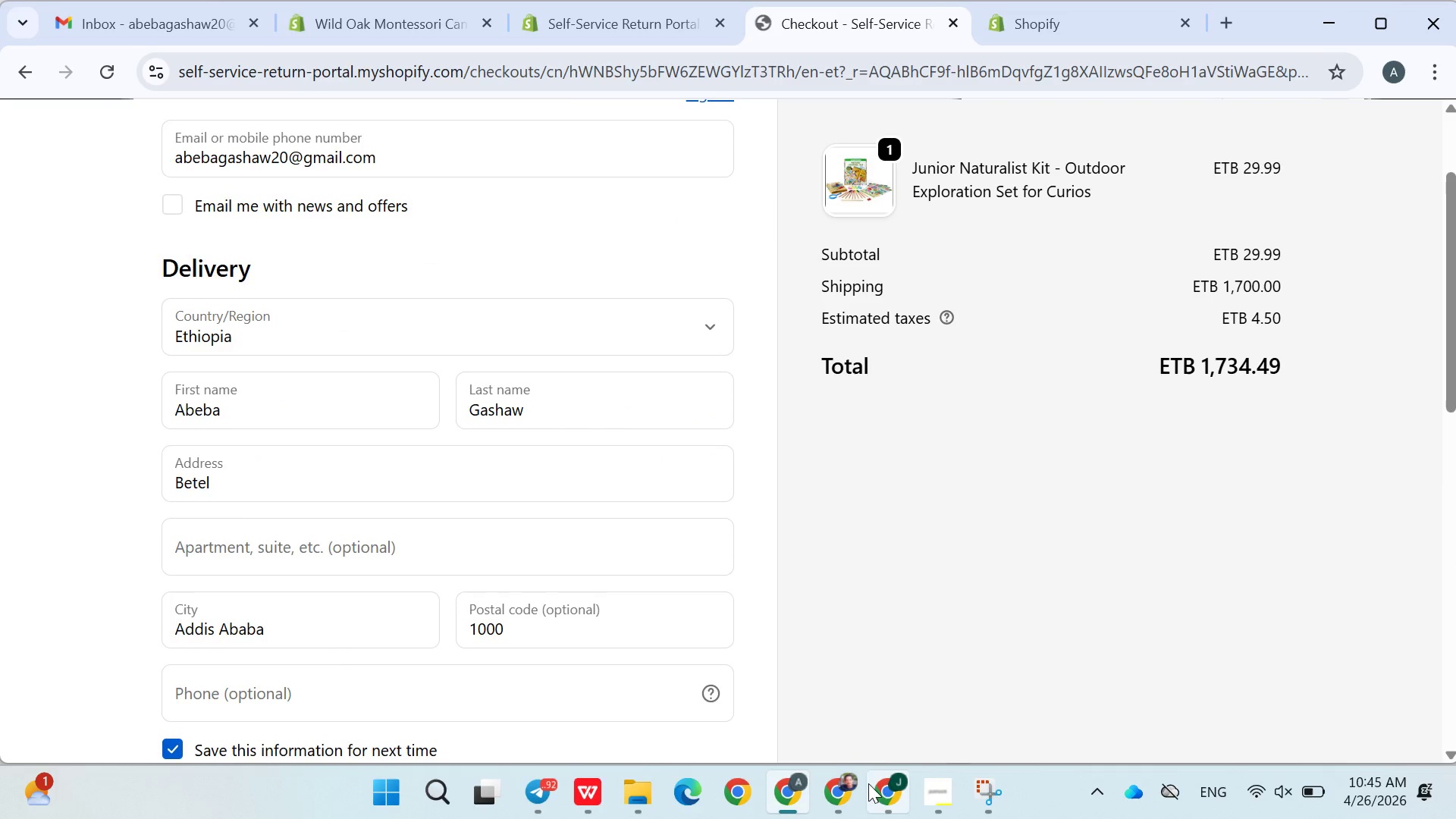 
left_click([842, 506])
 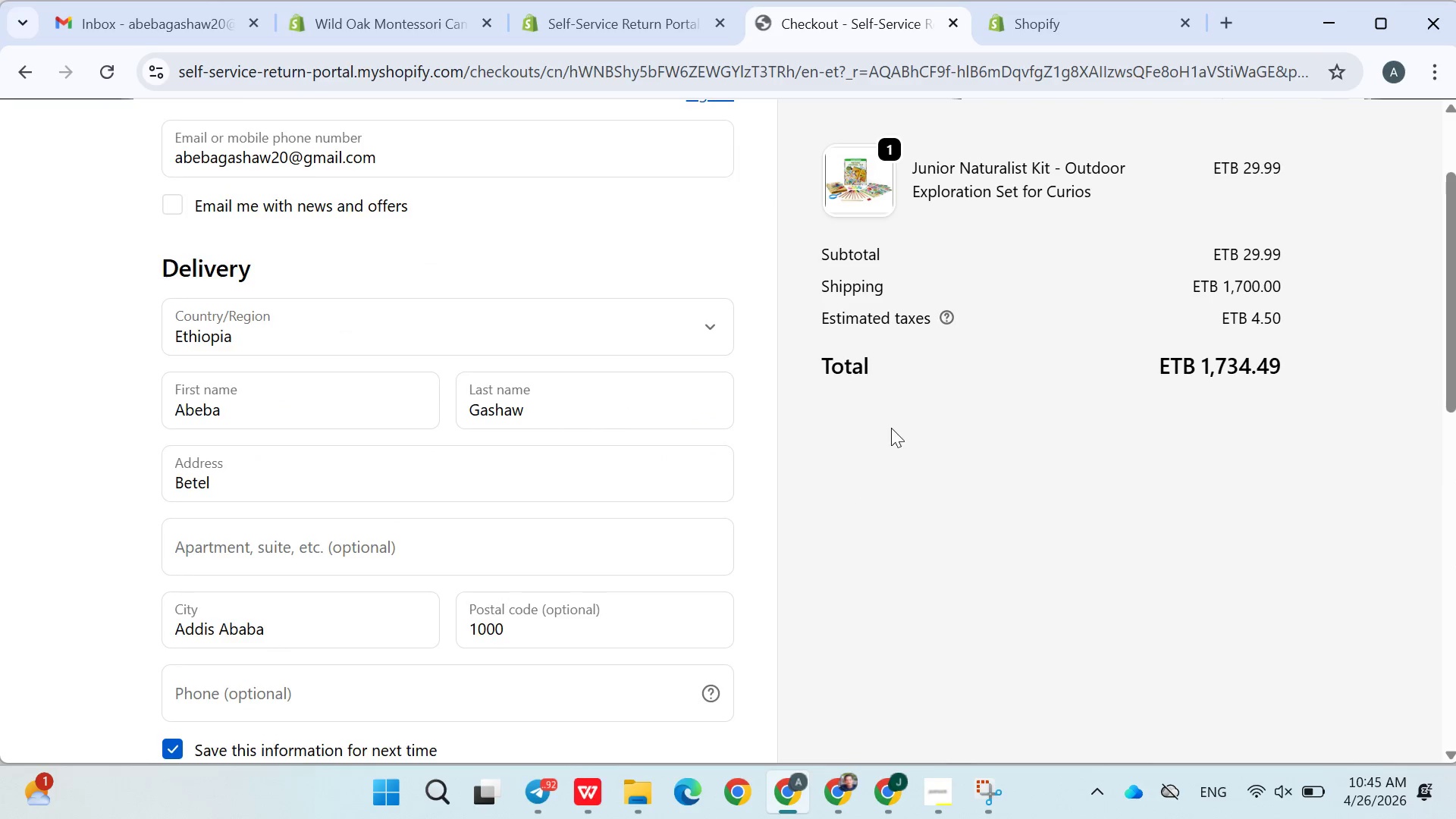 
scroll: coordinate [891, 428], scroll_direction: up, amount: 7.0
 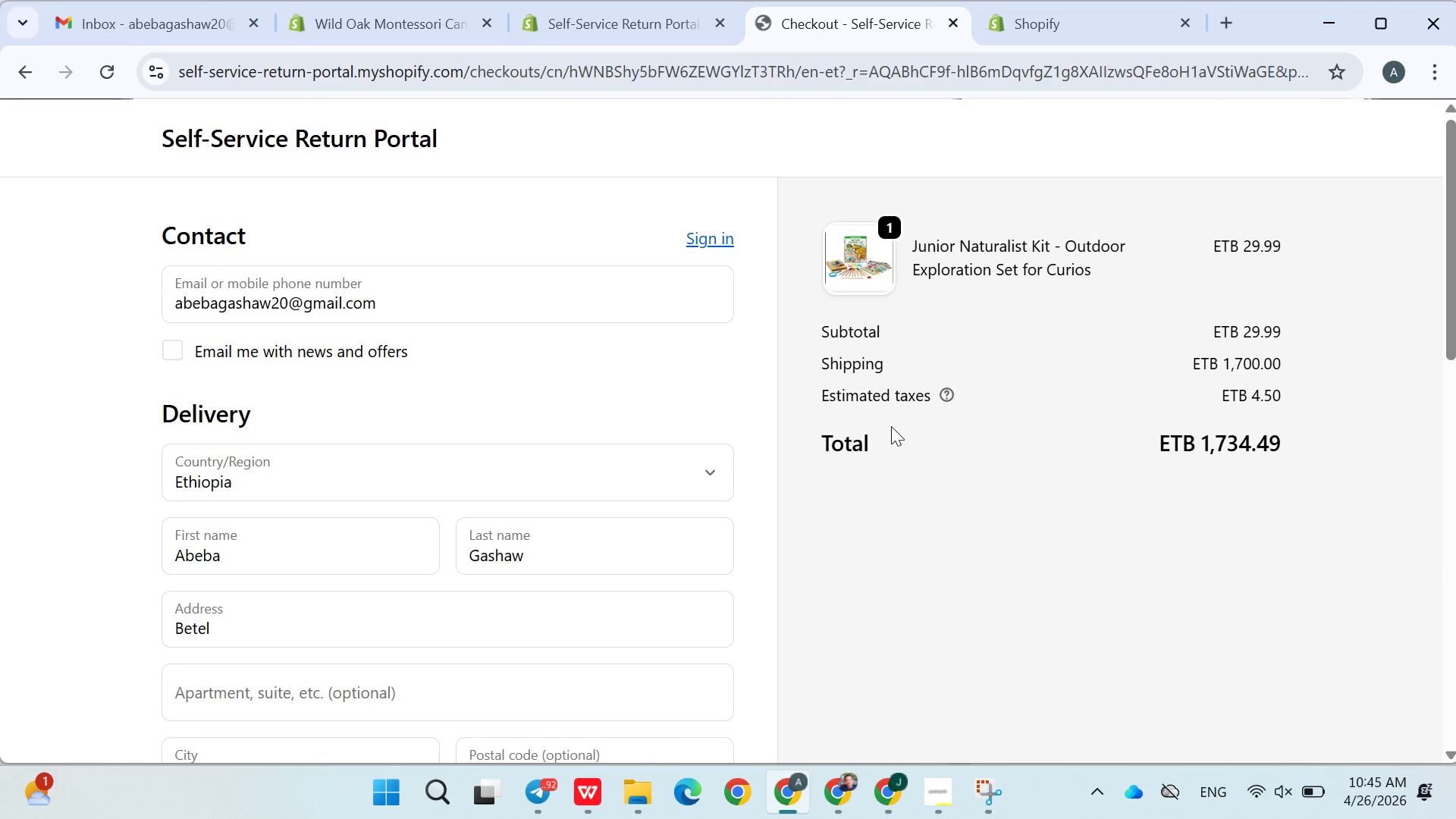 
scroll: coordinate [889, 426], scroll_direction: down, amount: 6.0
 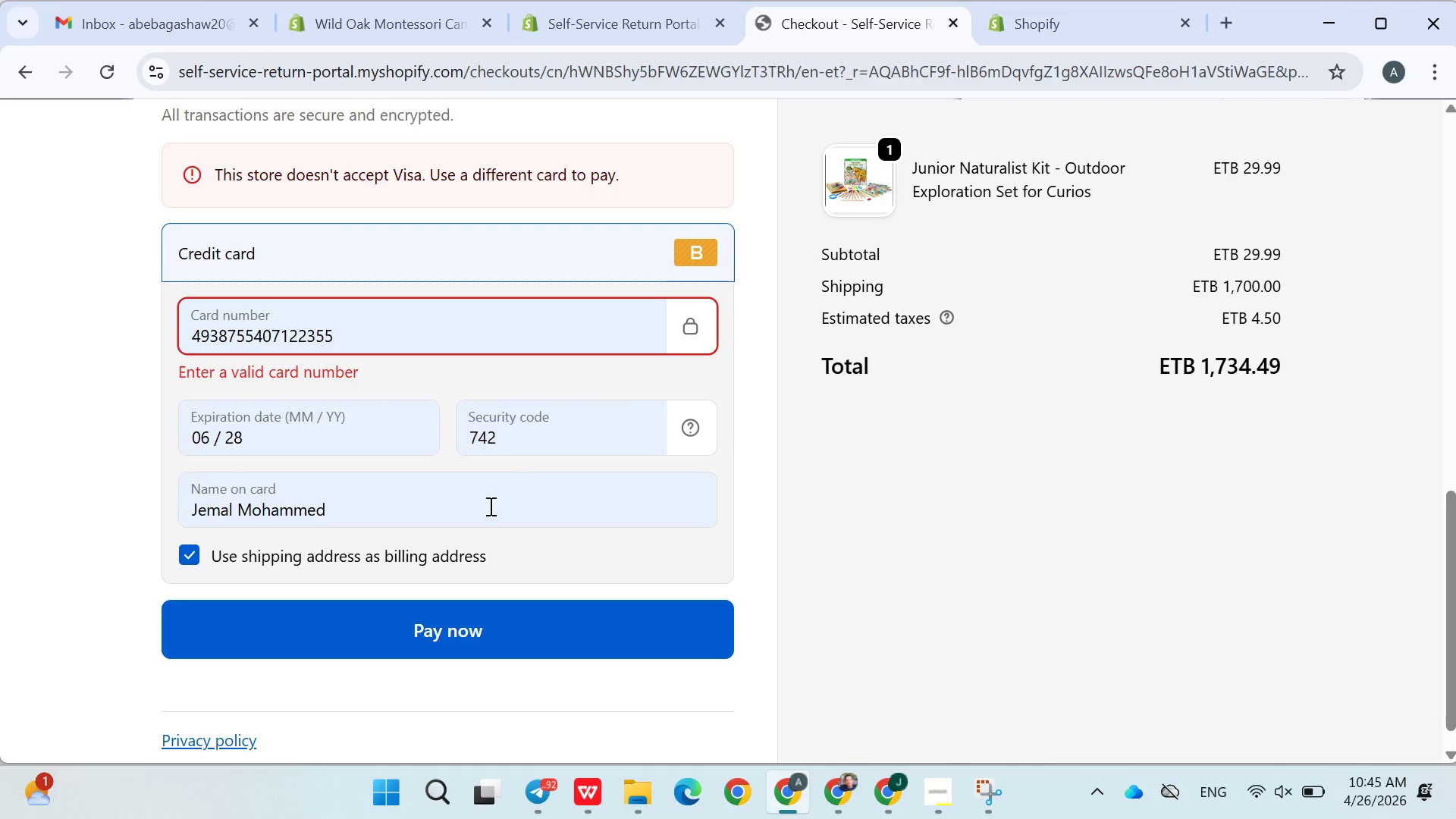 
scroll: coordinate [483, 518], scroll_direction: none, amount: 0.0
 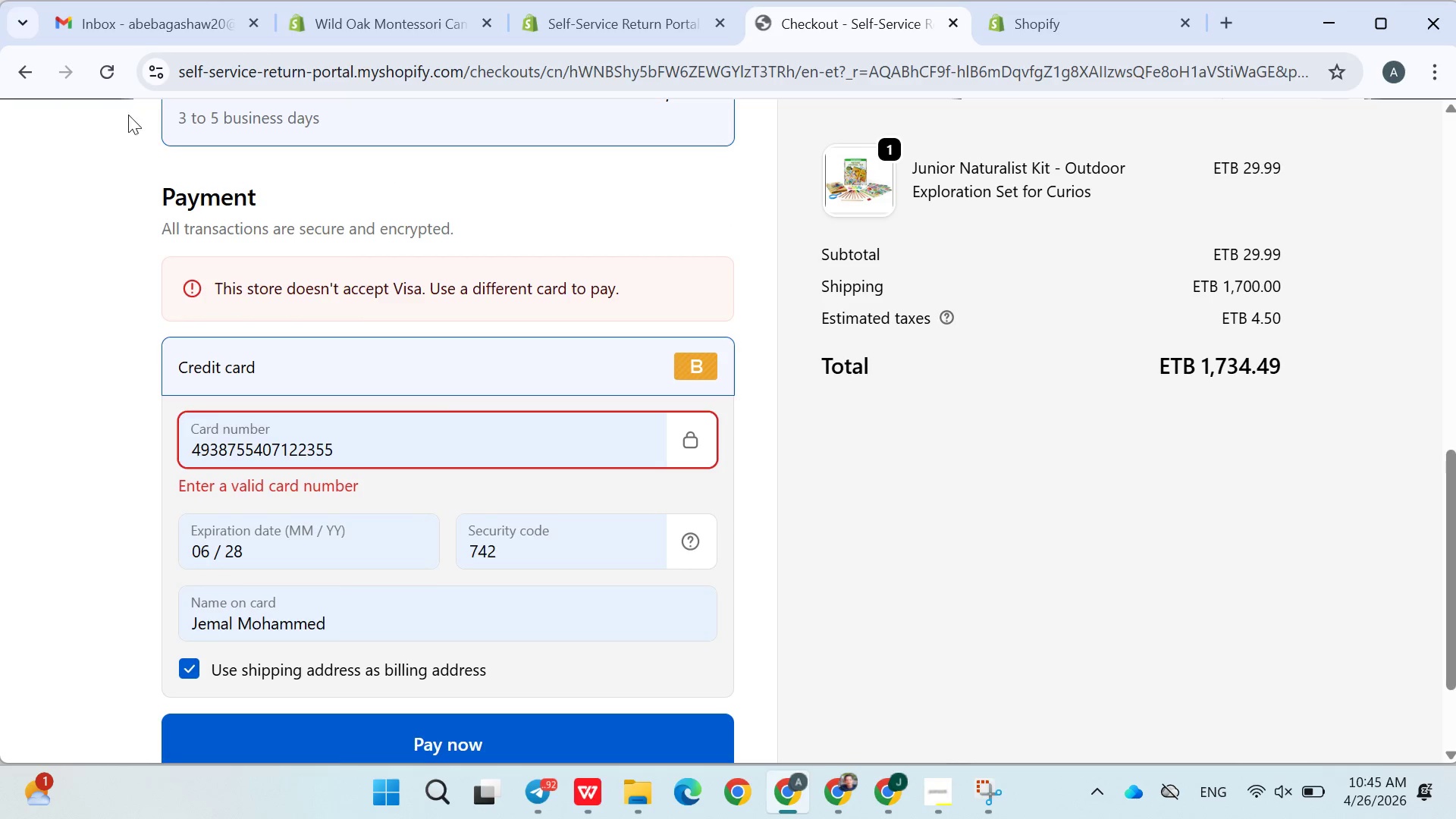 
left_click([108, 80])
 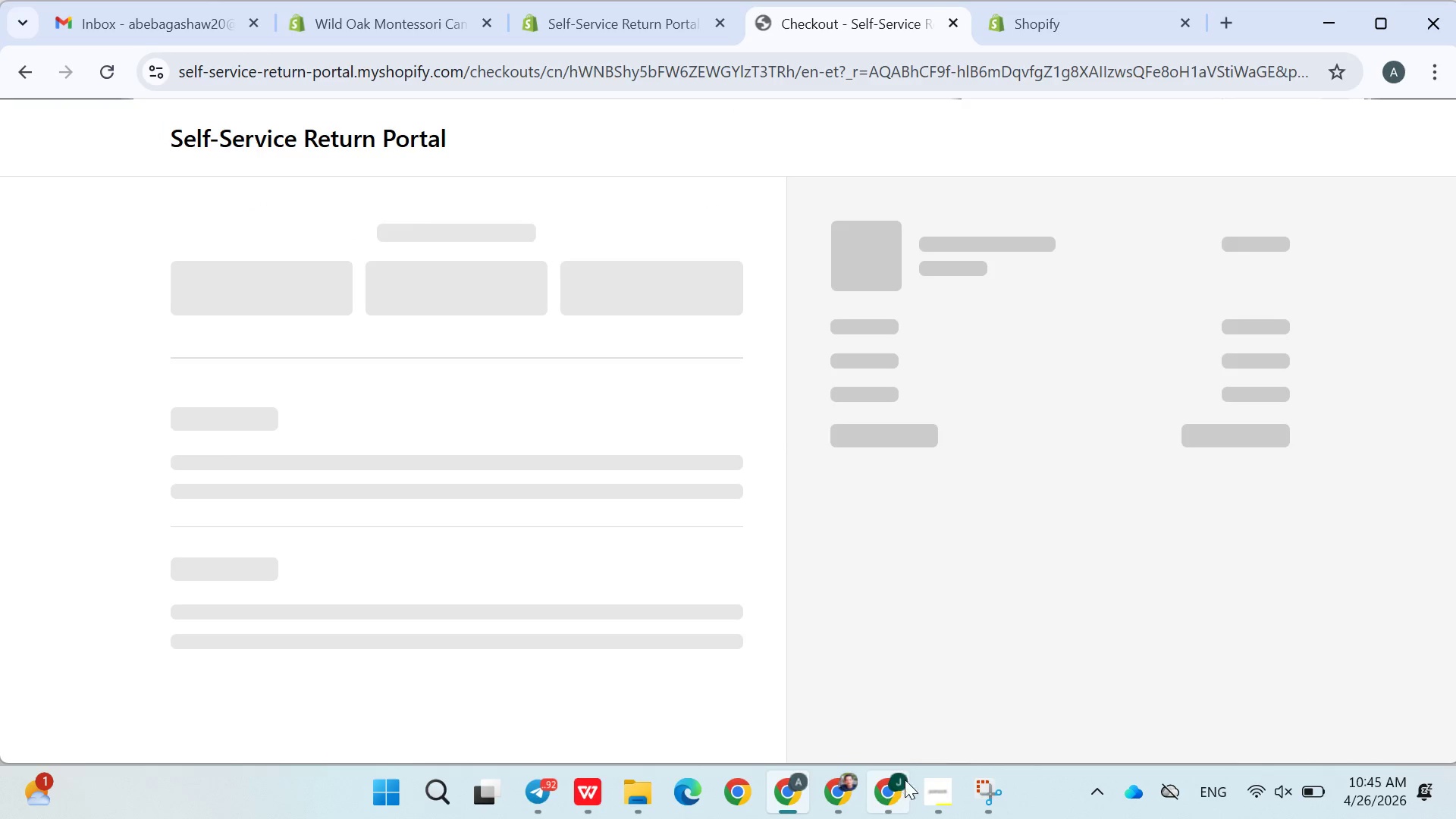 
scroll: coordinate [854, 538], scroll_direction: down, amount: 1.0
 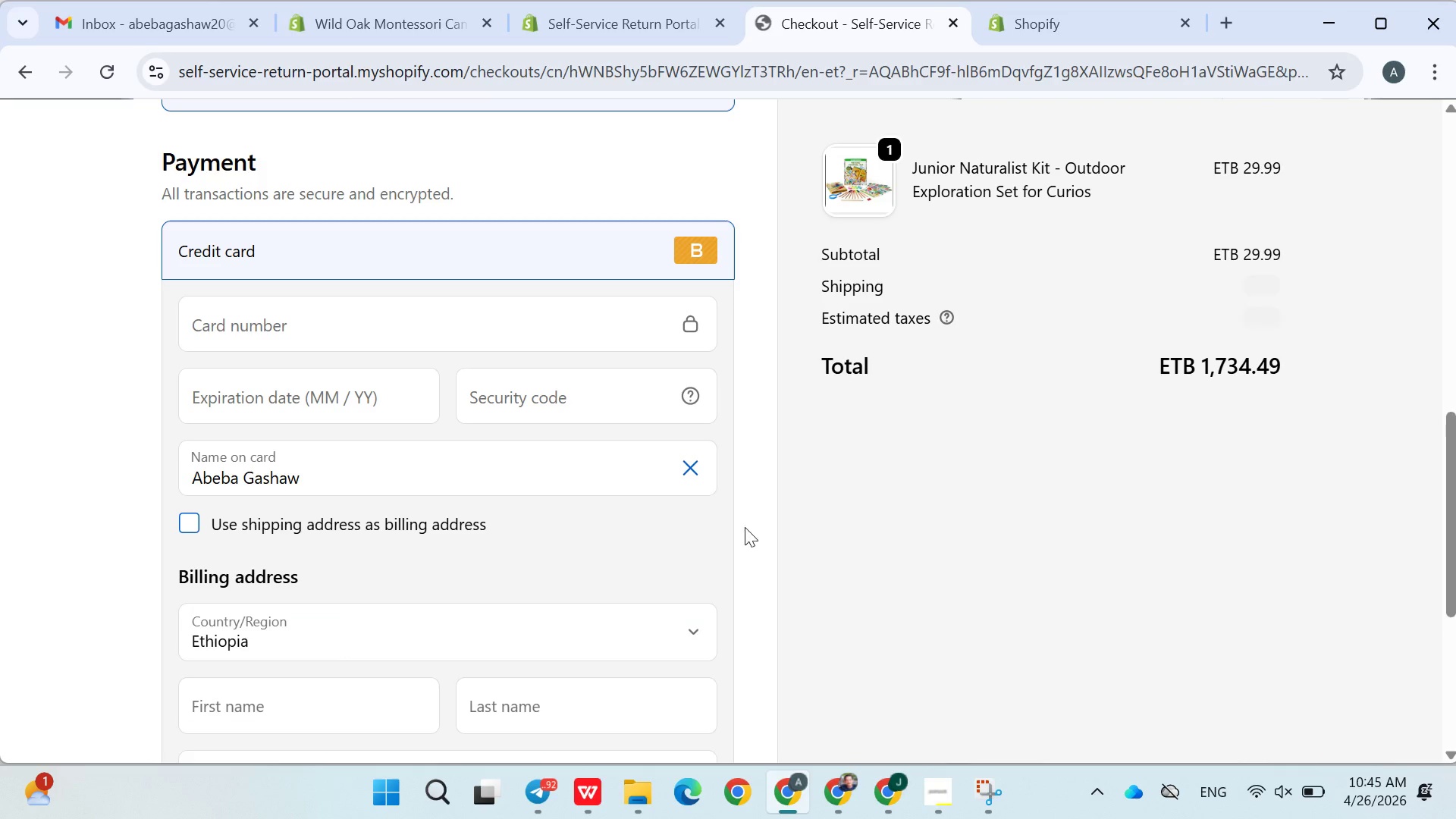 
wait(6.3)
 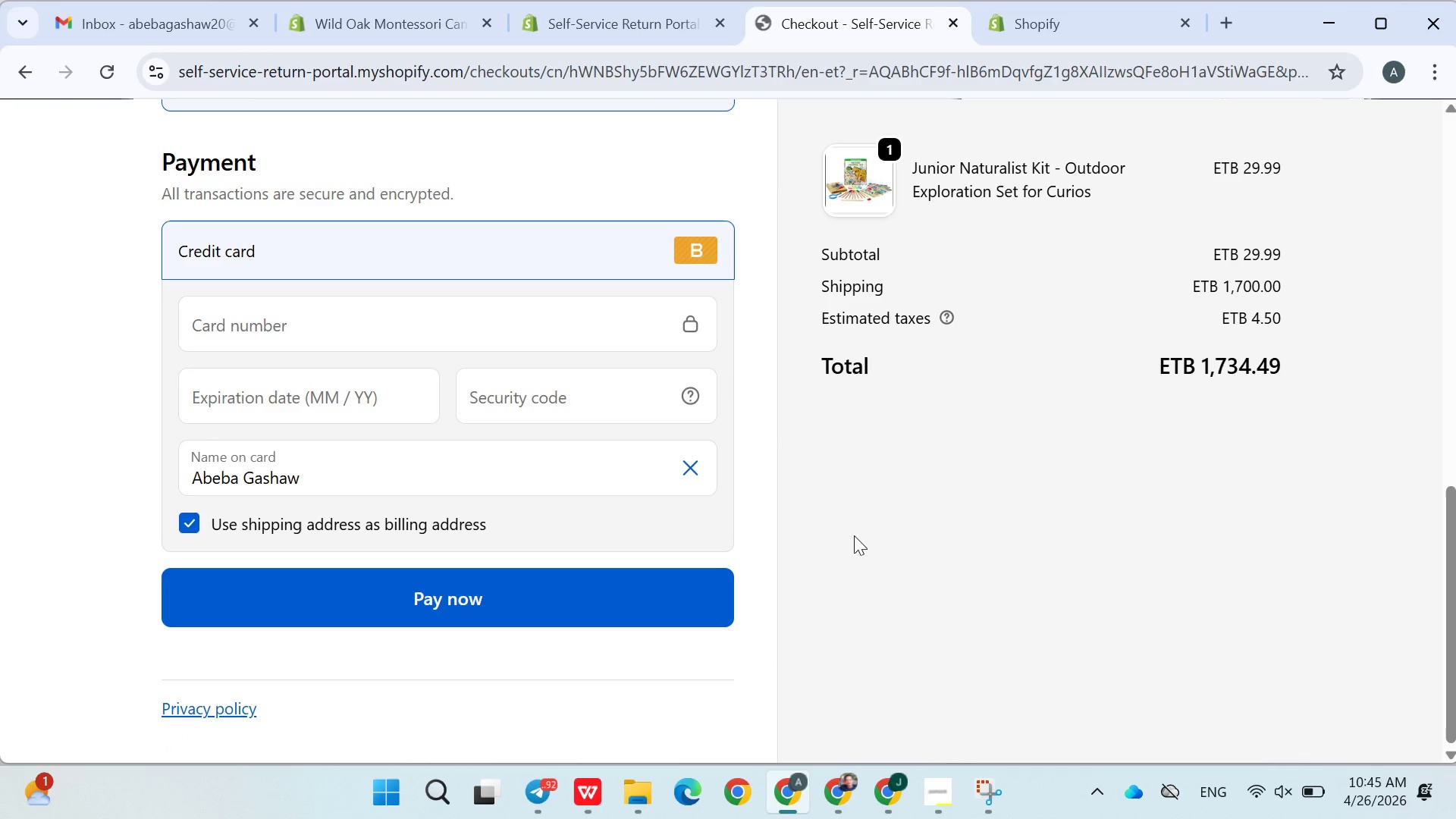 
scroll: coordinate [796, 526], scroll_direction: down, amount: 1.0
 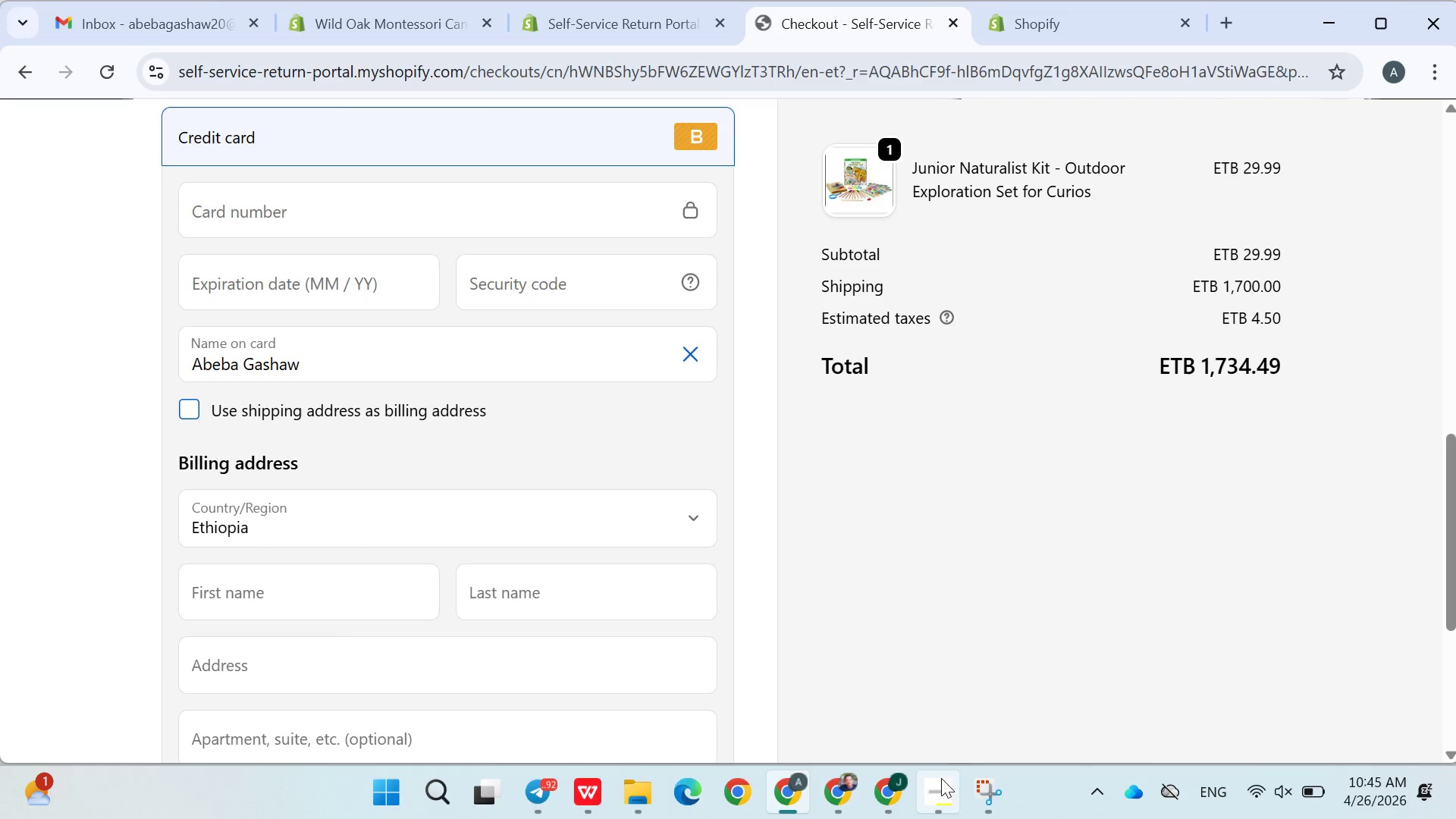 
left_click([974, 789])
 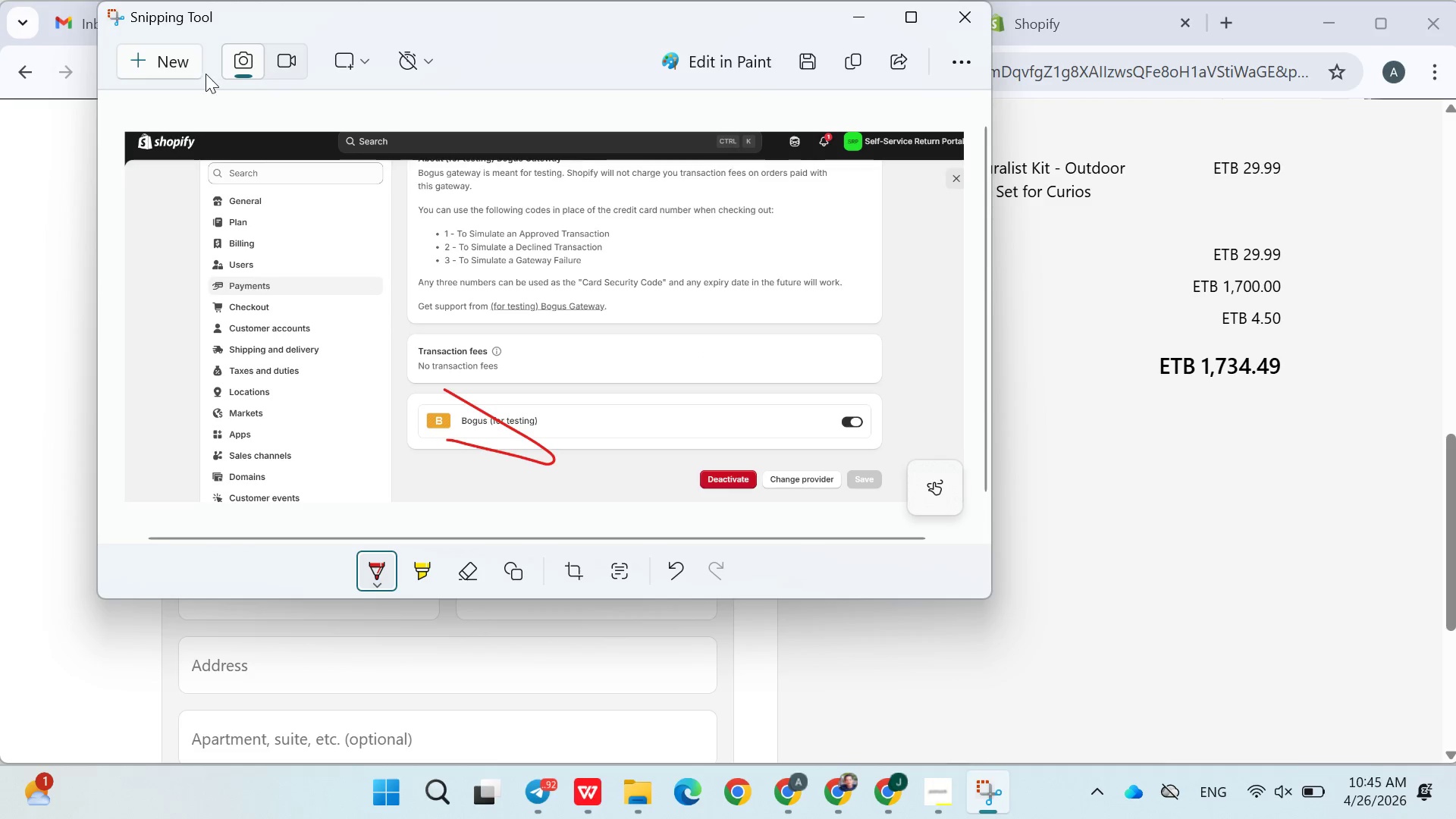 
left_click([164, 61])
 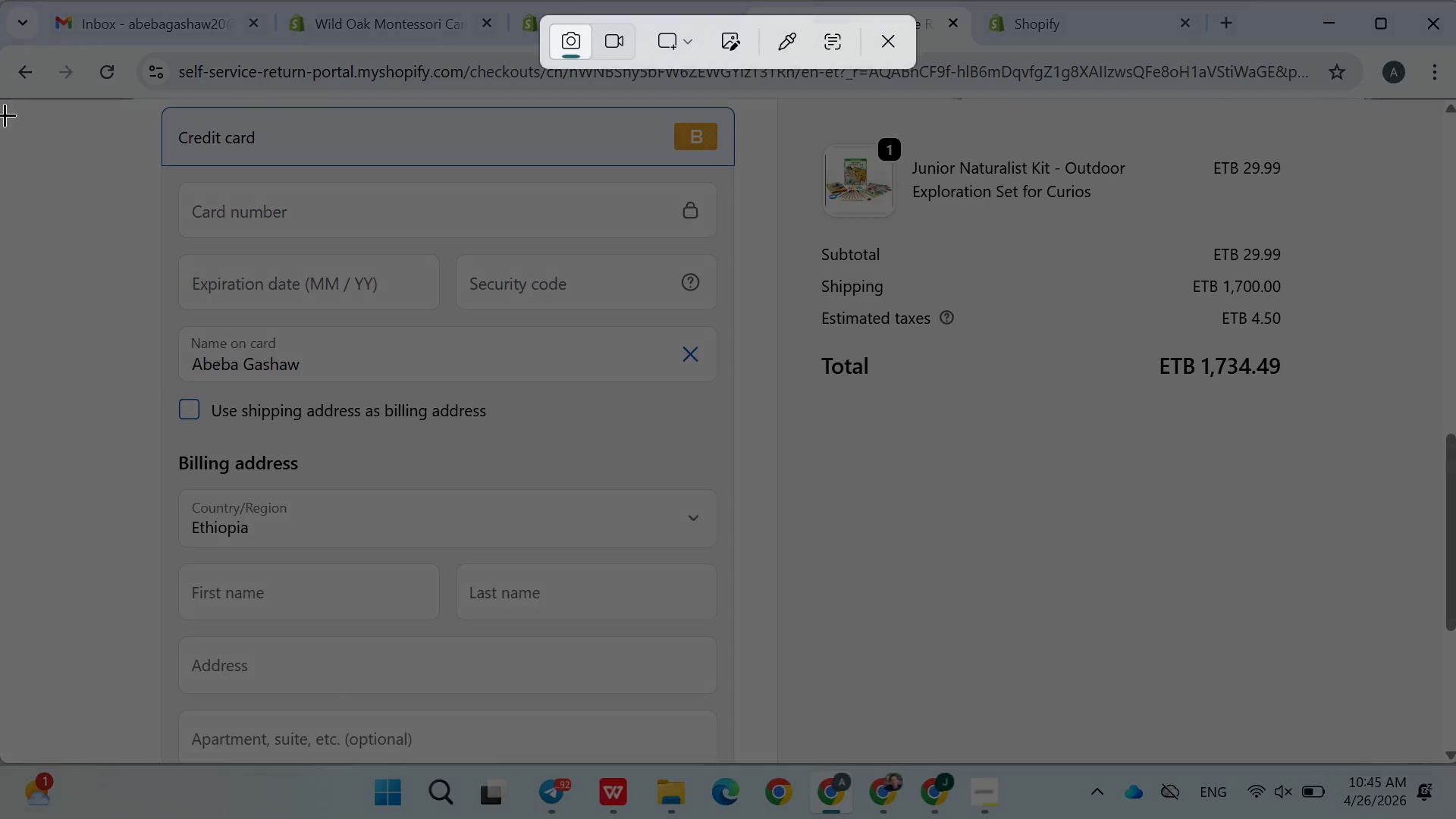 
left_click_drag(start_coordinate=[0, 101], to_coordinate=[1448, 757])
 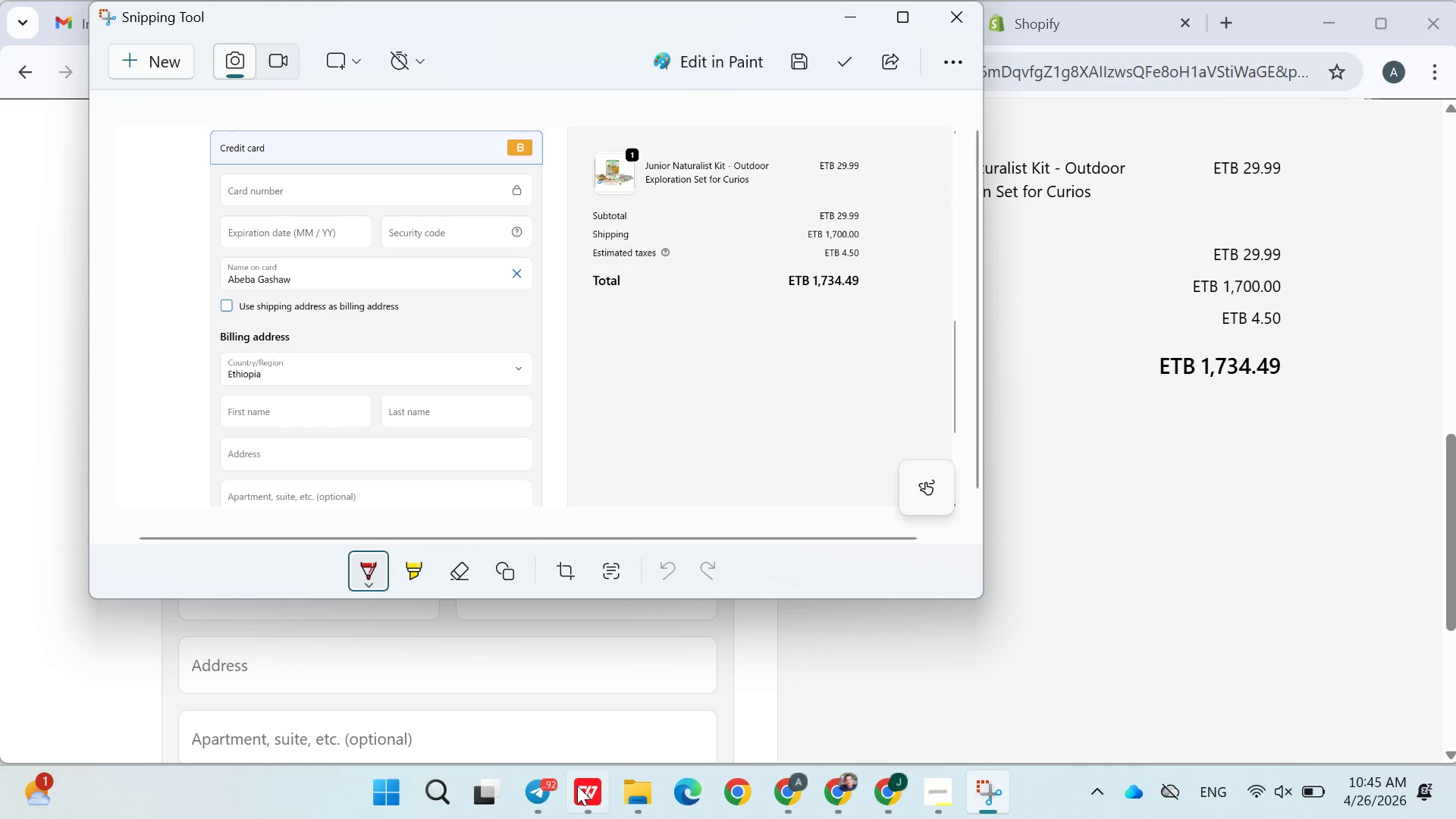 
wait(5.05)
 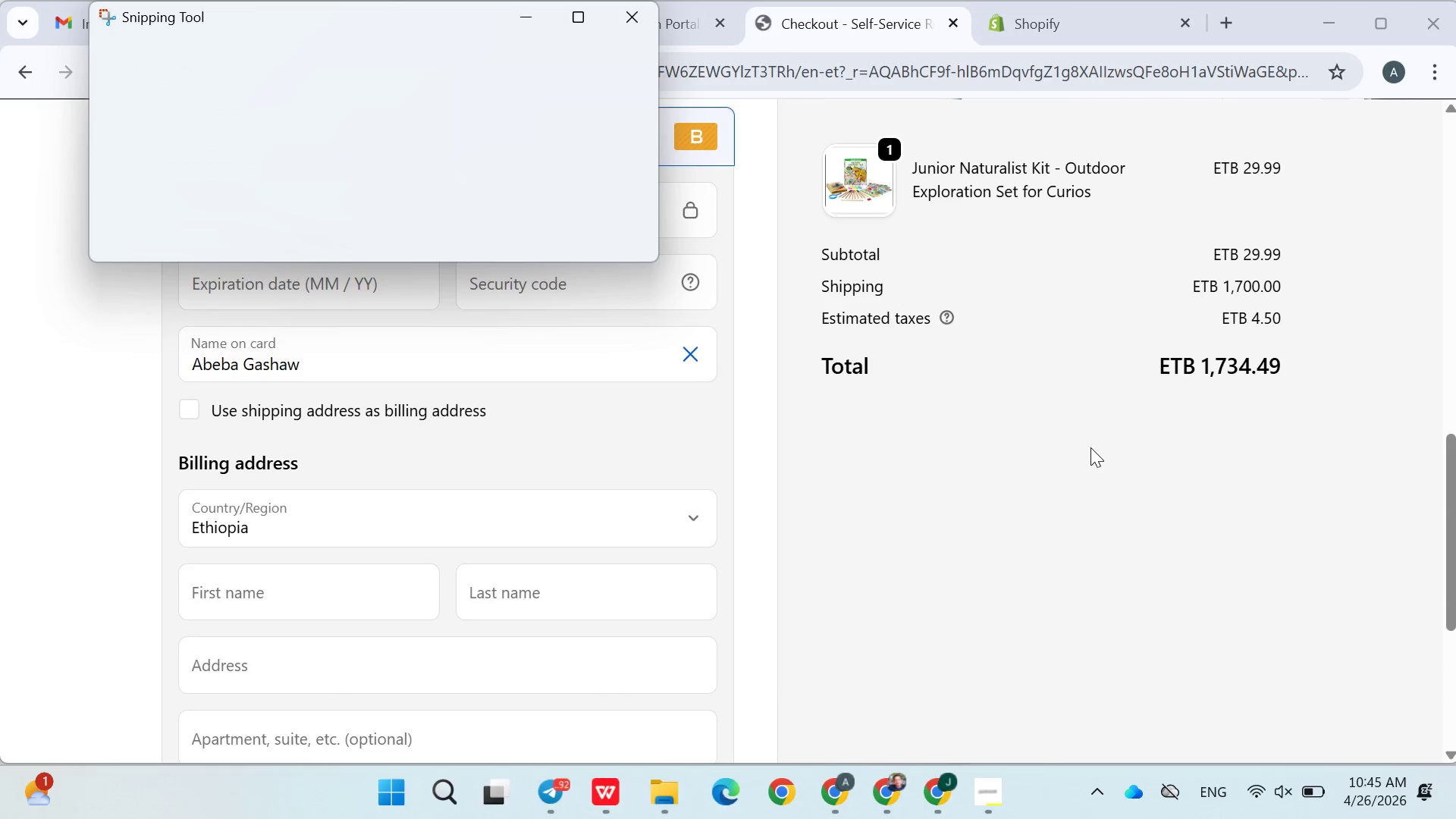 
key(Enter)
 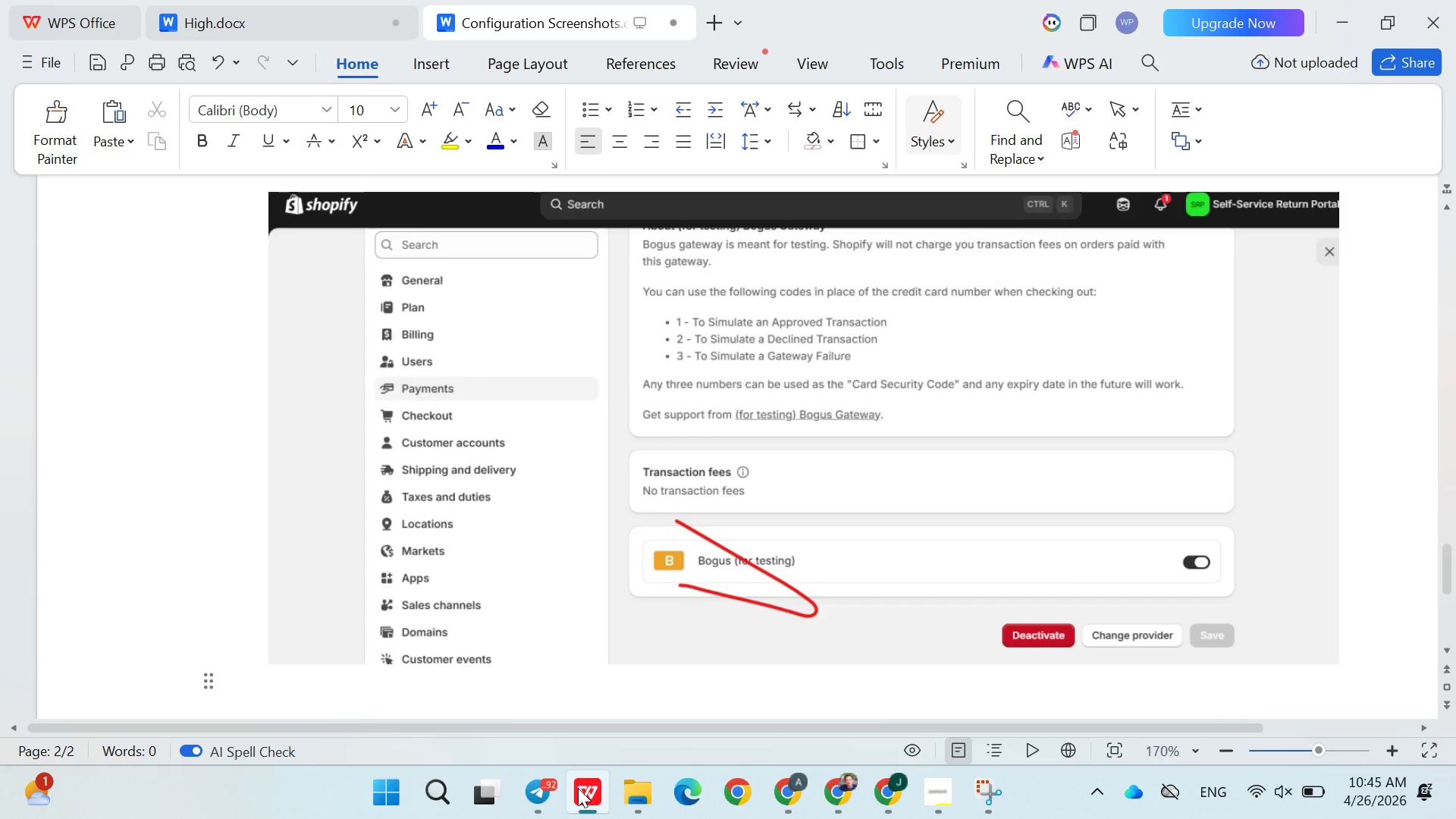 
key(Enter)
 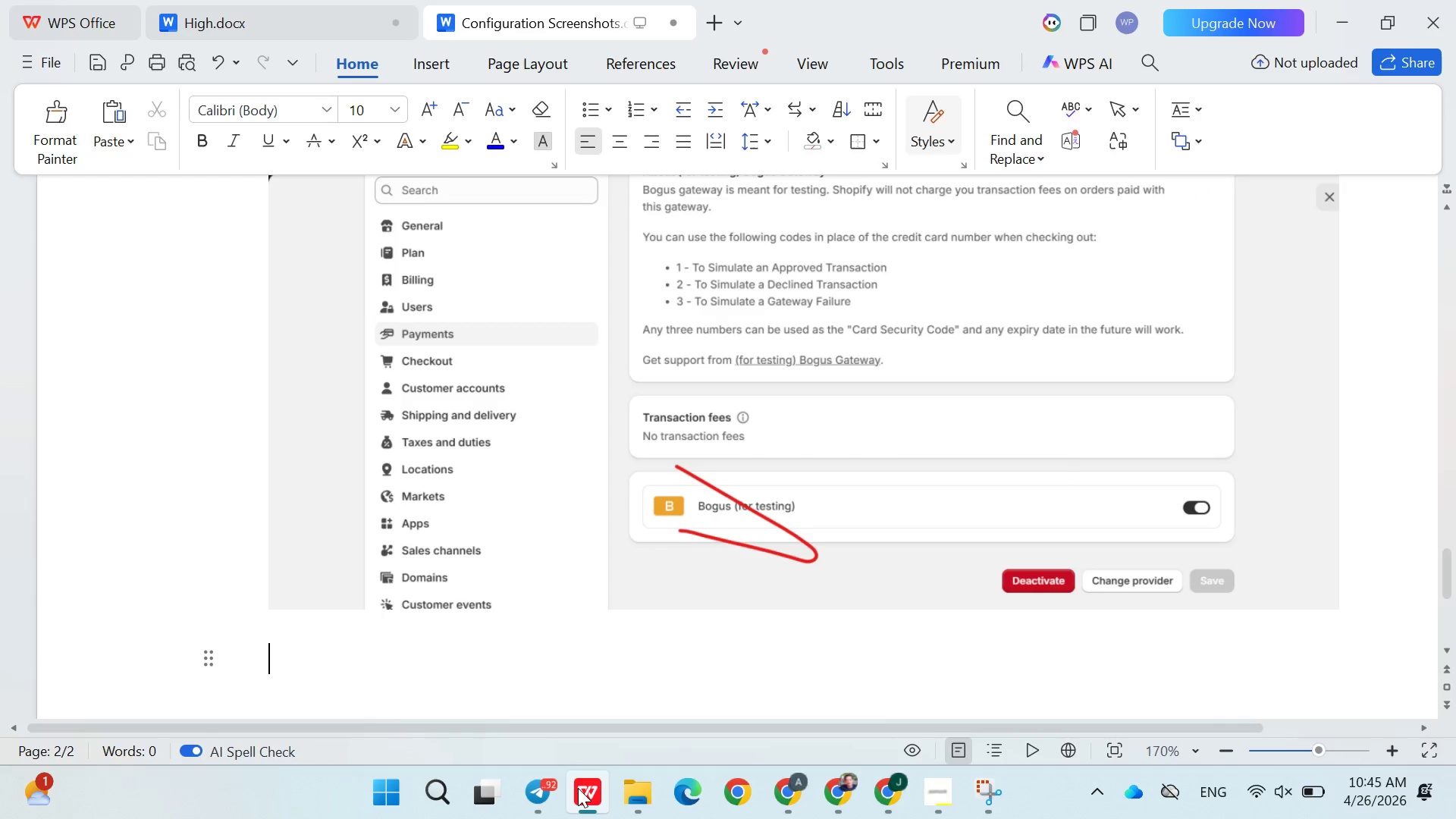 
key(Enter)
 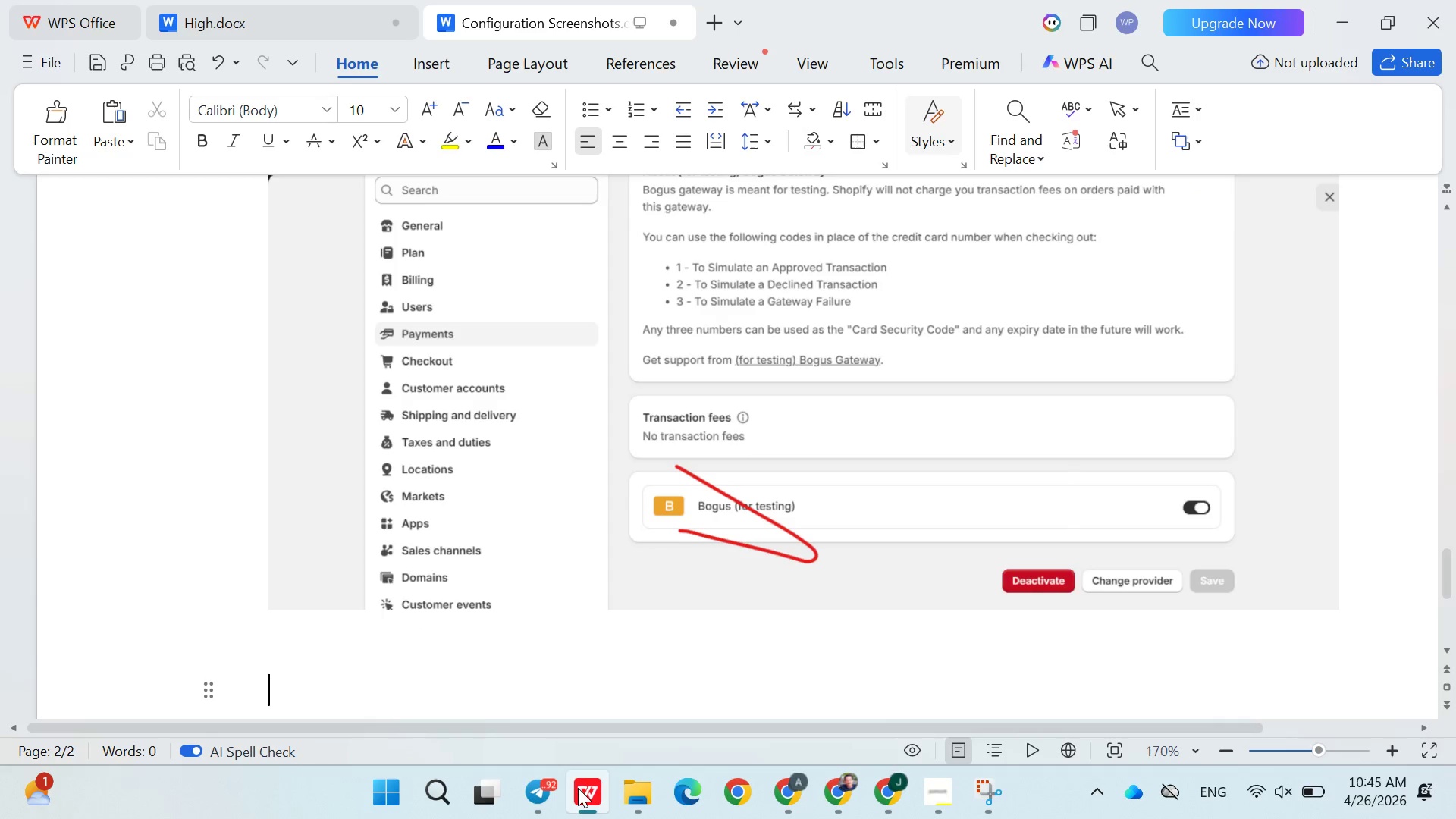 
key(Control+V)
 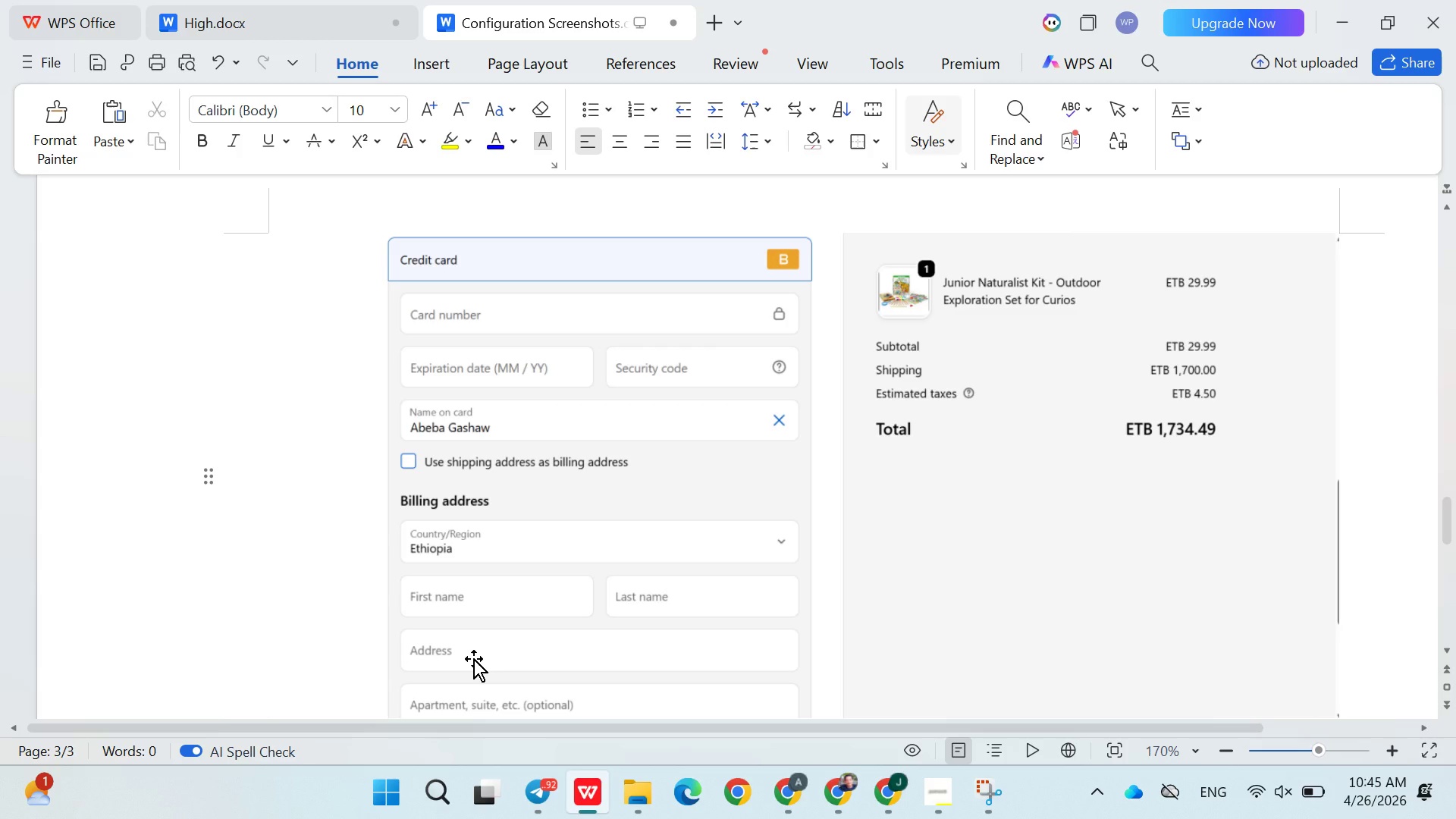 
wait(17.81)
 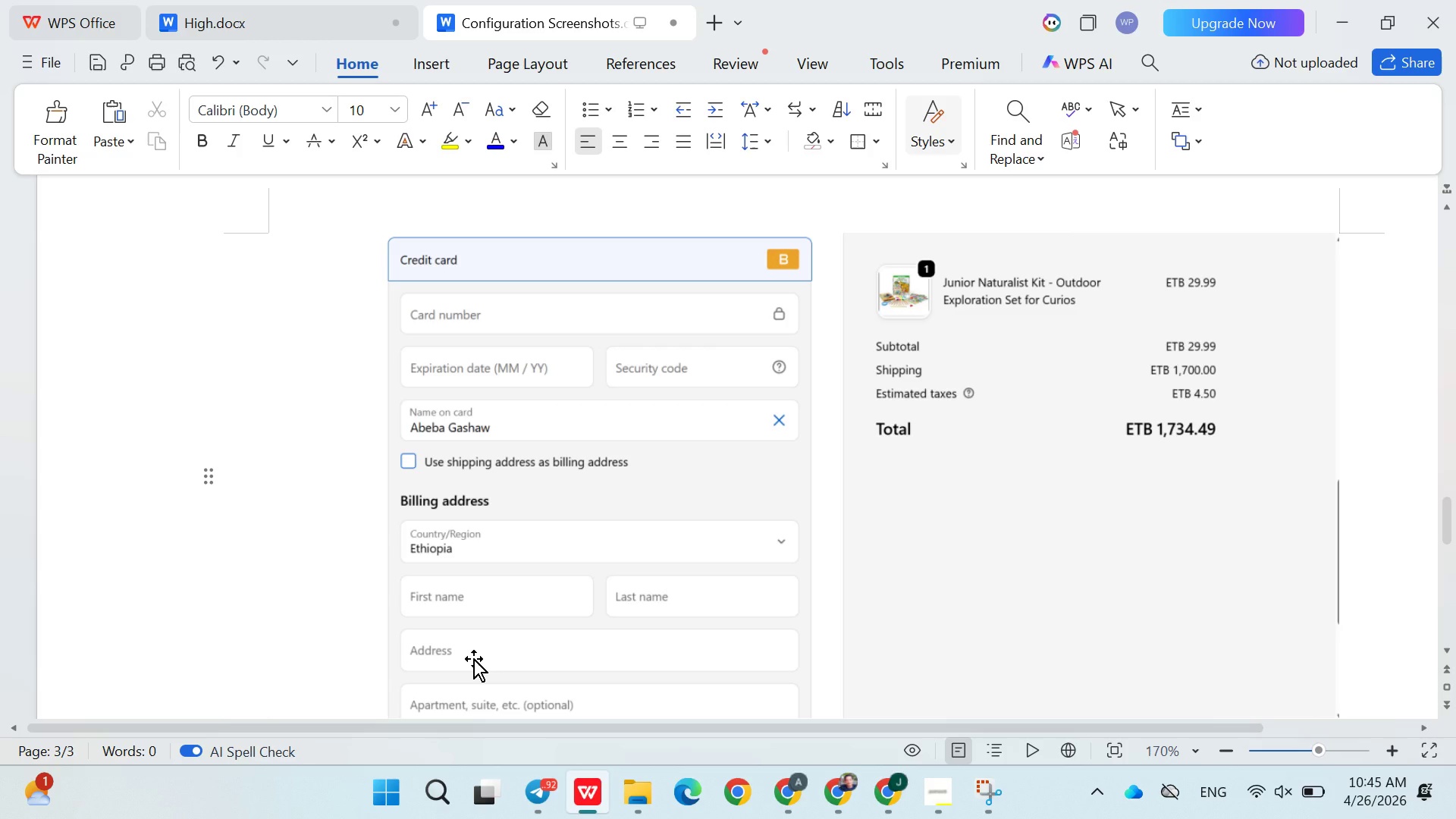 
left_click([783, 786])
 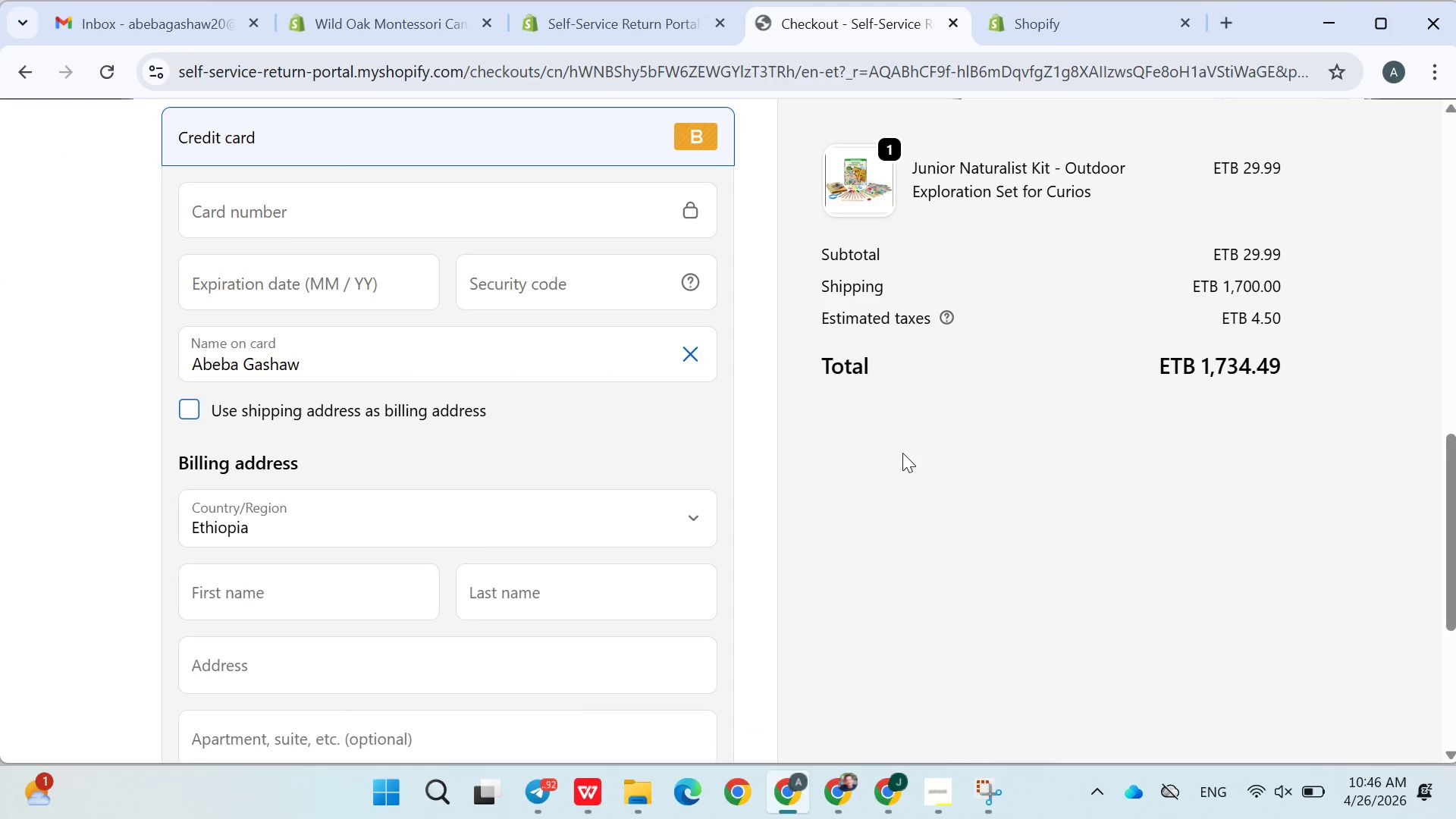 
scroll: coordinate [1000, 357], scroll_direction: up, amount: 13.0
 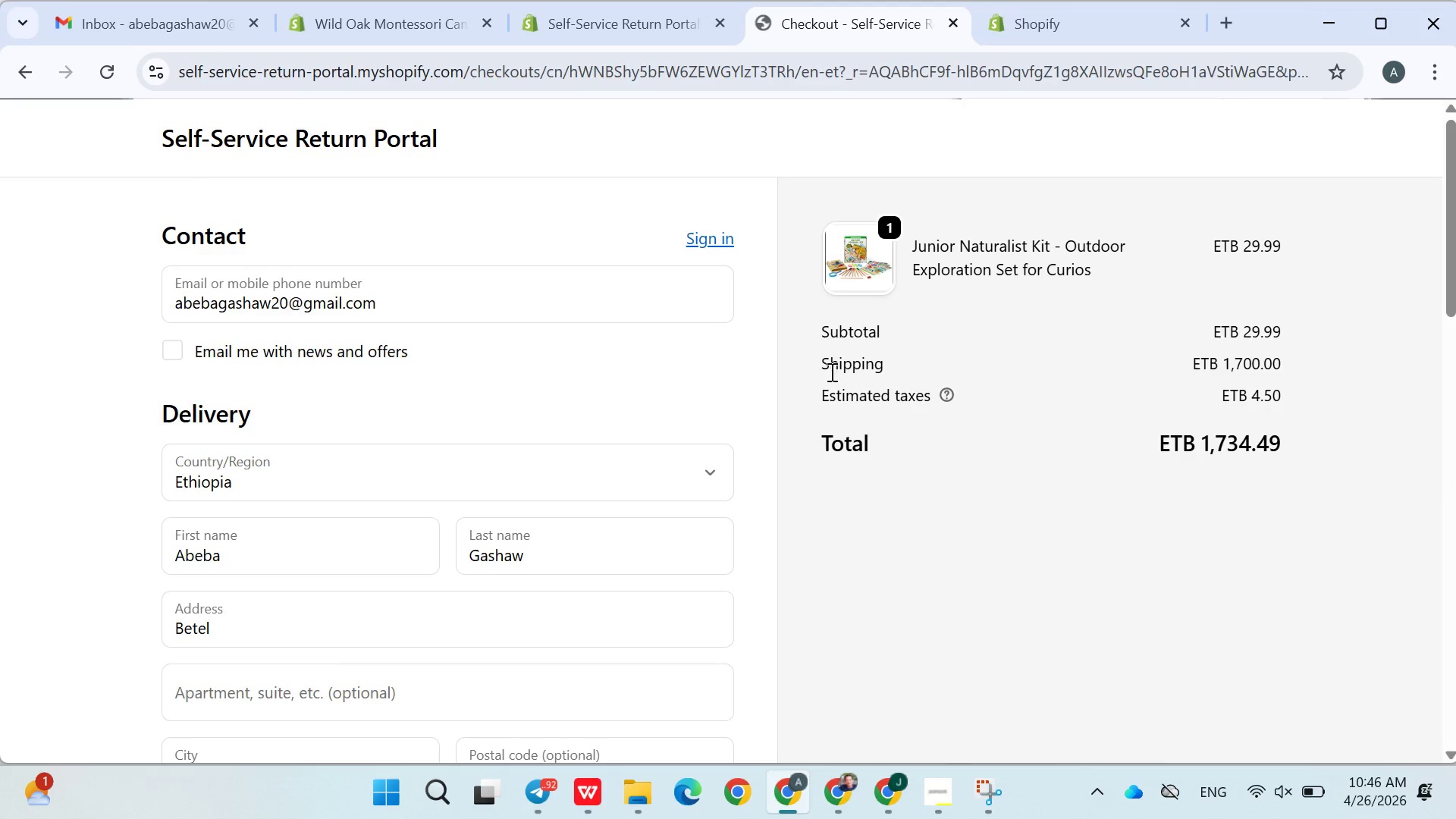 
scroll: coordinate [430, 654], scroll_direction: down, amount: 13.0
 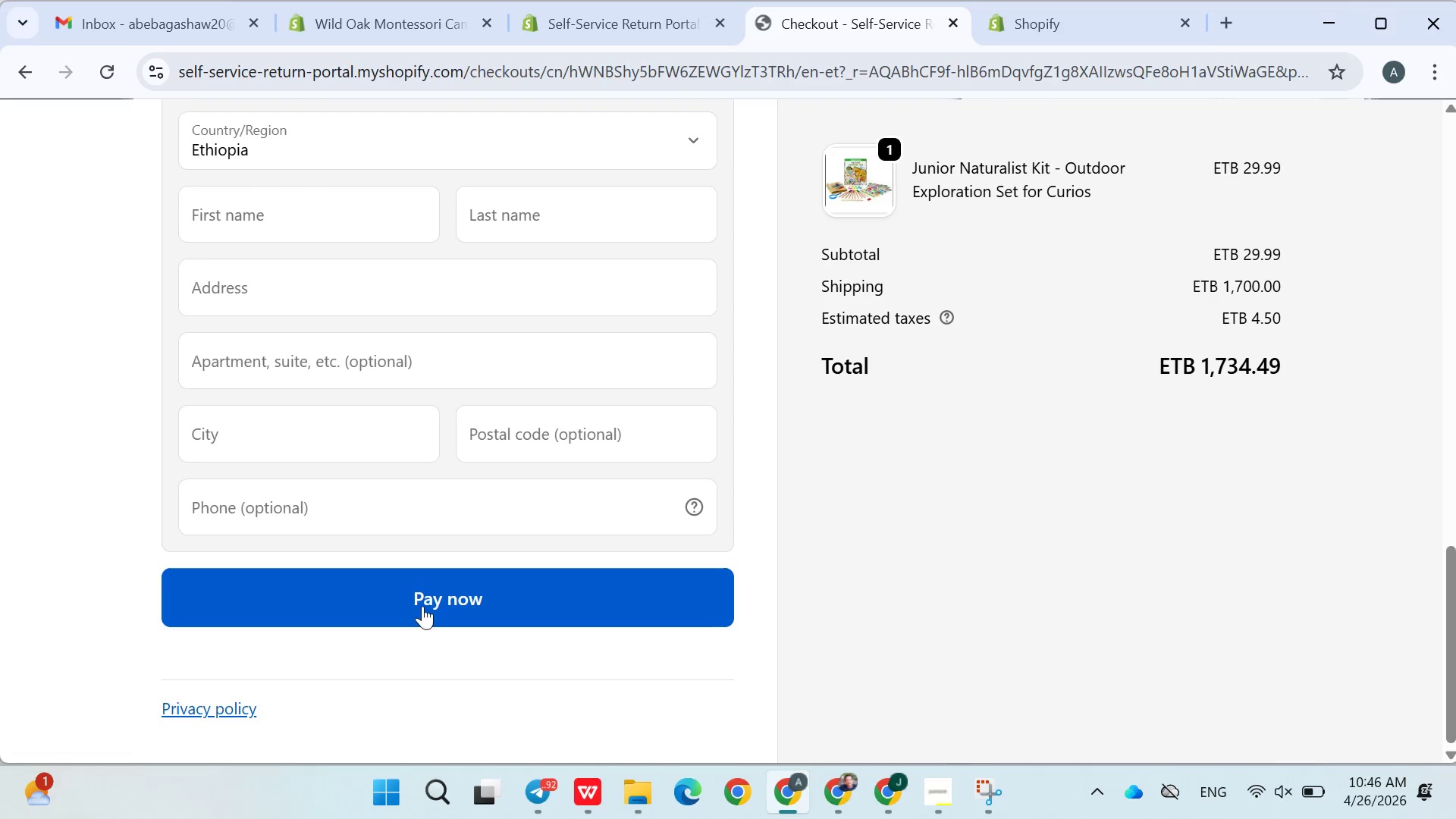 
left_click([422, 605])
 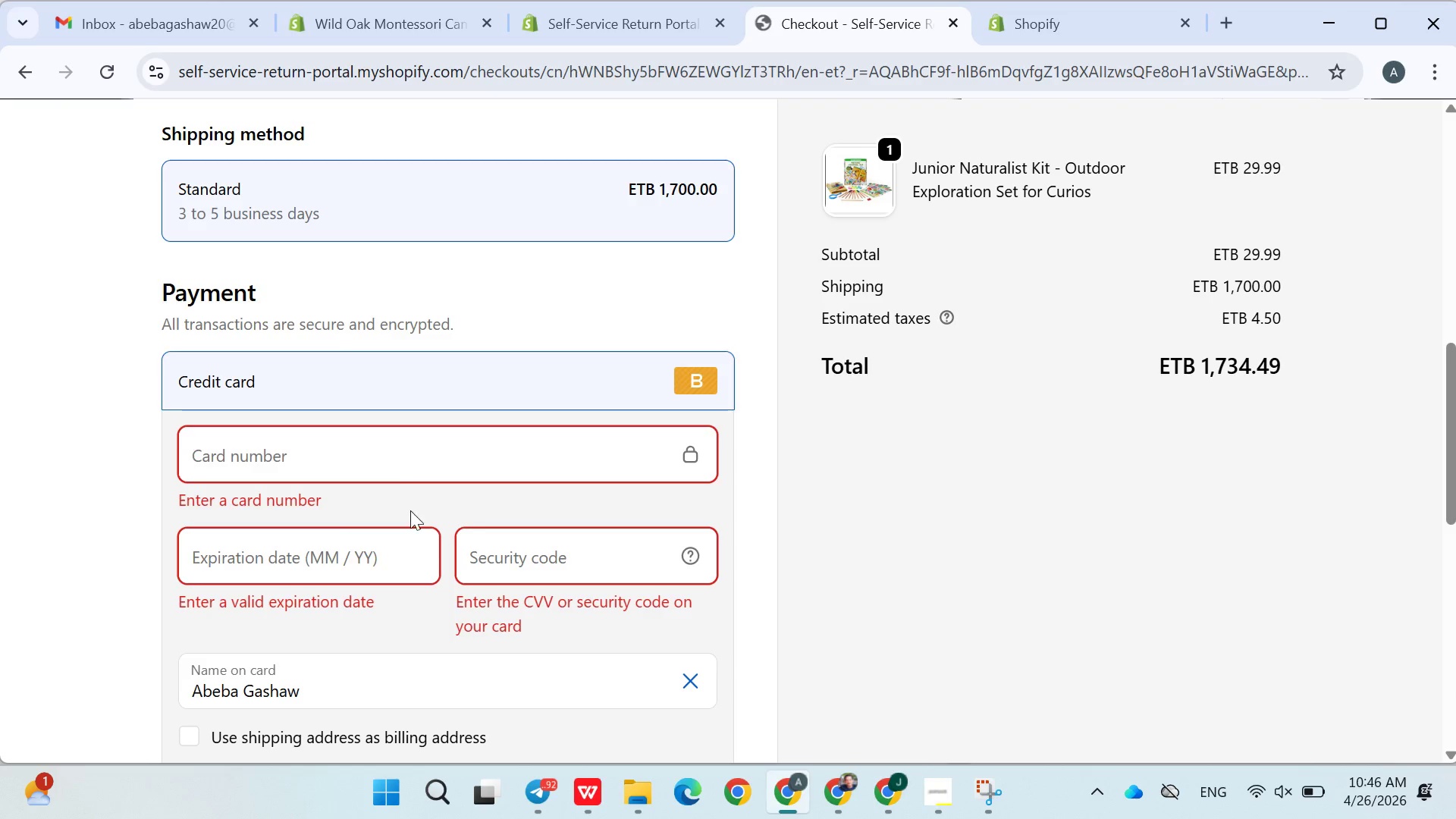 
left_click([384, 422])
 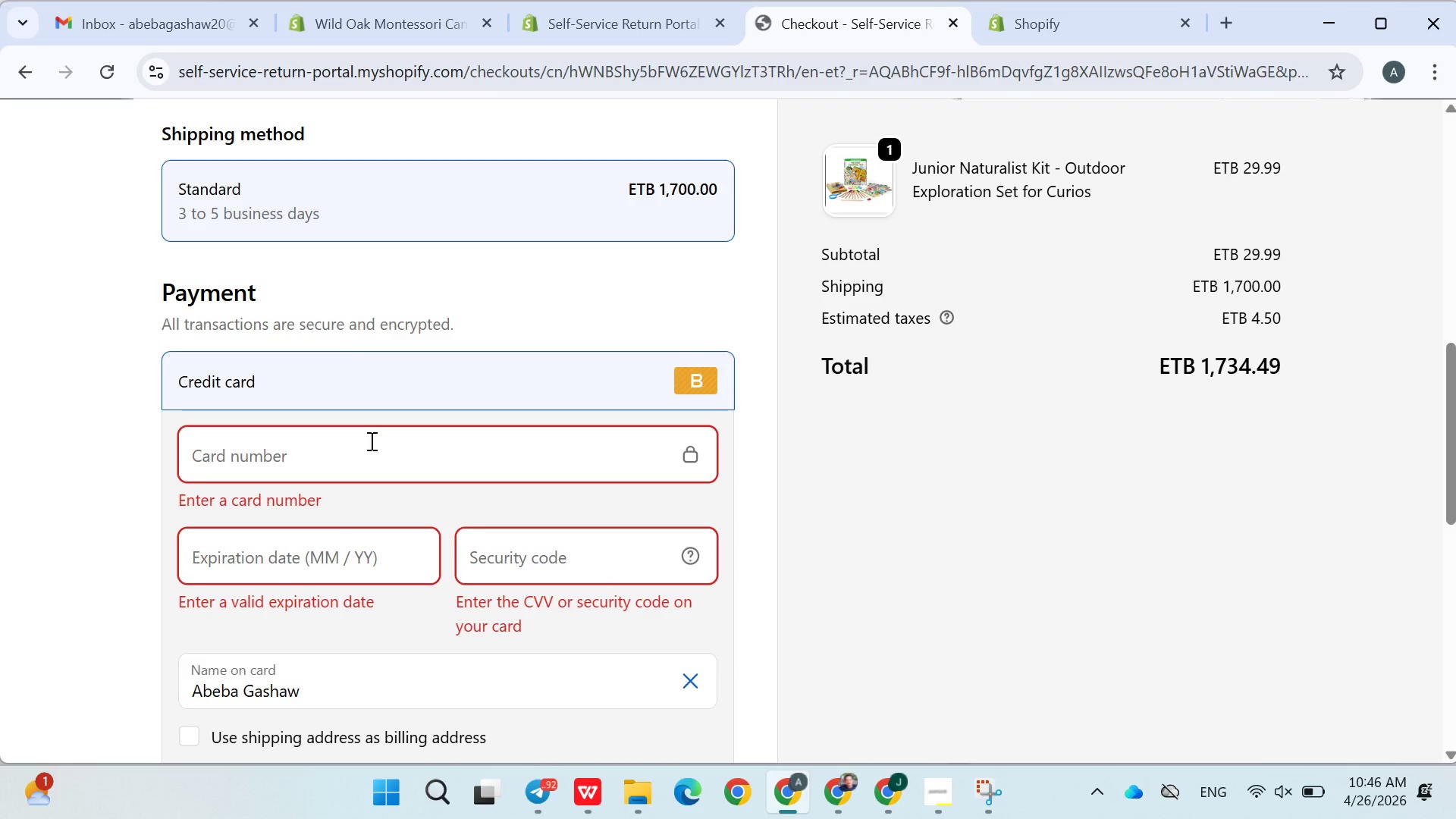 
left_click([361, 448])
 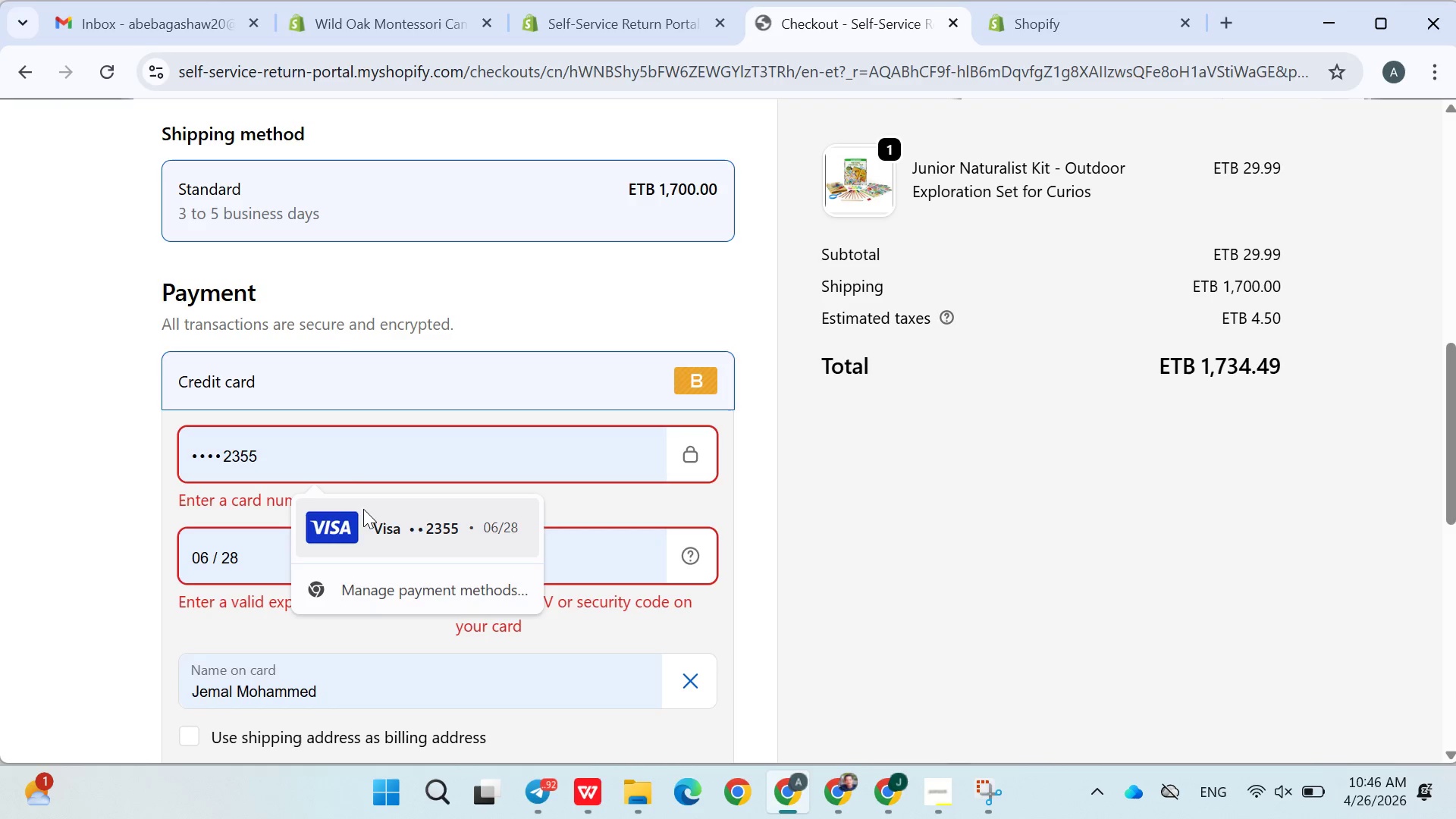 
left_click([363, 512])
 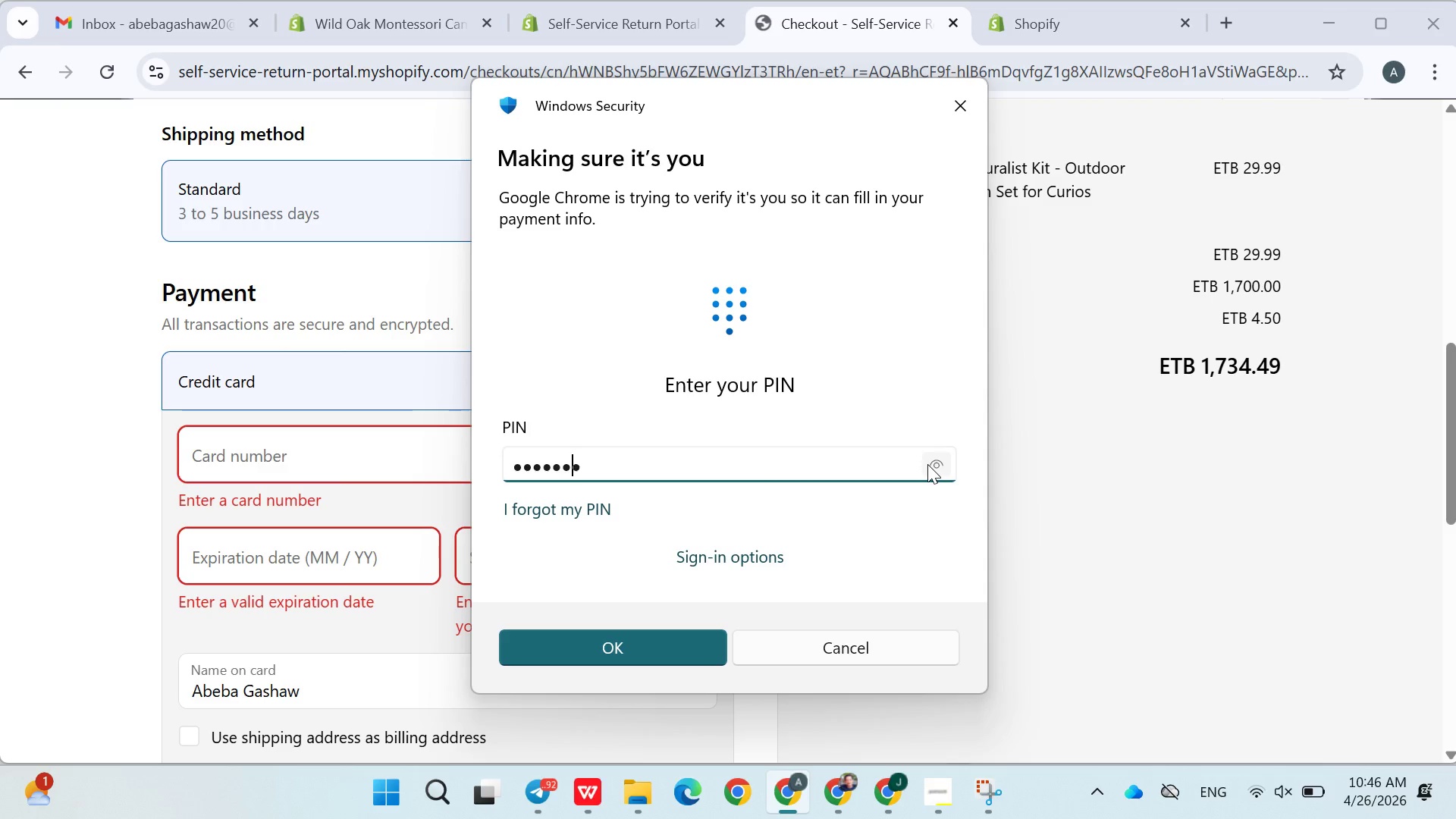 
wait(18.31)
 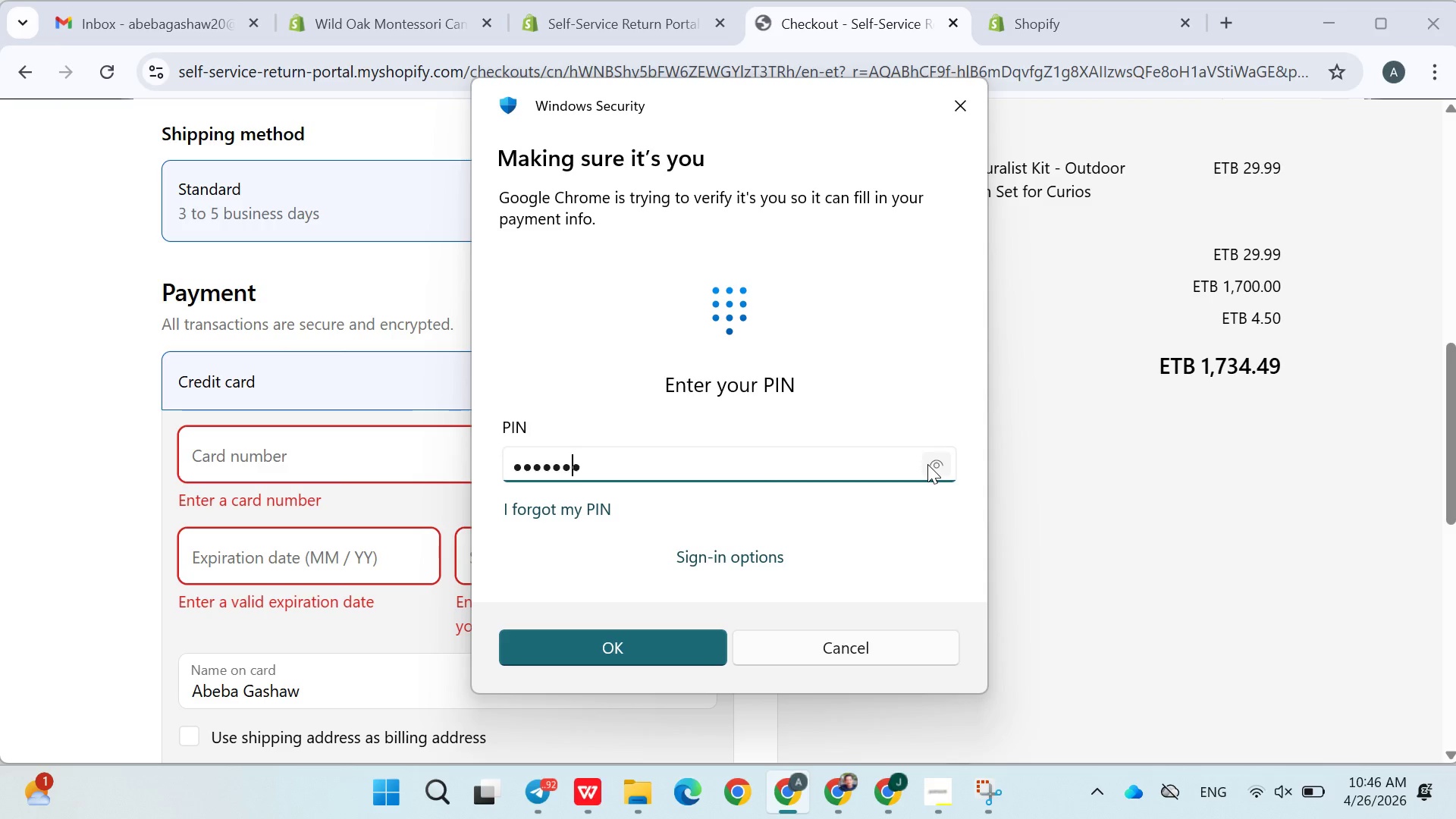 
scroll: coordinate [651, 576], scroll_direction: down, amount: 2.0
 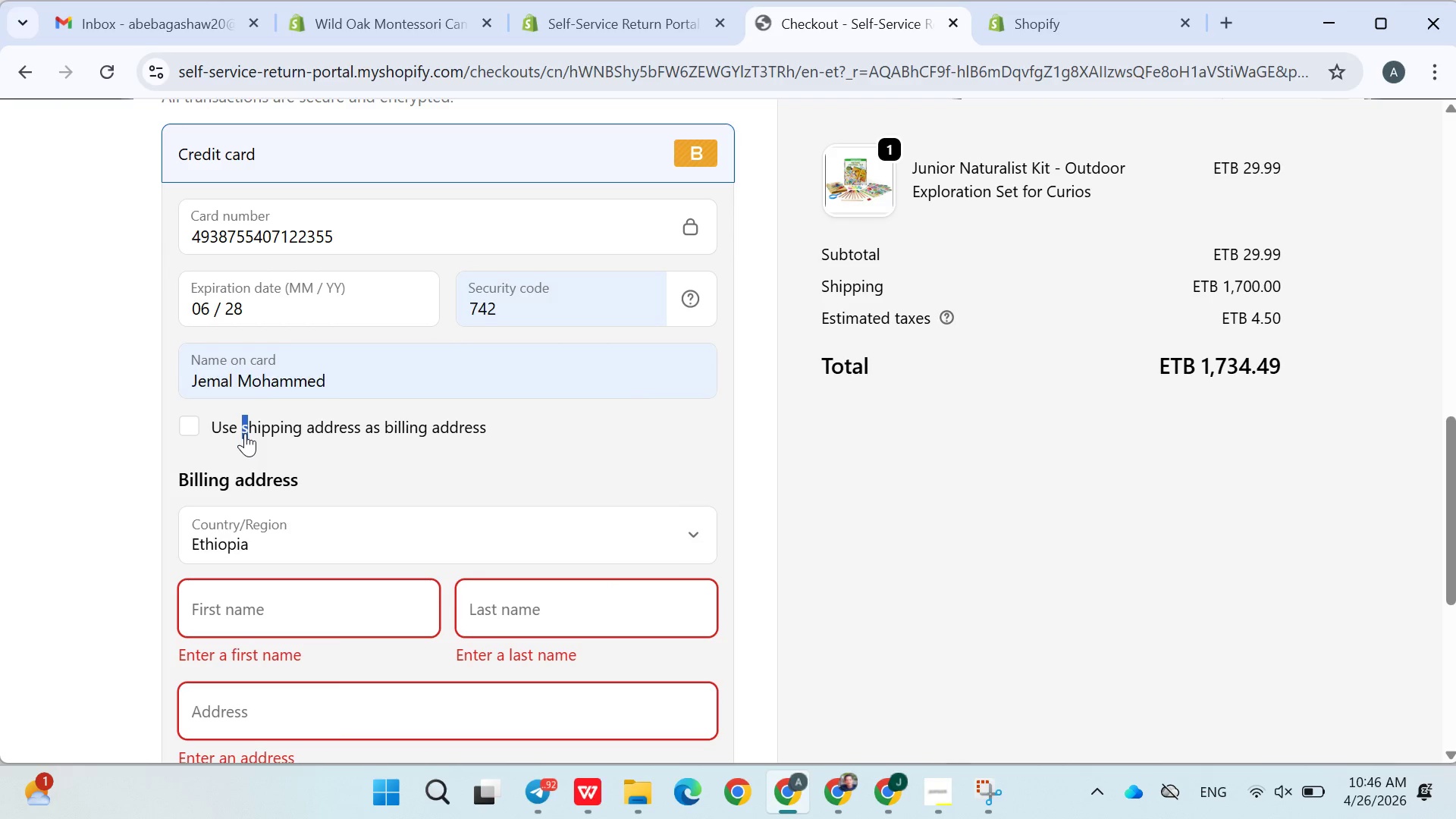 
left_click([218, 435])
 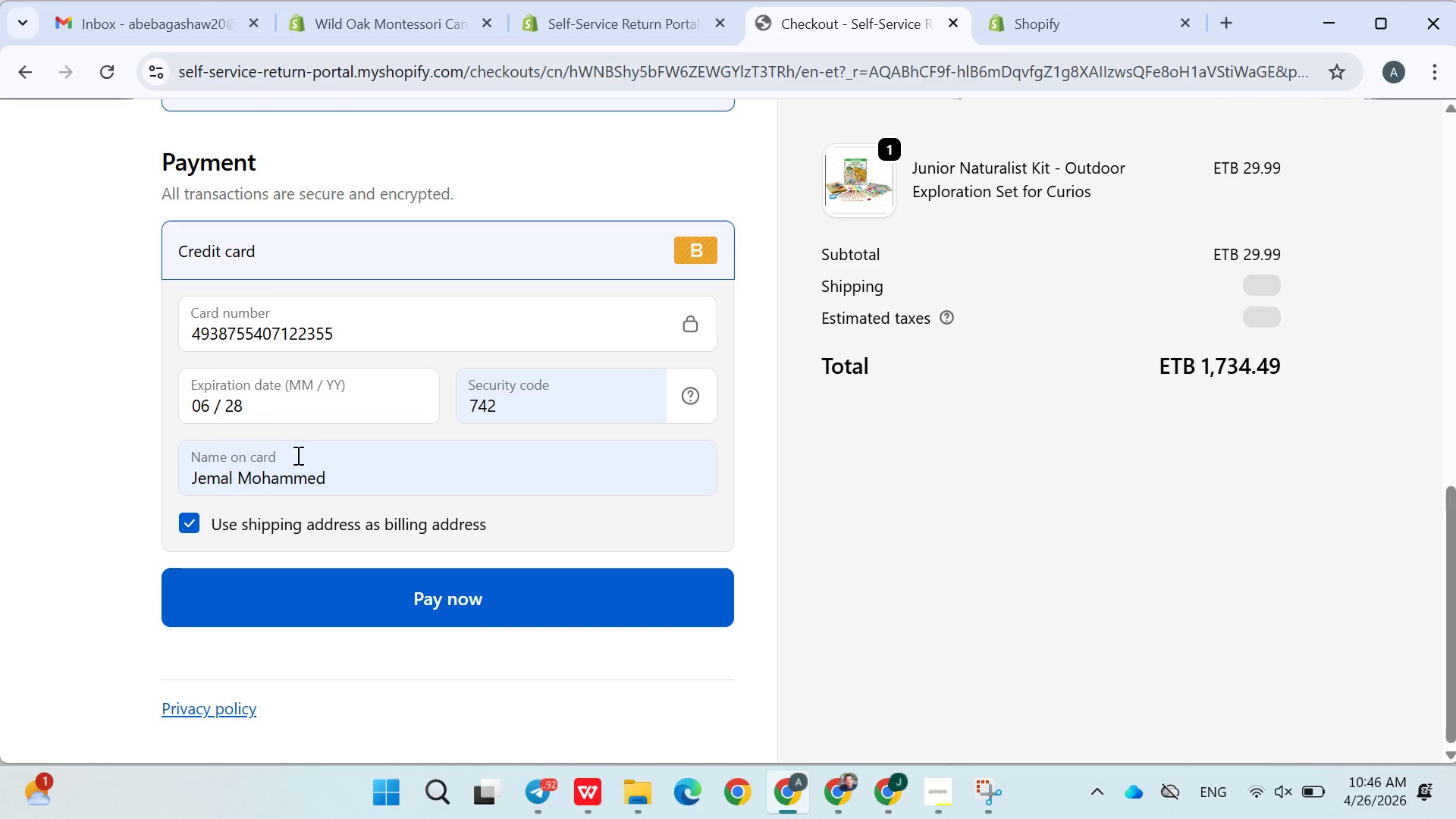 
scroll: coordinate [331, 479], scroll_direction: up, amount: 4.0
 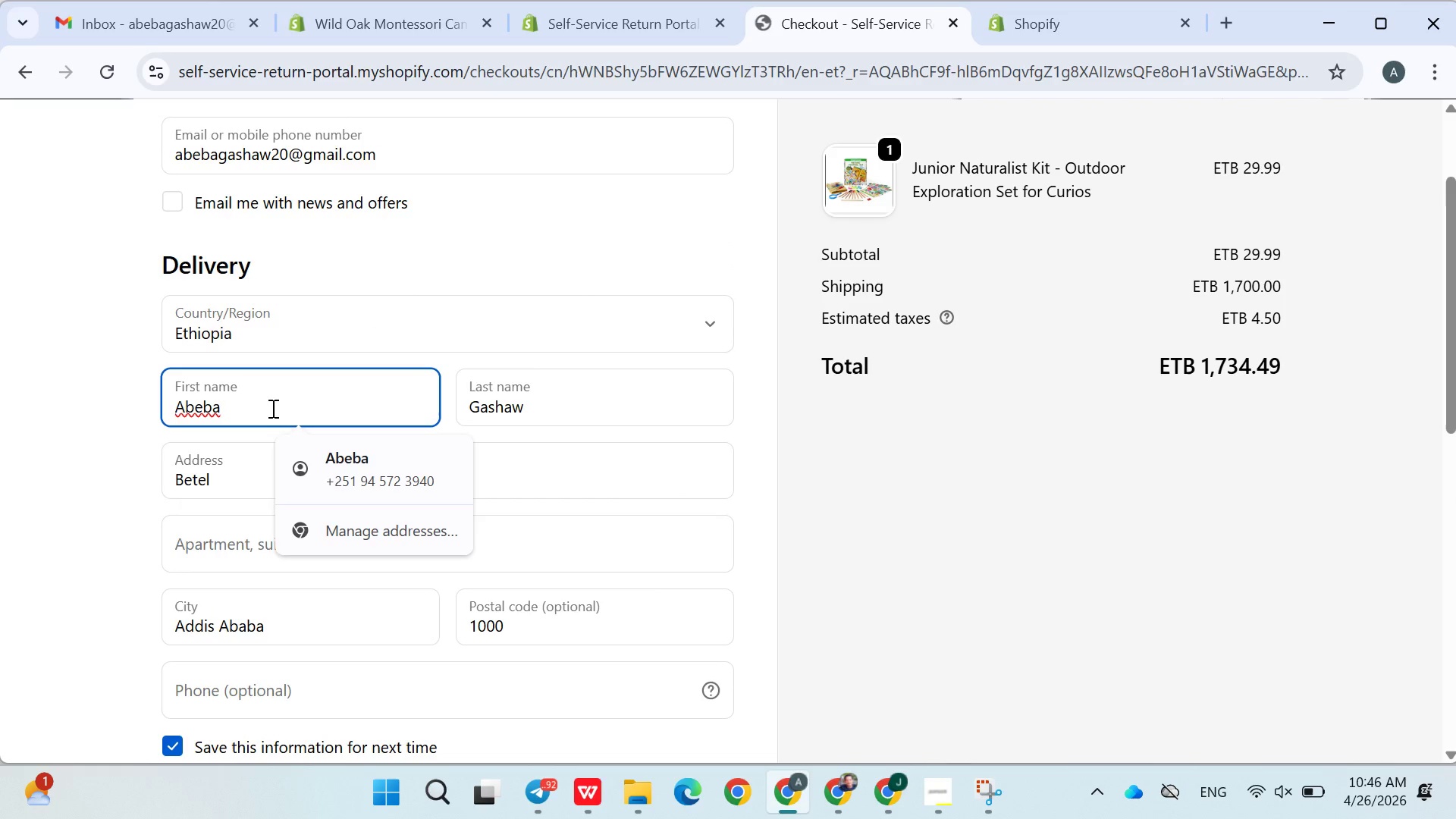 
left_click_drag(start_coordinate=[271, 408], to_coordinate=[153, 402])
 